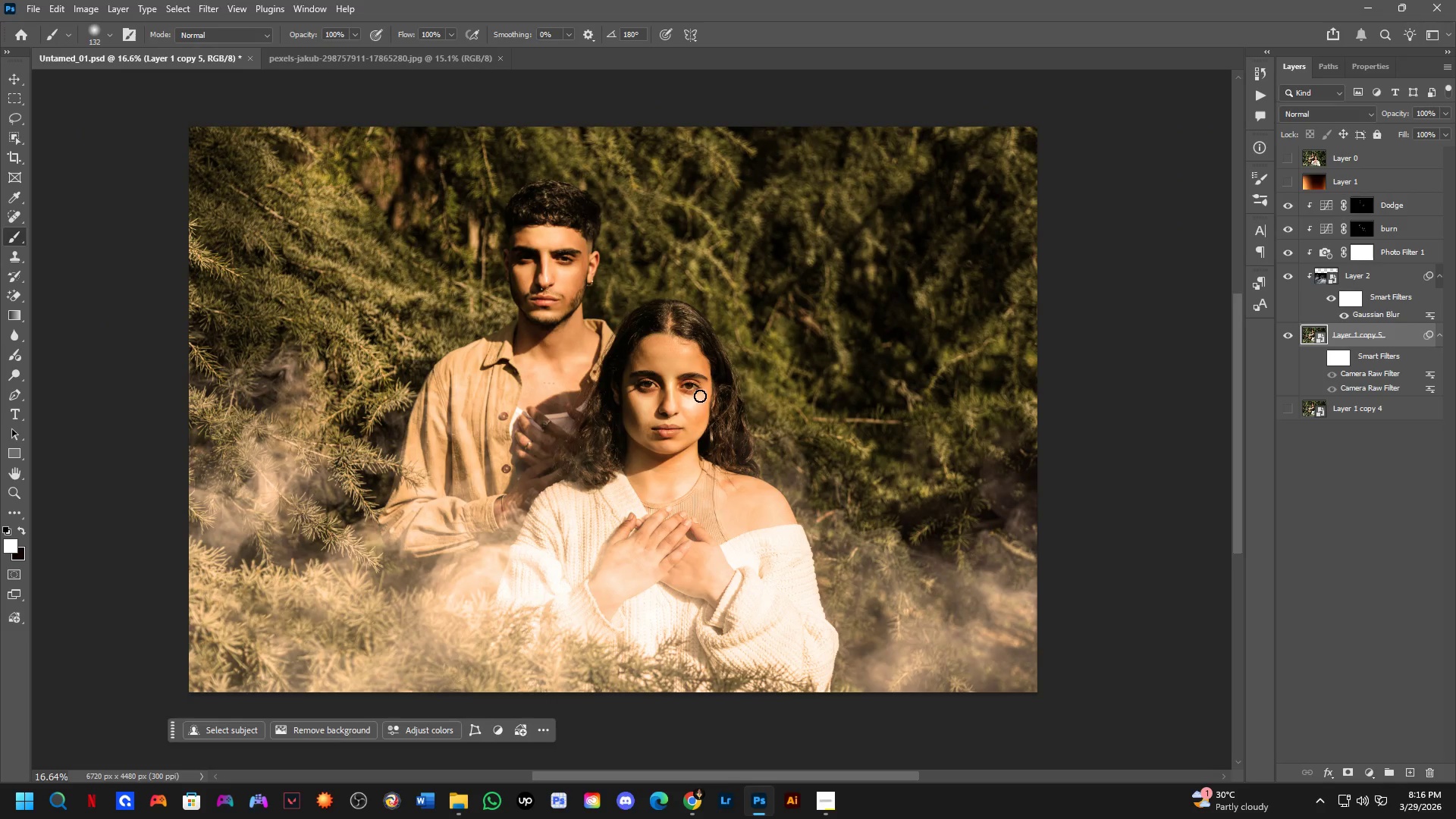 
hold_key(key=Space, duration=0.48)
 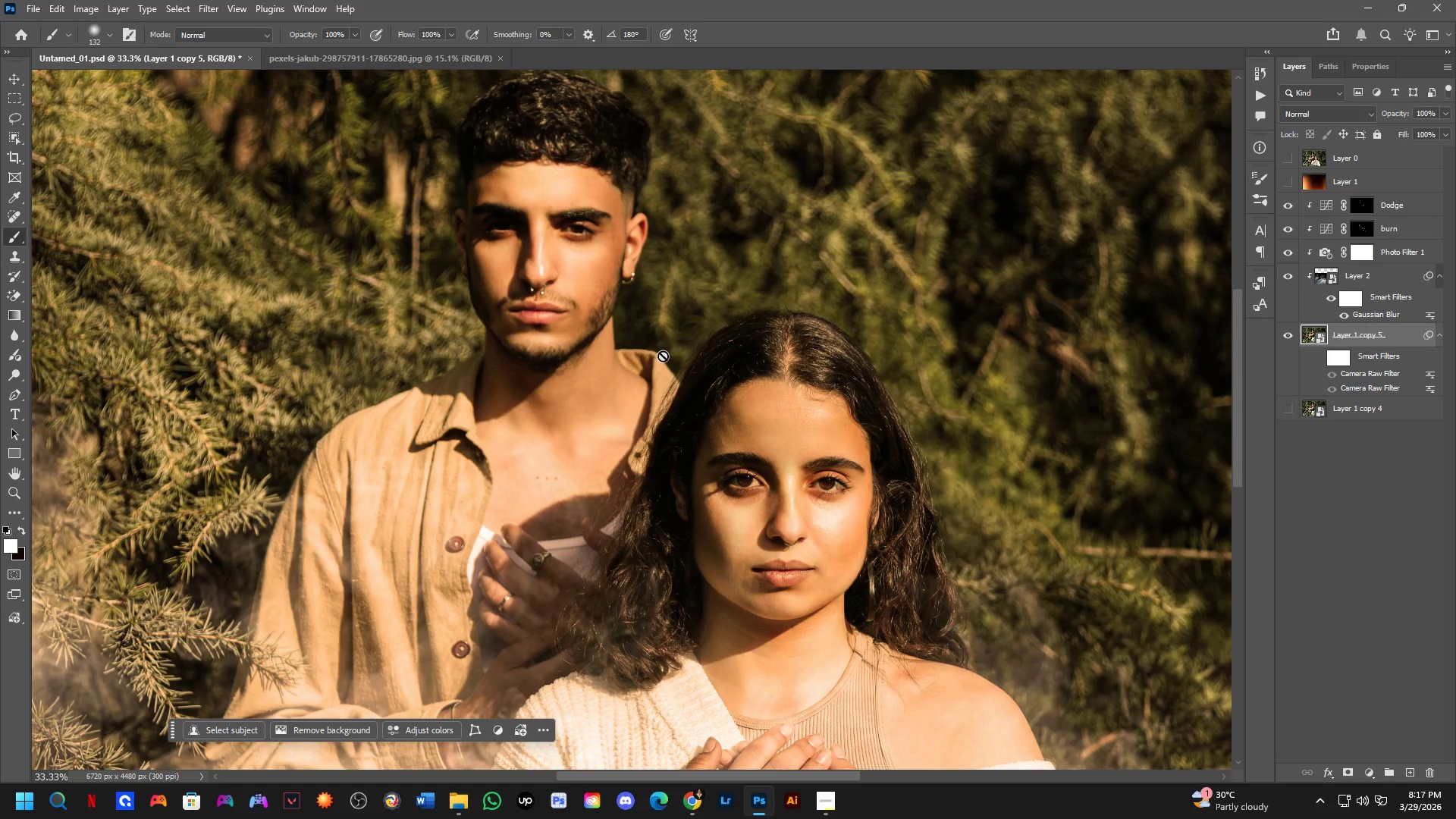 
left_click_drag(start_coordinate=[764, 459], to_coordinate=[772, 432])
 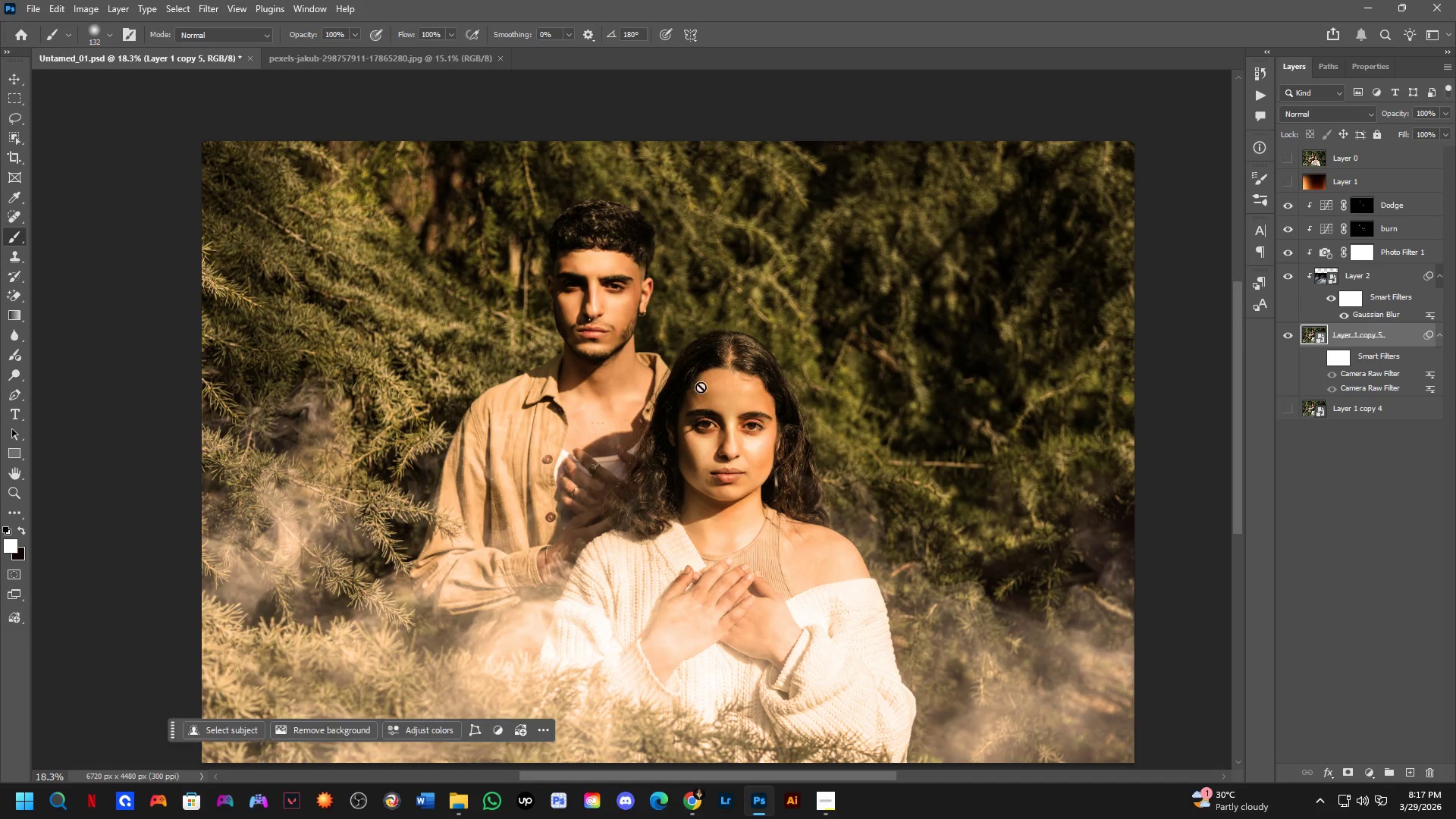 
scroll: coordinate [764, 455], scroll_direction: up, amount: 1.0
 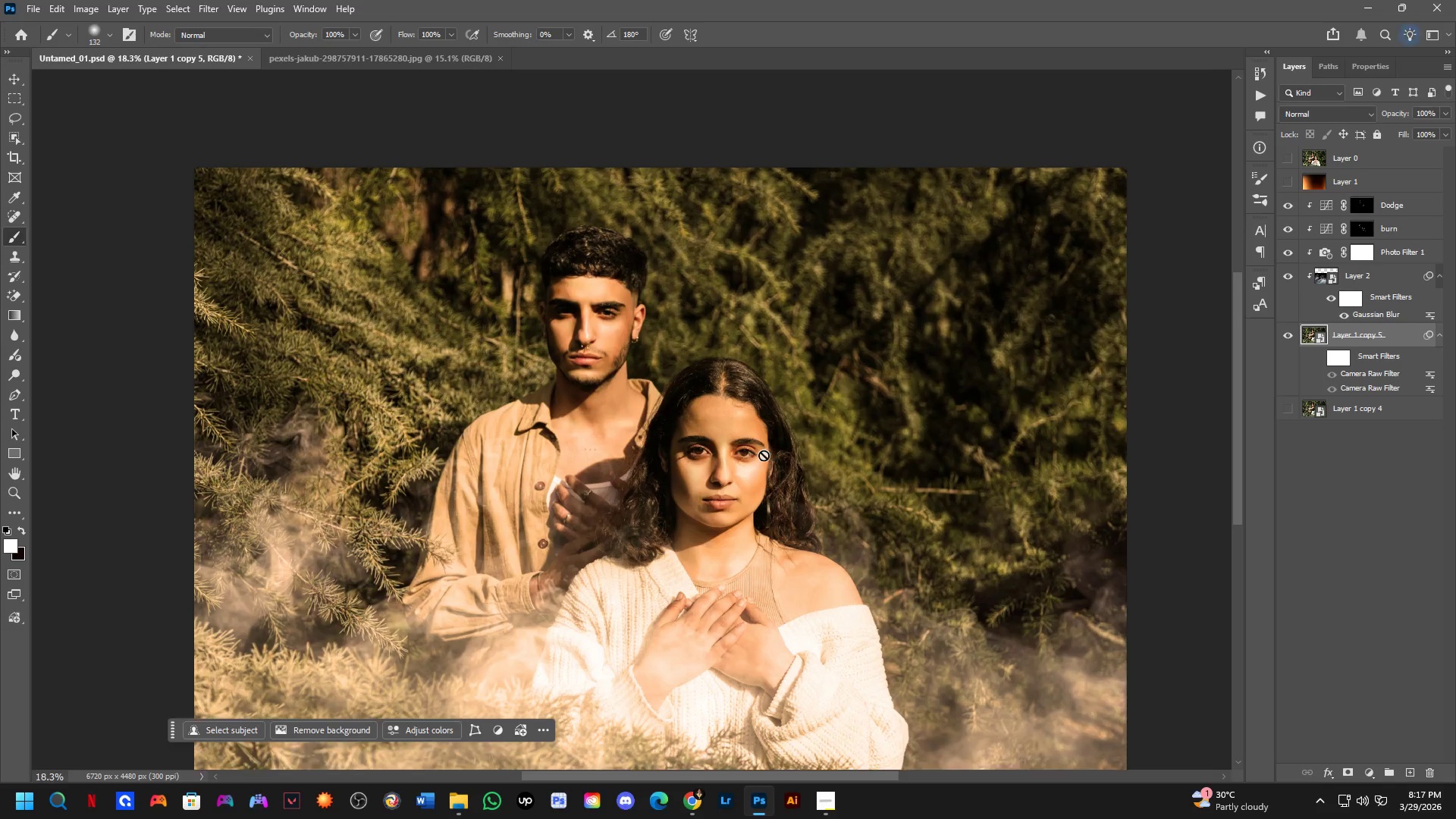 
key(Shift+ShiftLeft)
 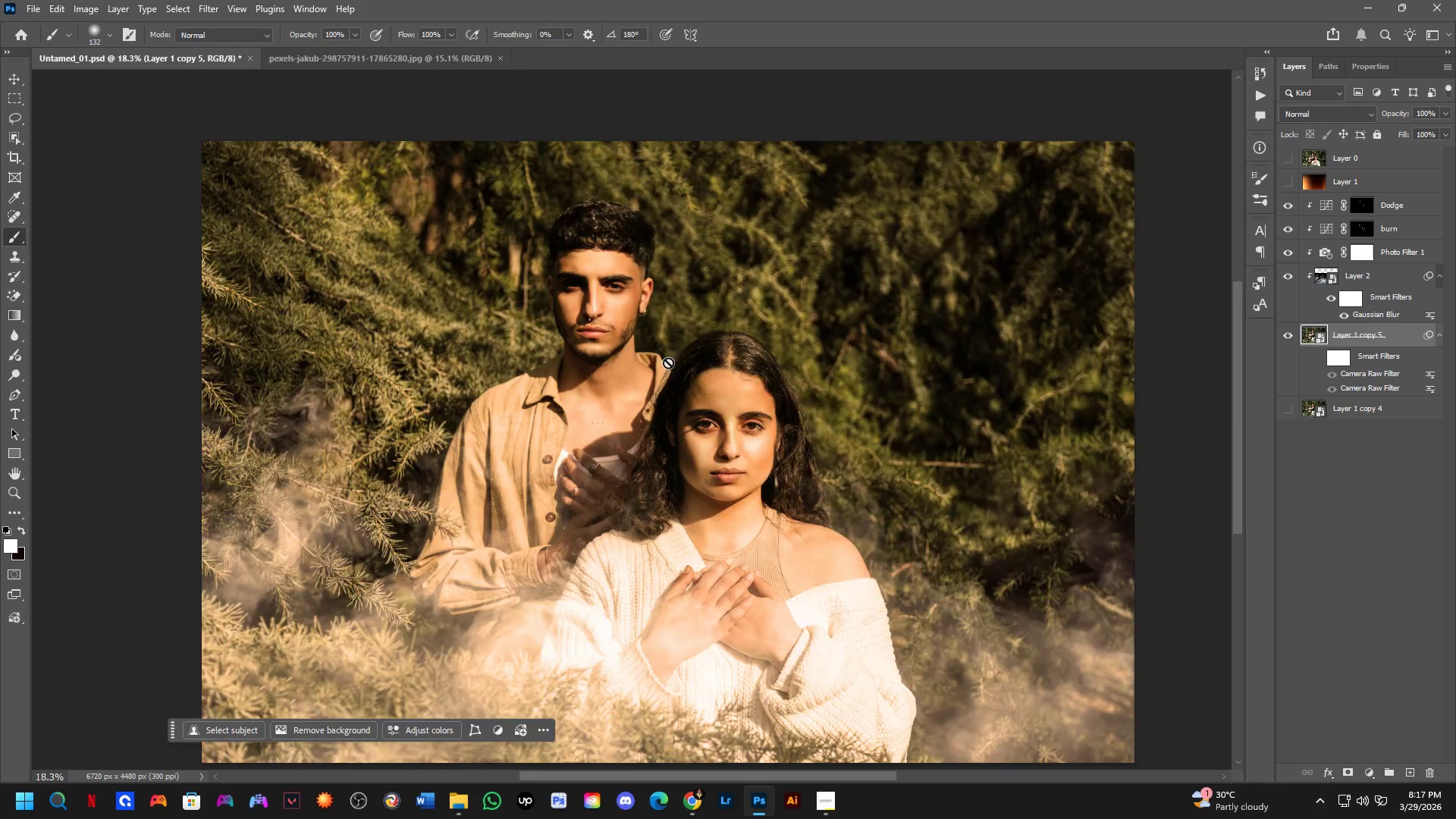 
scroll: coordinate [661, 356], scroll_direction: up, amount: 2.0
 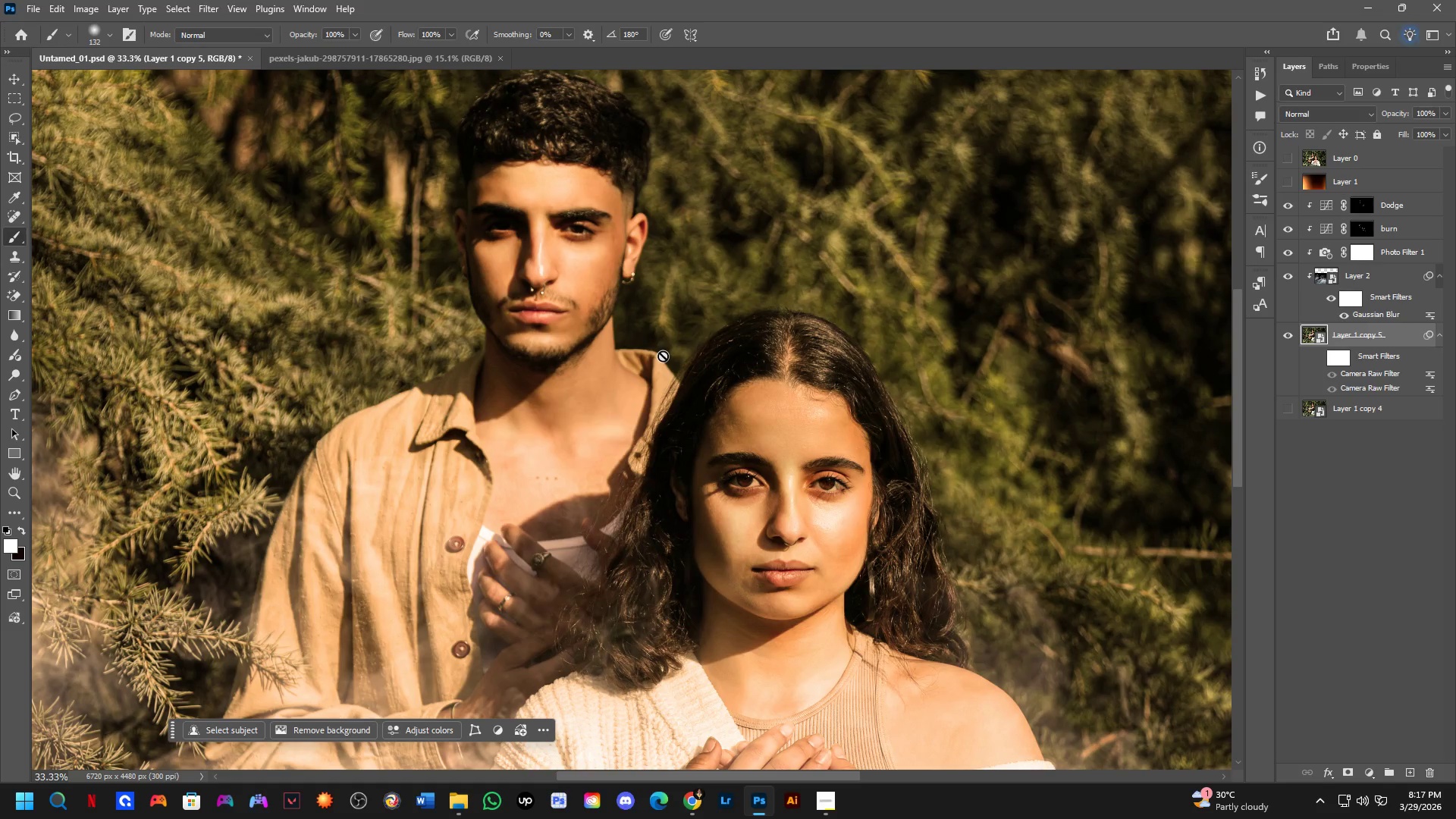 
key(Shift+ShiftLeft)
 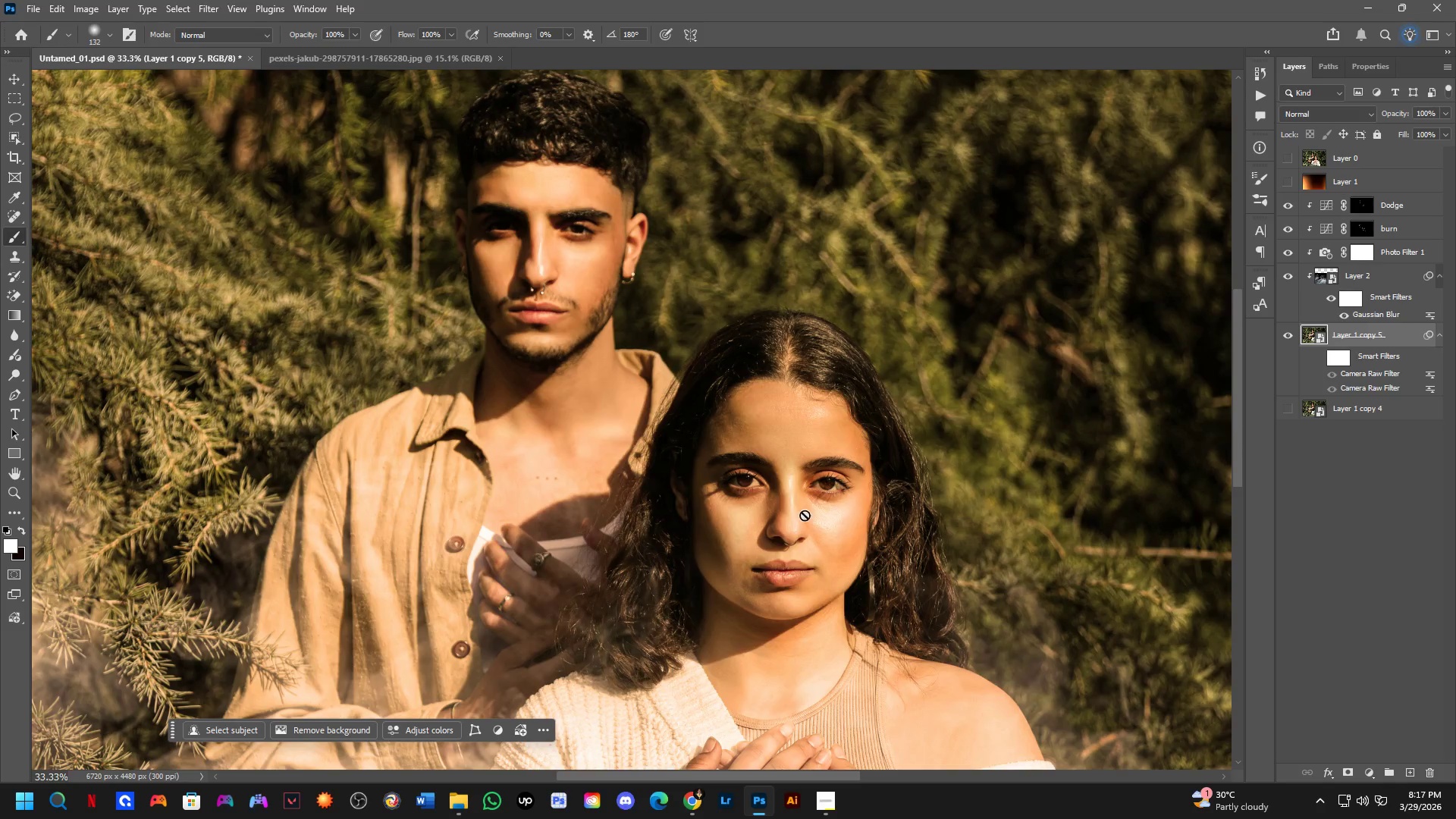 
scroll: coordinate [805, 515], scroll_direction: up, amount: 3.0
 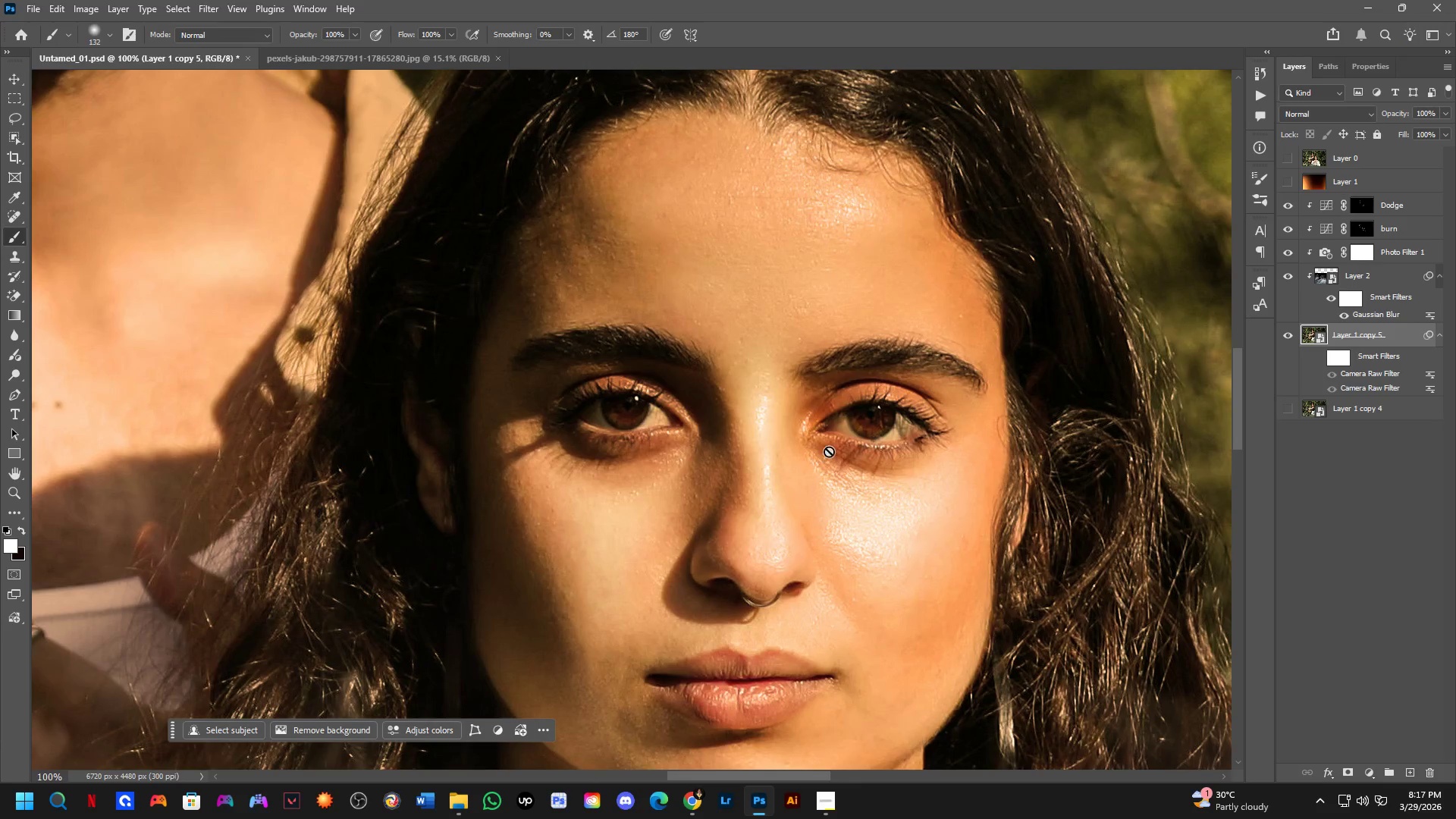 
scroll: coordinate [821, 363], scroll_direction: down, amount: 14.0
 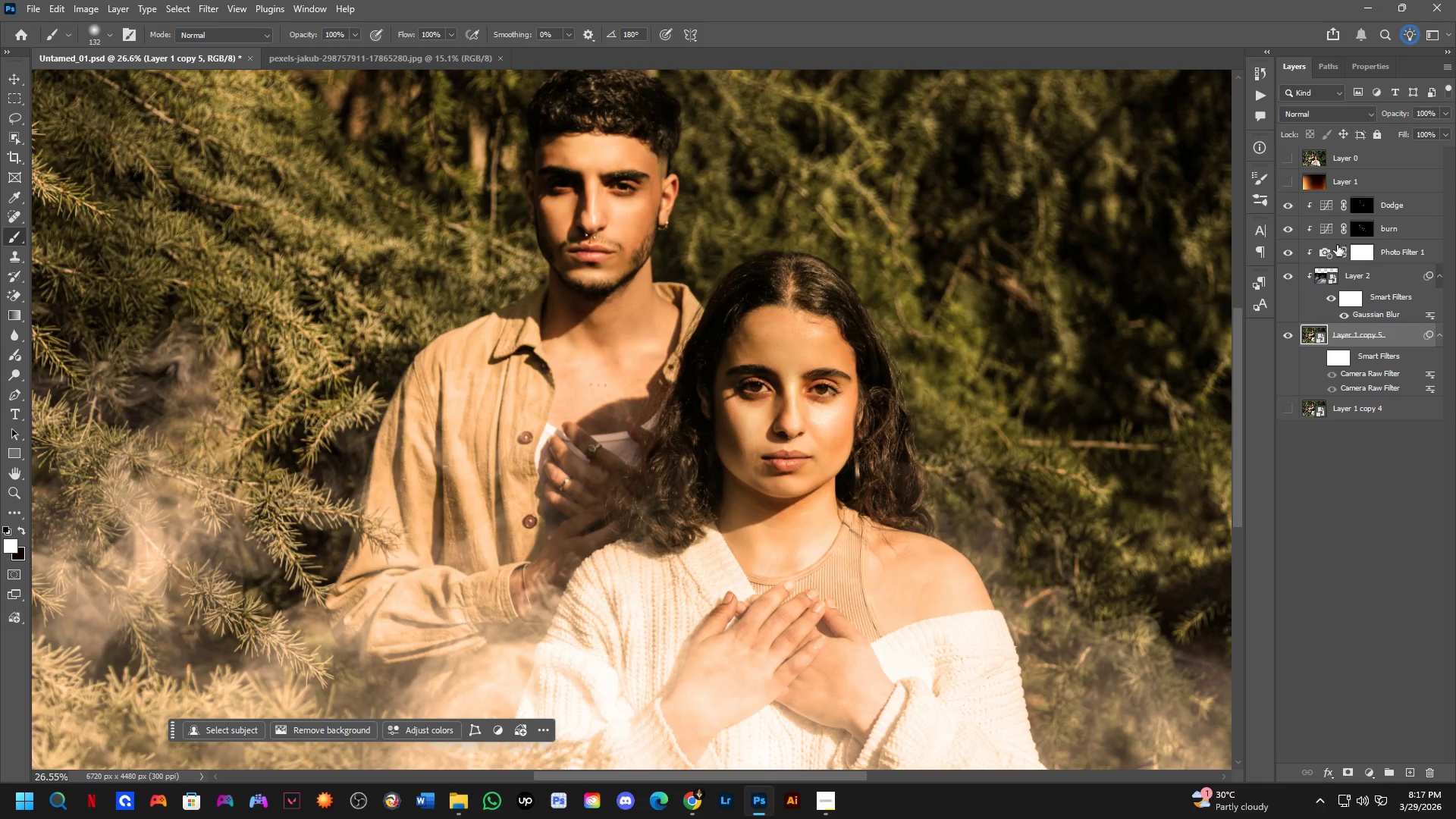 
hold_key(key=Space, duration=0.44)
 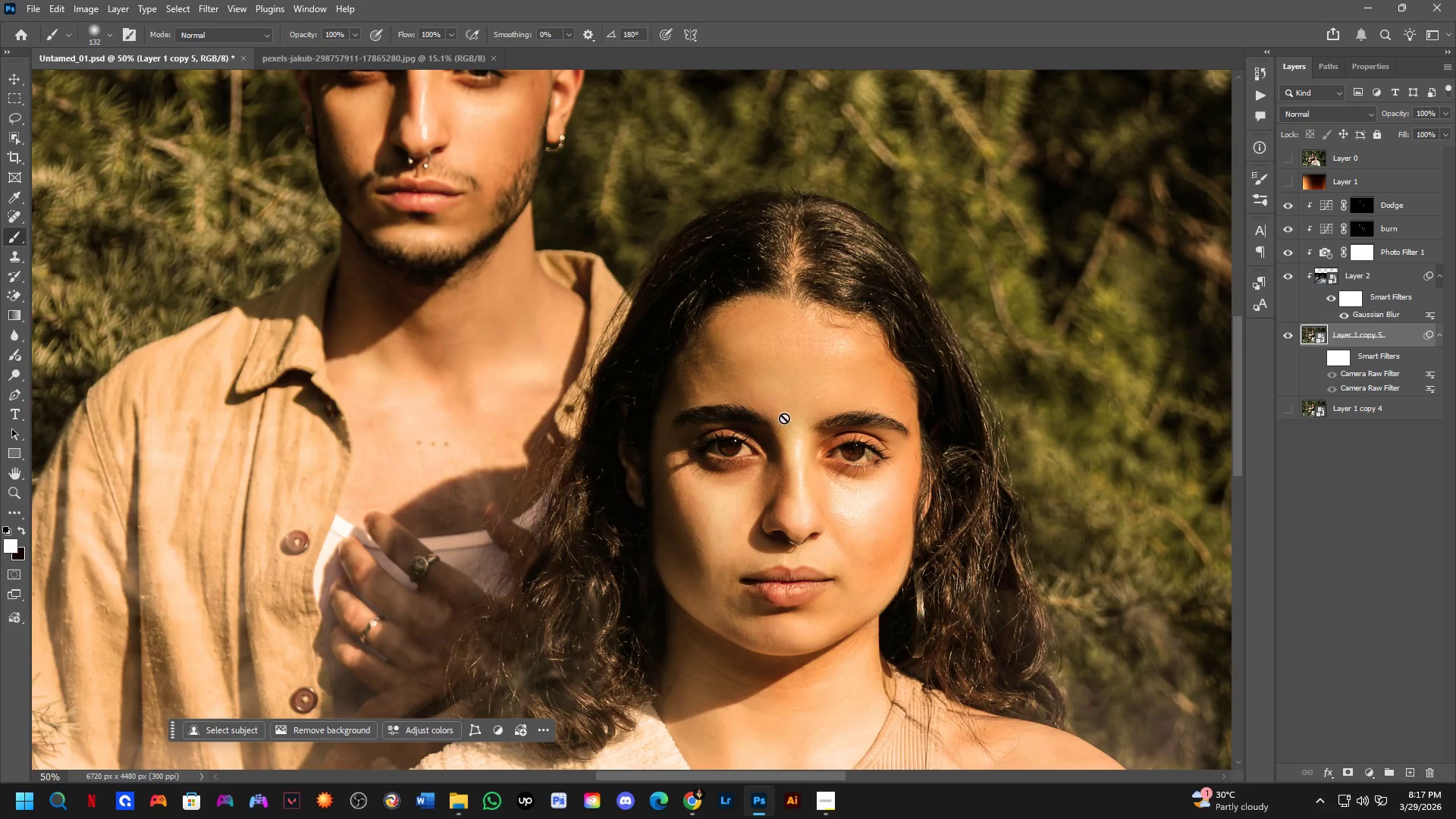 
left_click_drag(start_coordinate=[798, 403], to_coordinate=[764, 405])
 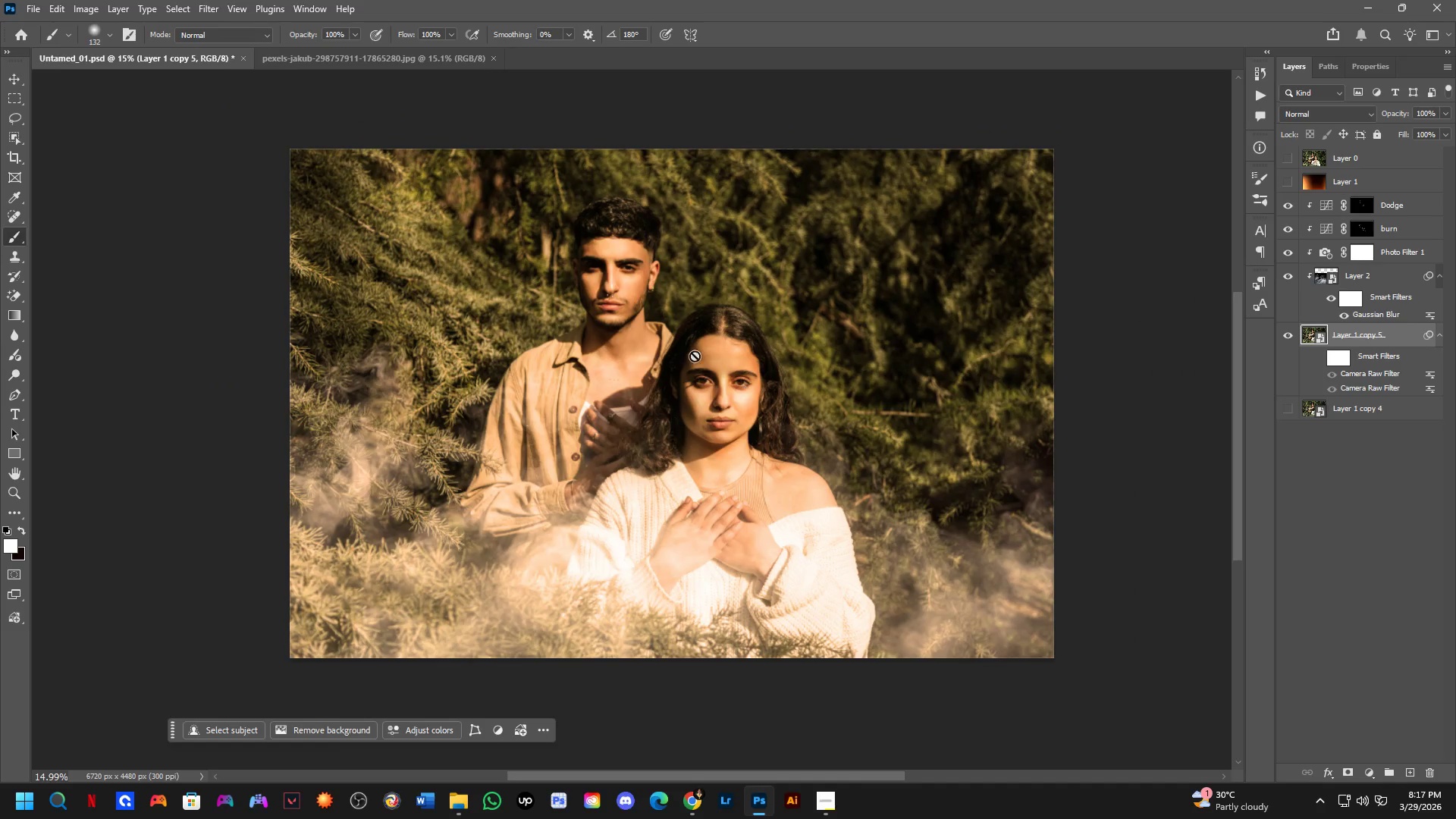 
scroll: coordinate [714, 362], scroll_direction: down, amount: 6.0
 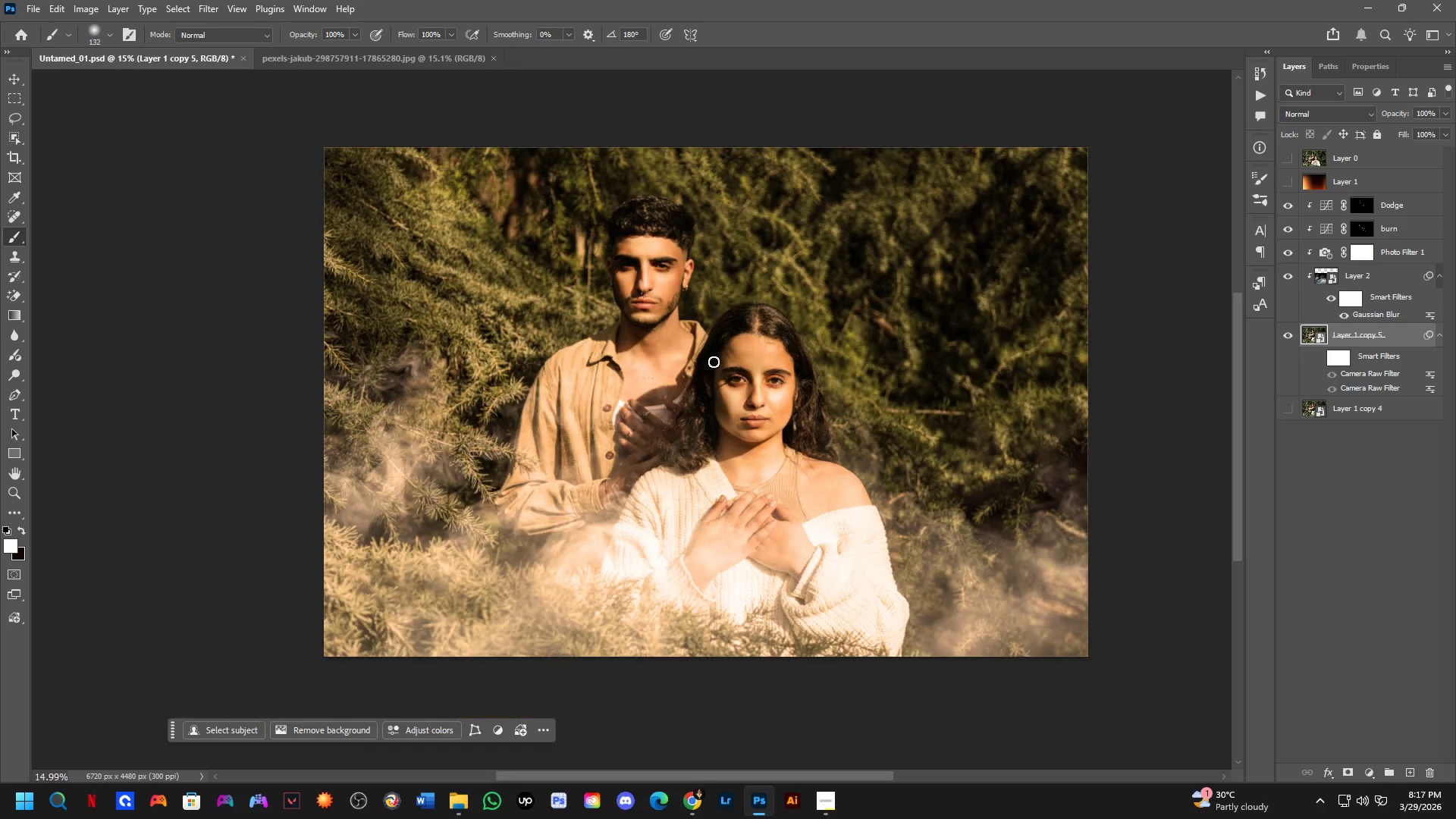 
key(Shift+ShiftLeft)
 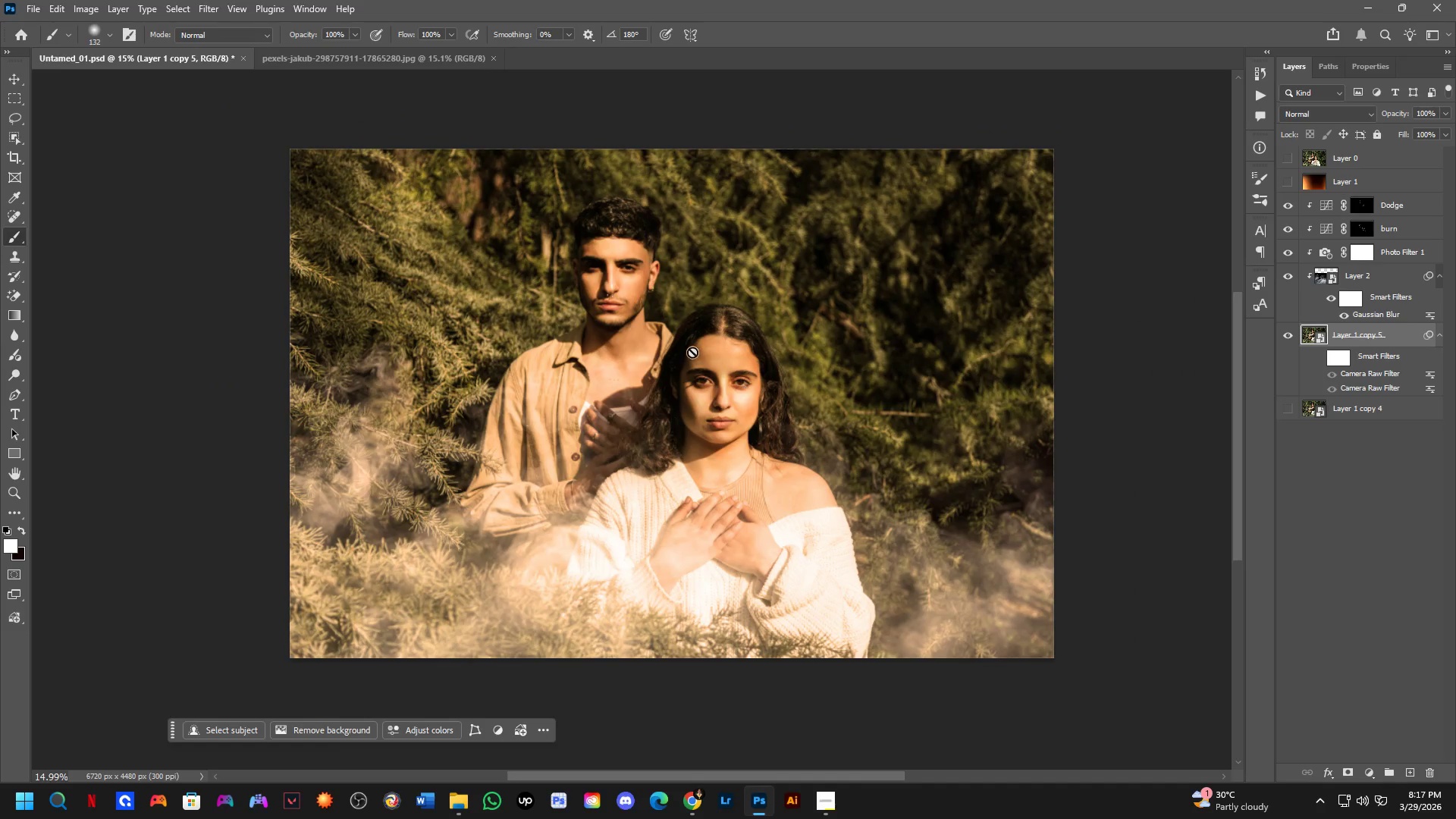 
scroll: coordinate [786, 419], scroll_direction: up, amount: 8.0
 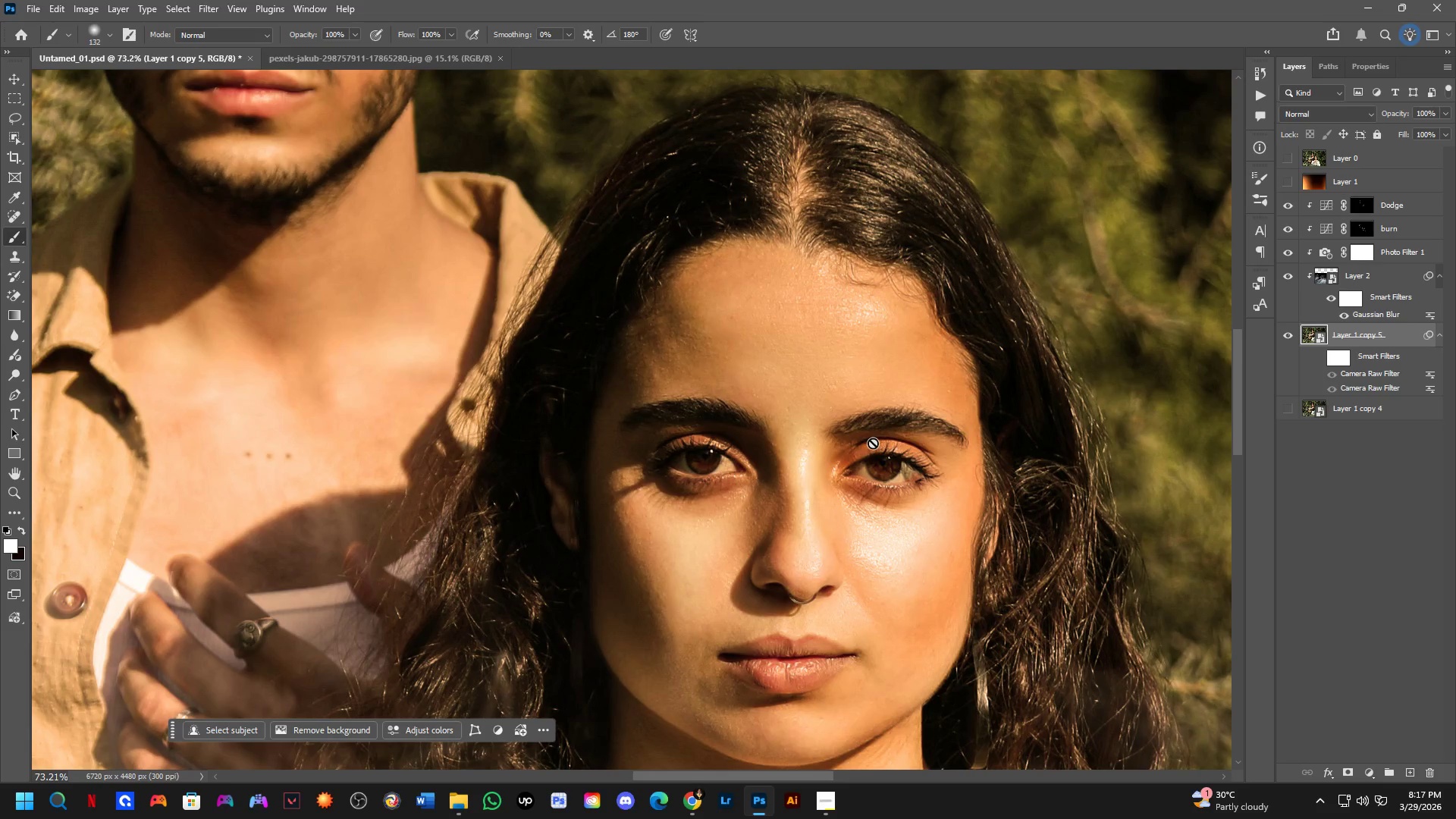 
key(Control+Z)
 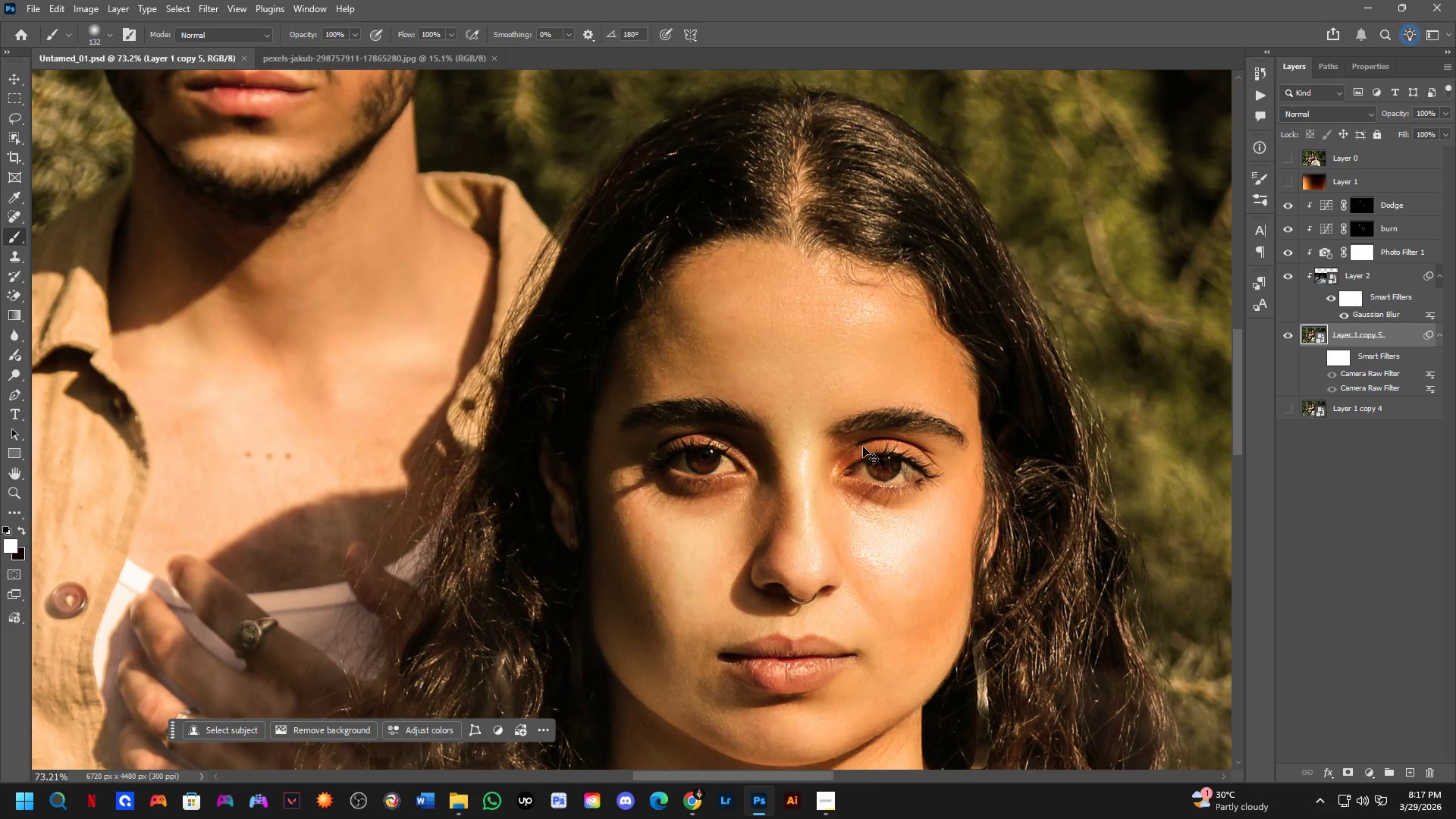 
key(Control+Shift+ShiftLeft)
 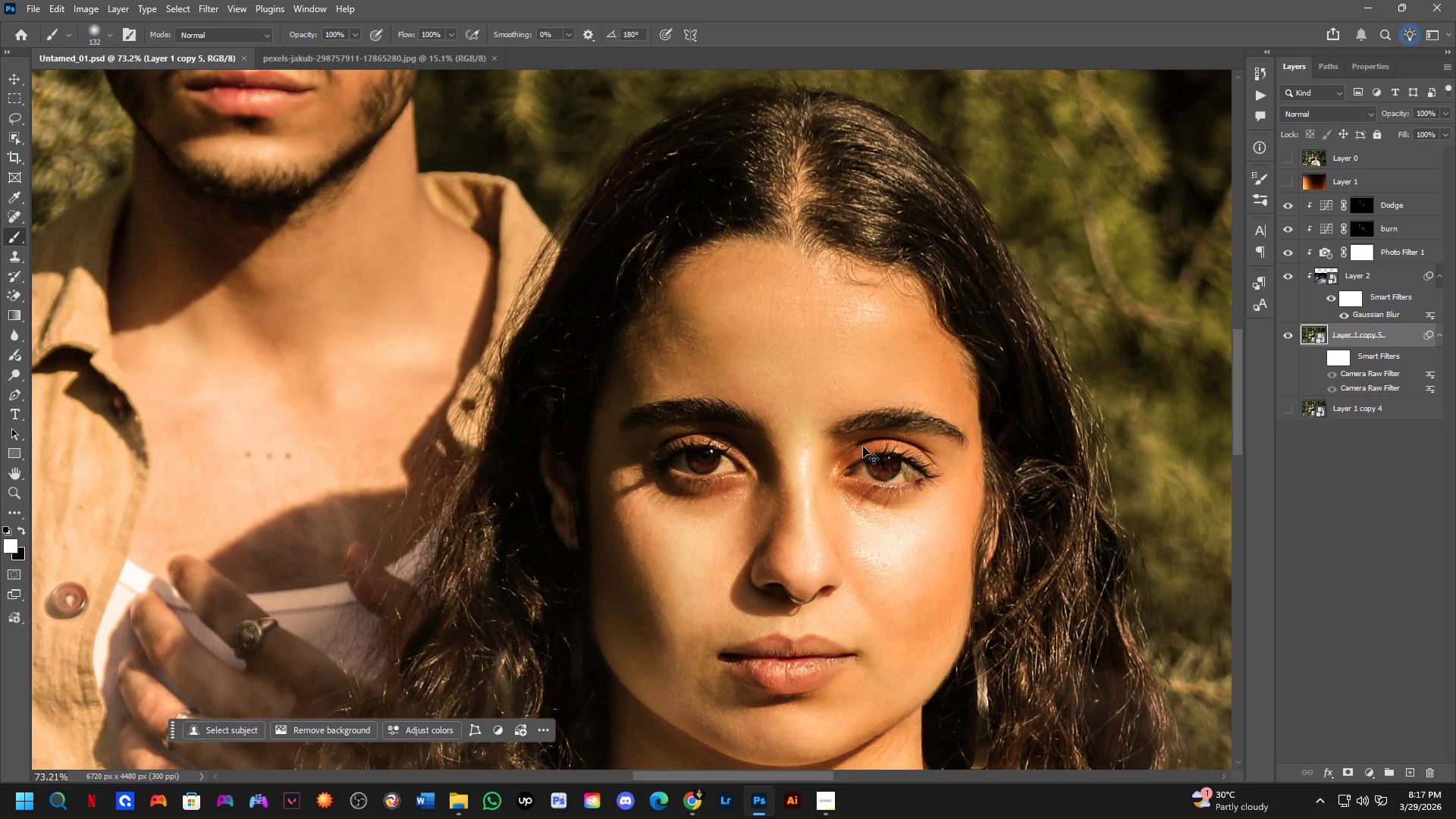 
key(Control+Shift+Z)
 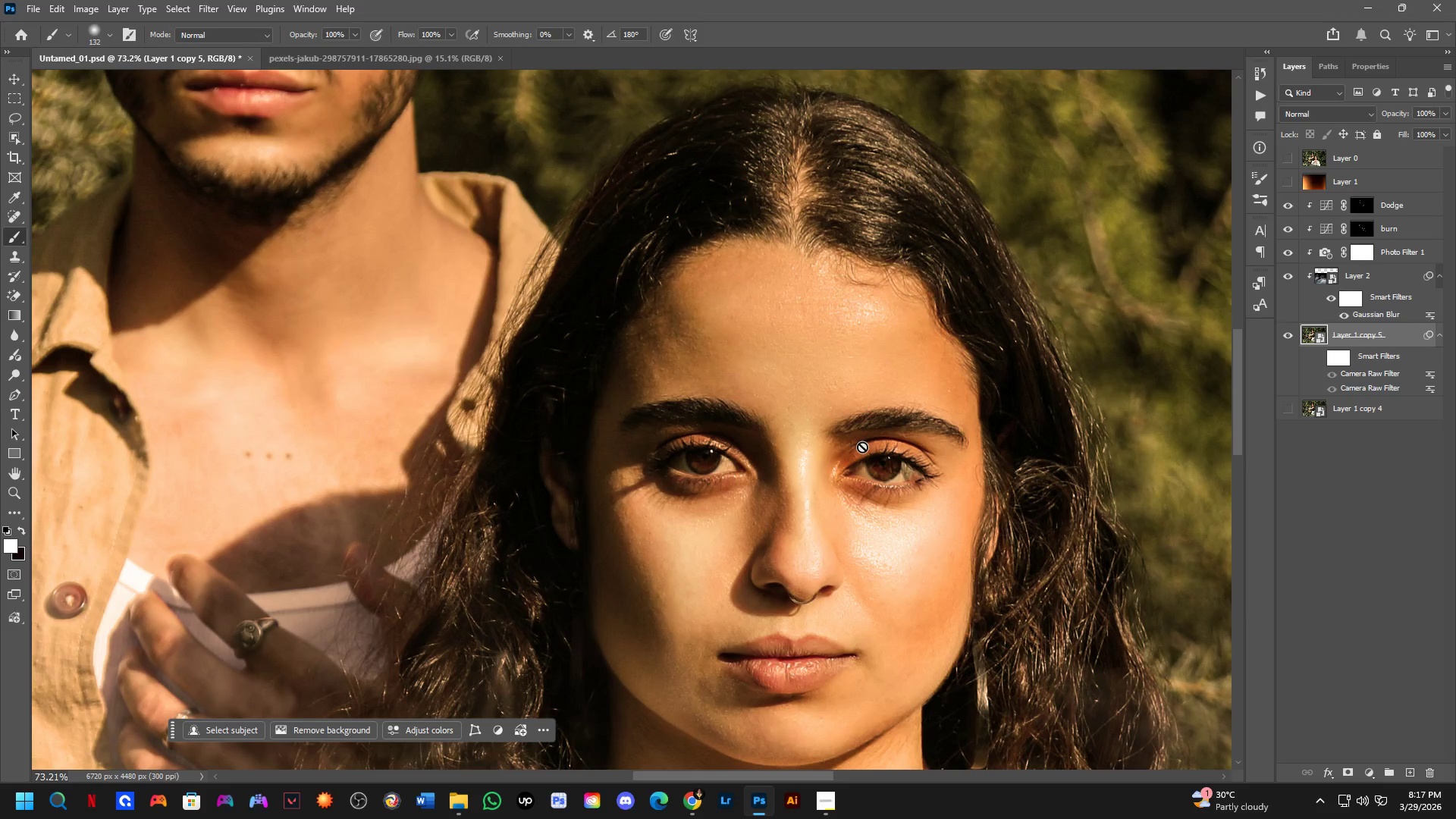 
key(Control+Z)
 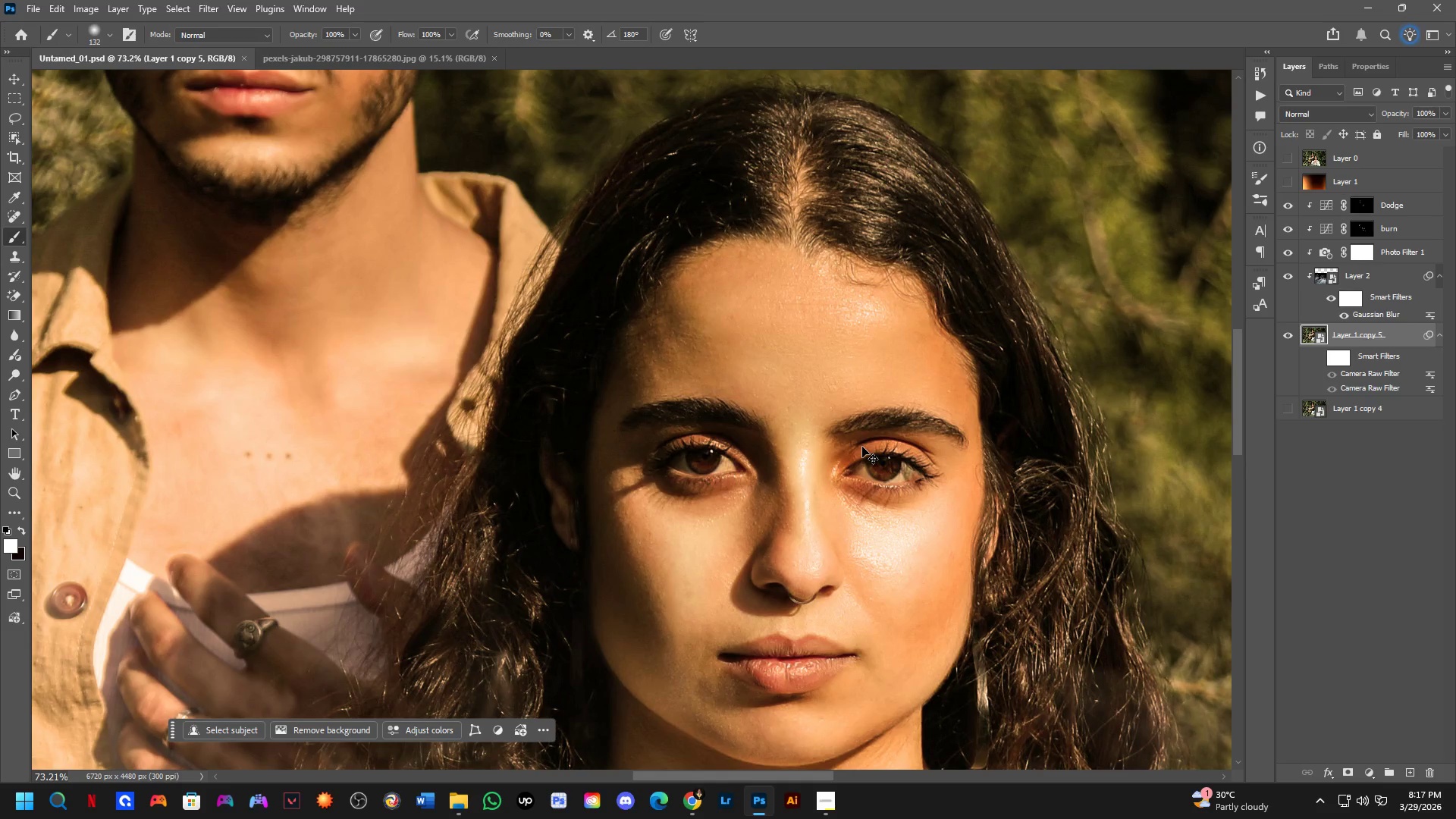 
key(Control+Shift+ShiftLeft)
 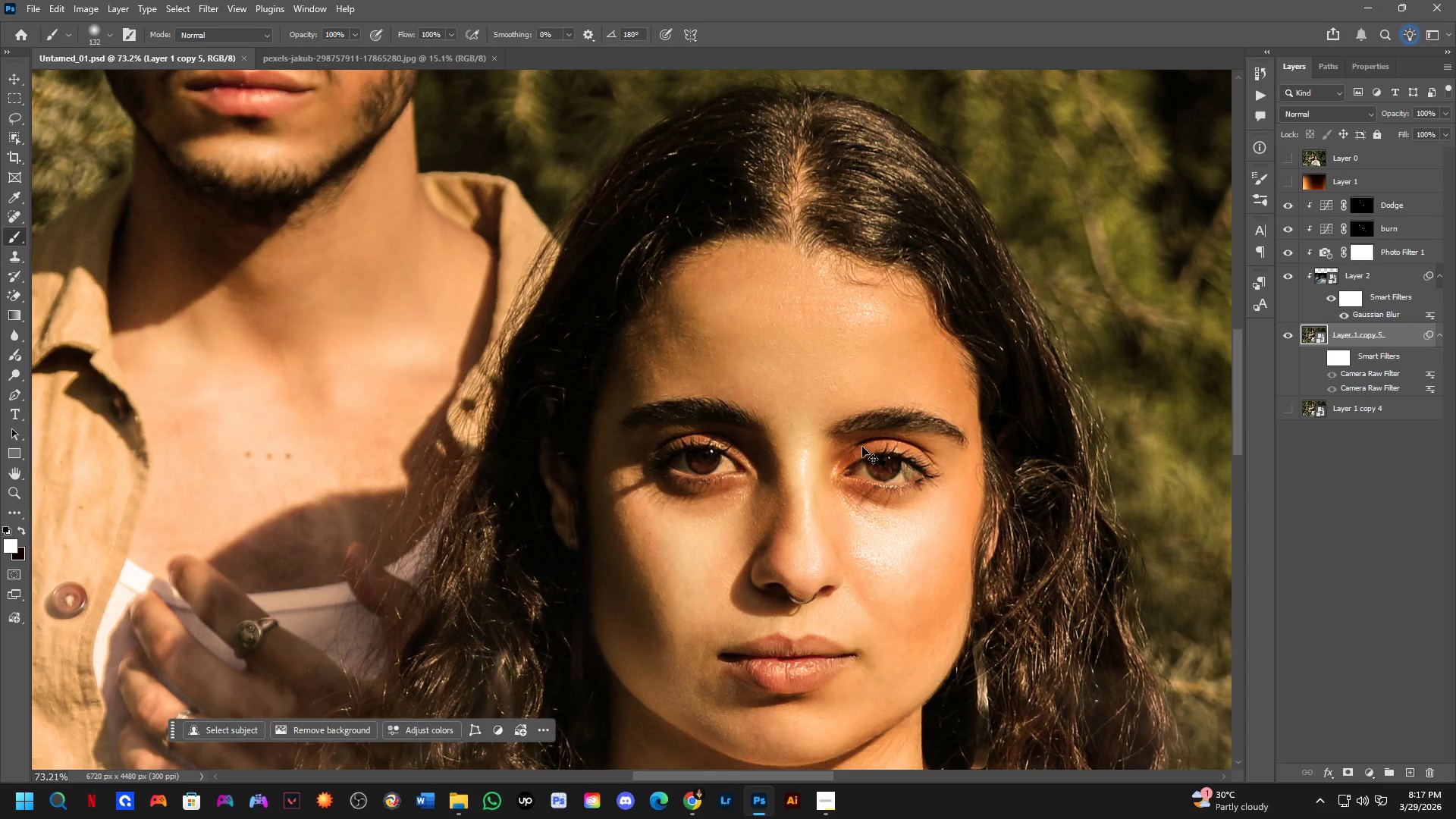 
key(Control+Shift+Z)
 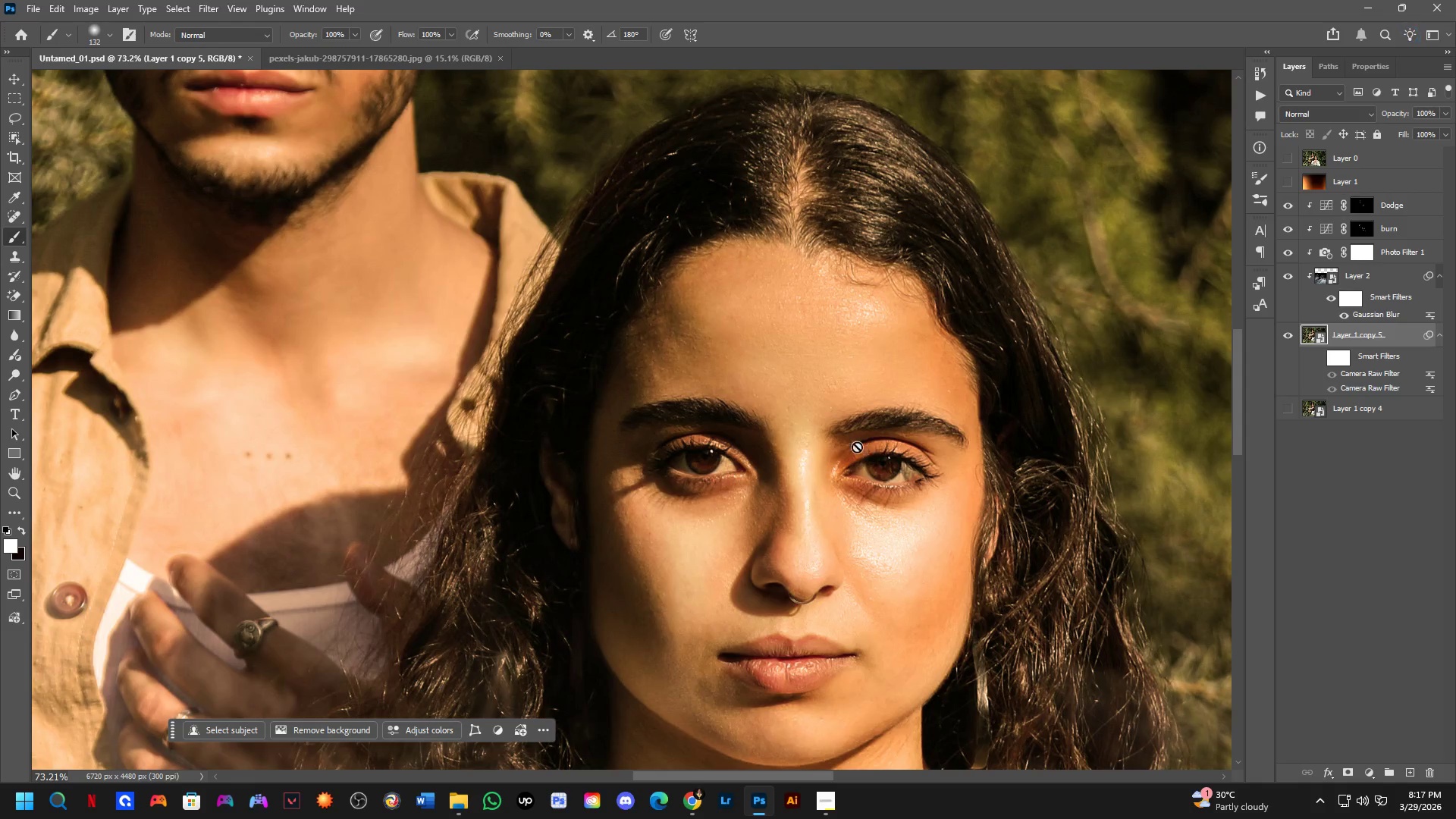 
key(Shift+ShiftLeft)
 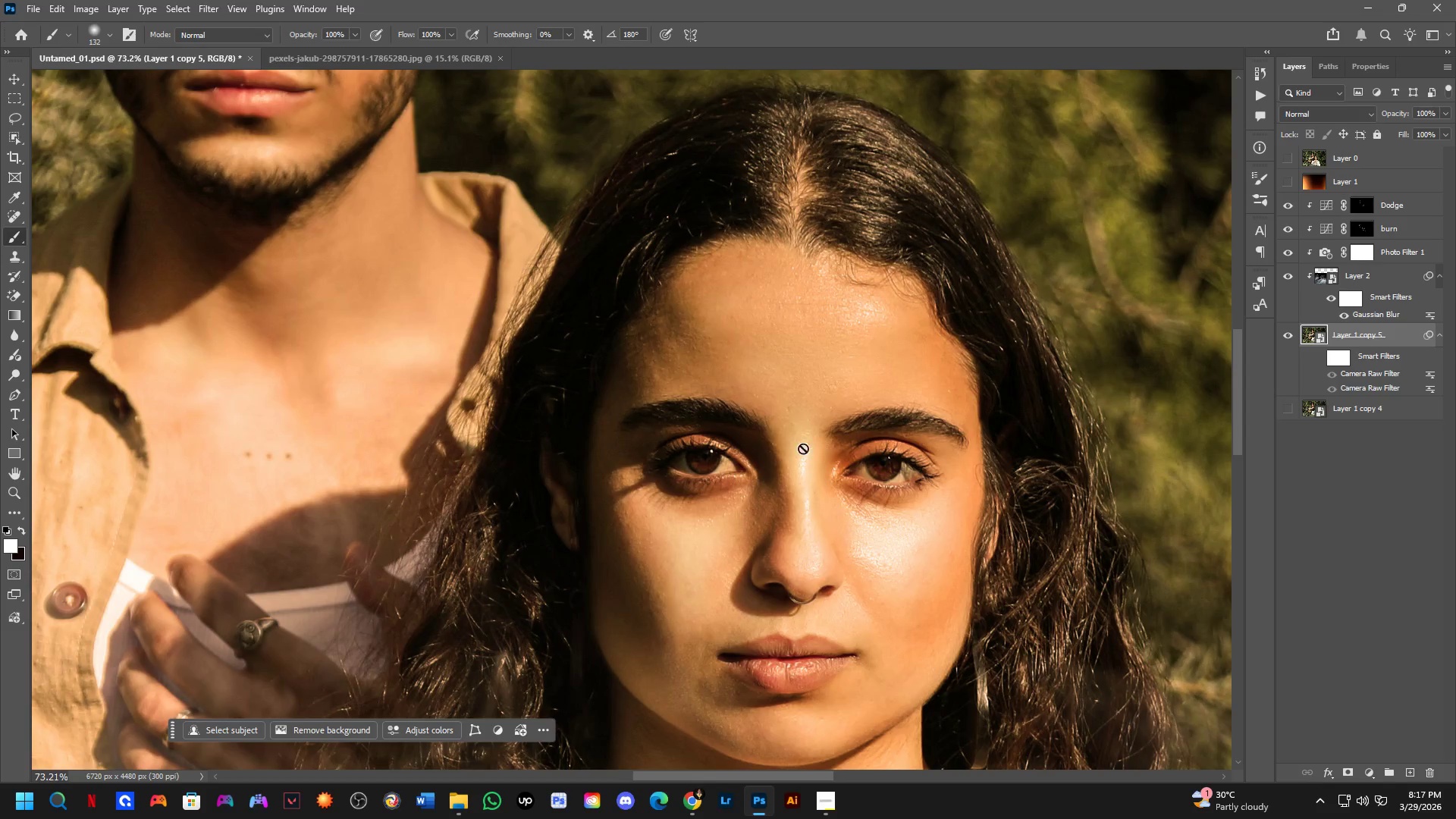 
hold_key(key=Space, duration=0.53)
 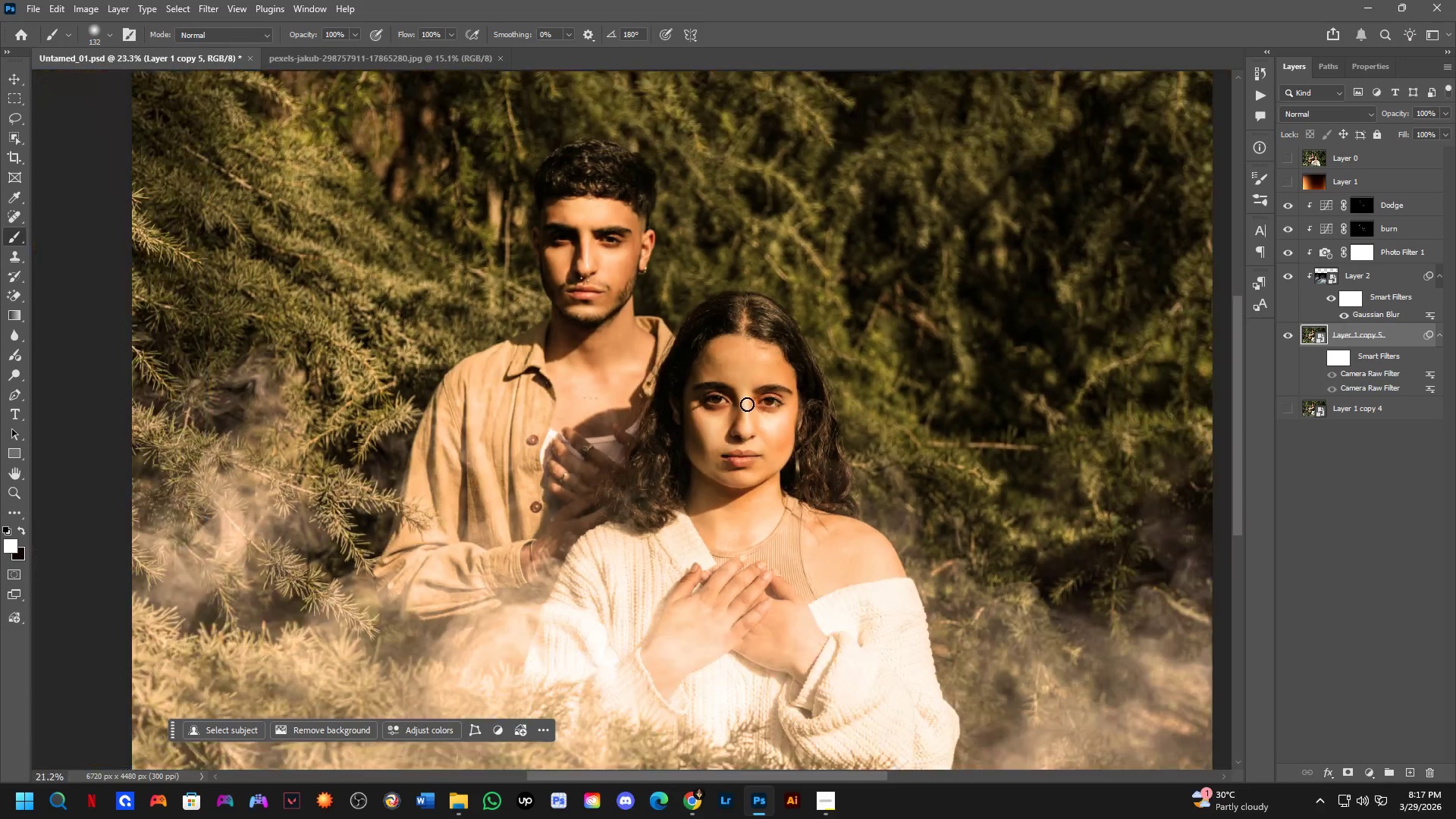 
left_click_drag(start_coordinate=[799, 457], to_coordinate=[744, 394])
 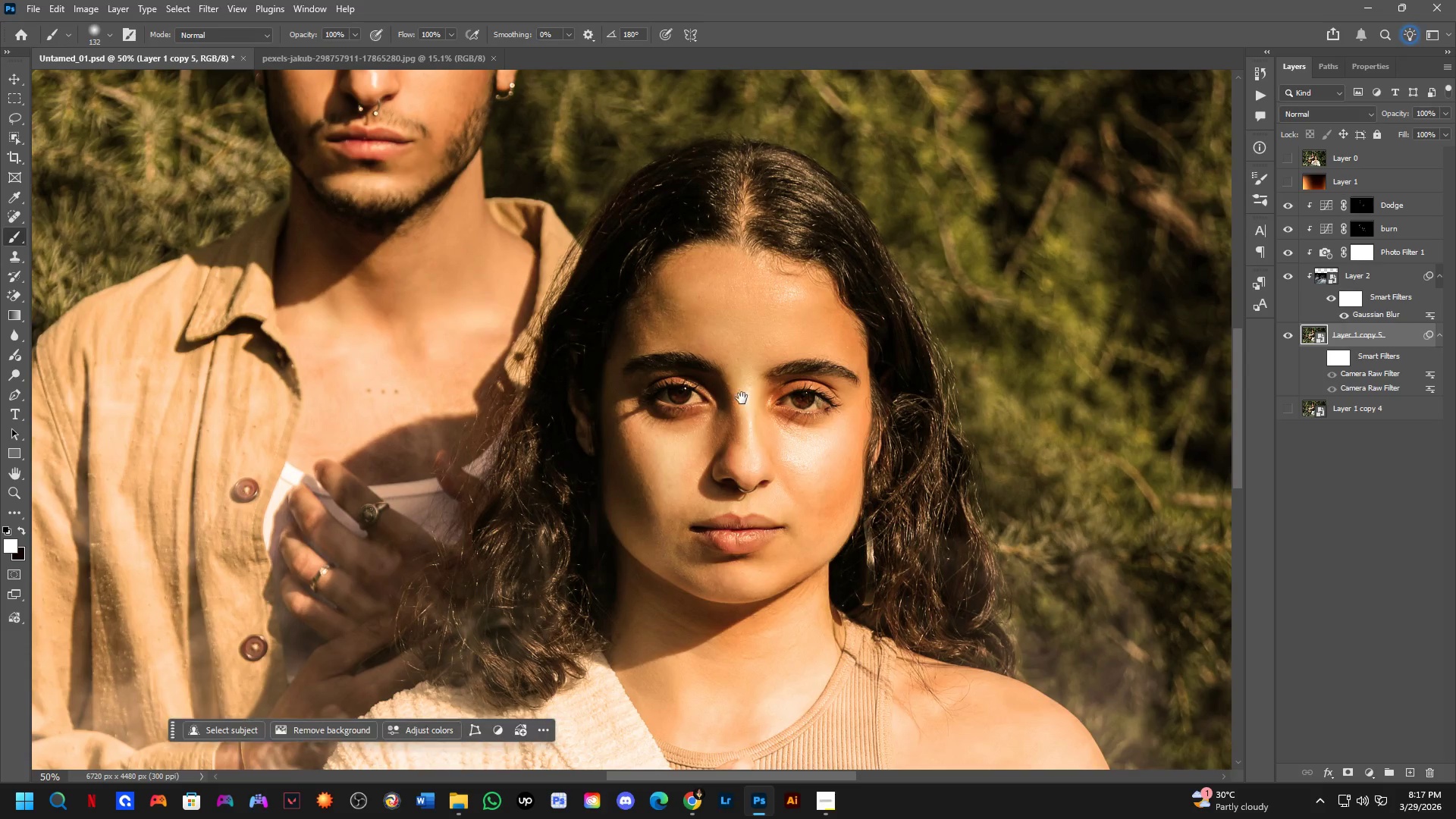 
scroll: coordinate [803, 448], scroll_direction: down, amount: 2.0
 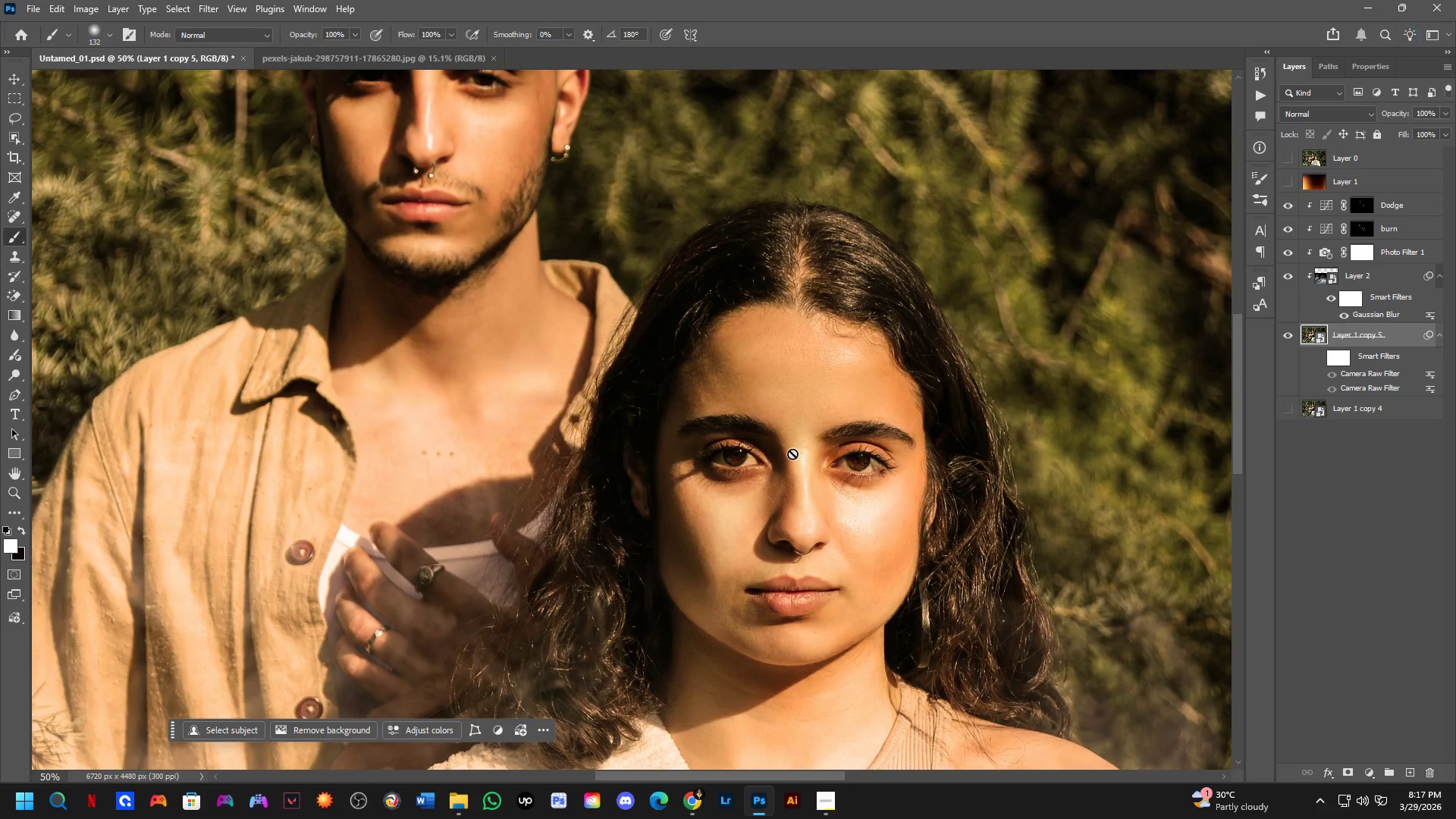 
hold_key(key=Space, duration=0.55)
 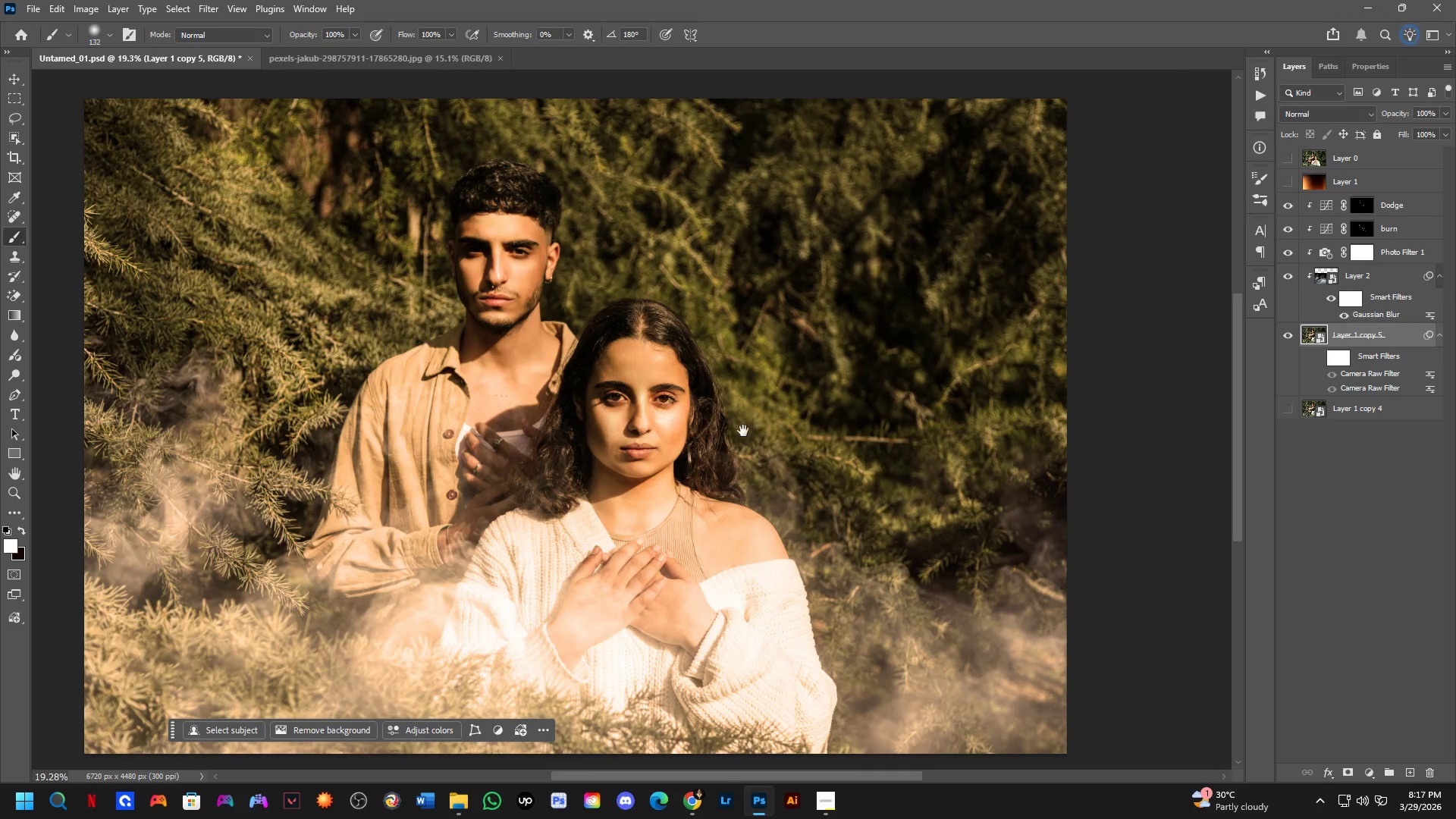 
left_click_drag(start_coordinate=[828, 400], to_coordinate=[743, 399])
 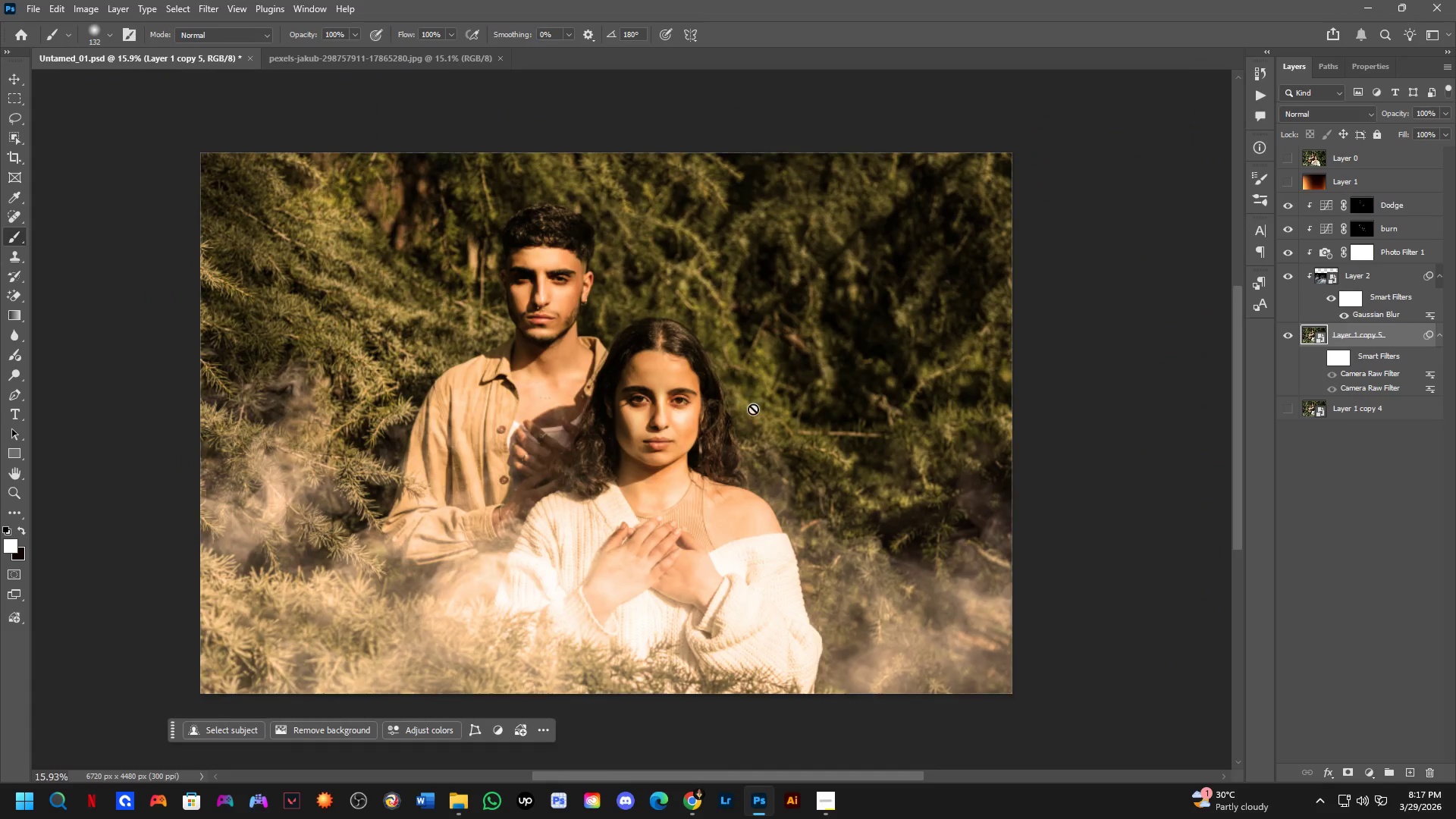 
scroll: coordinate [747, 406], scroll_direction: down, amount: 12.0
 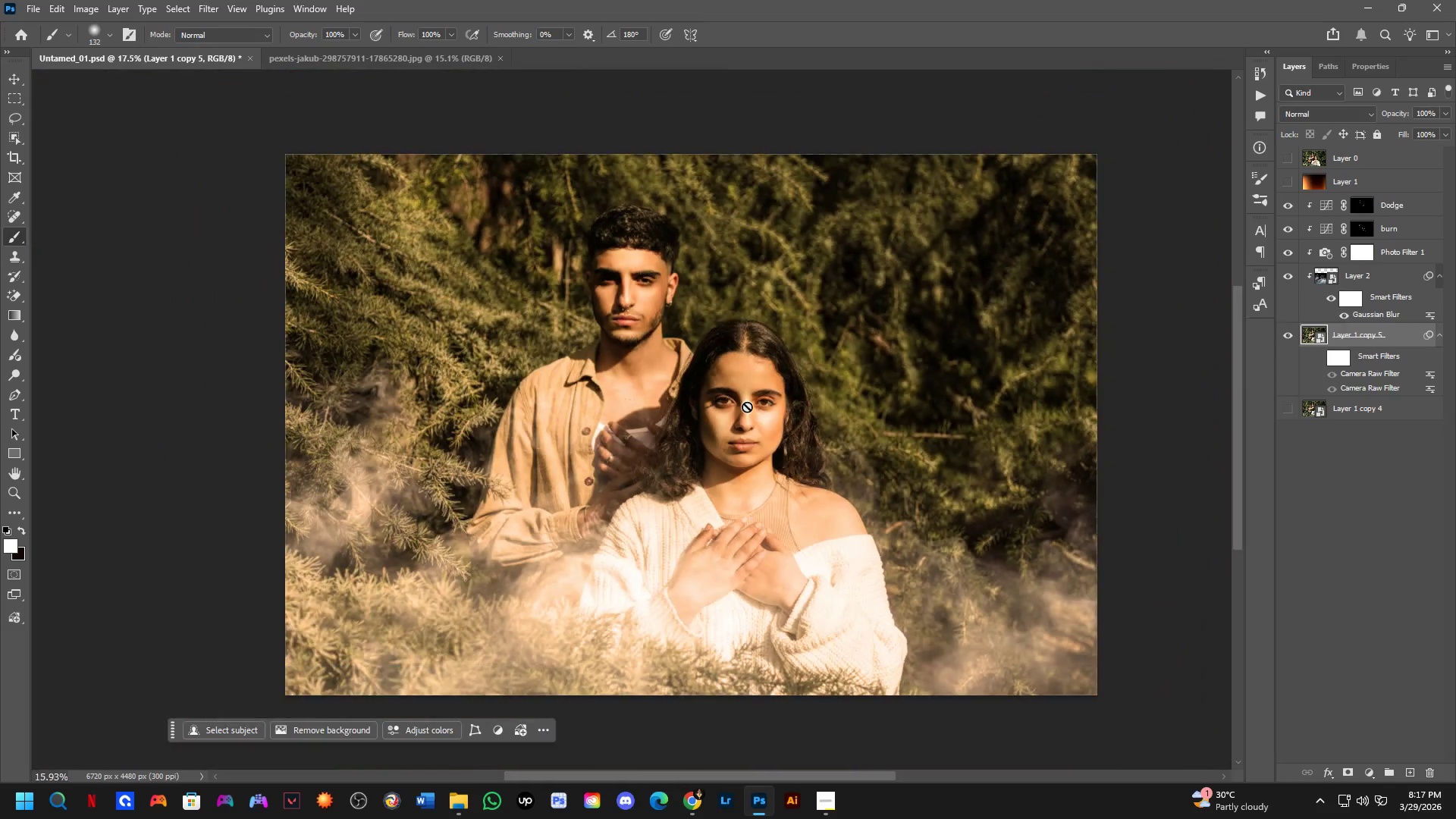 
hold_key(key=Space, duration=1.34)
 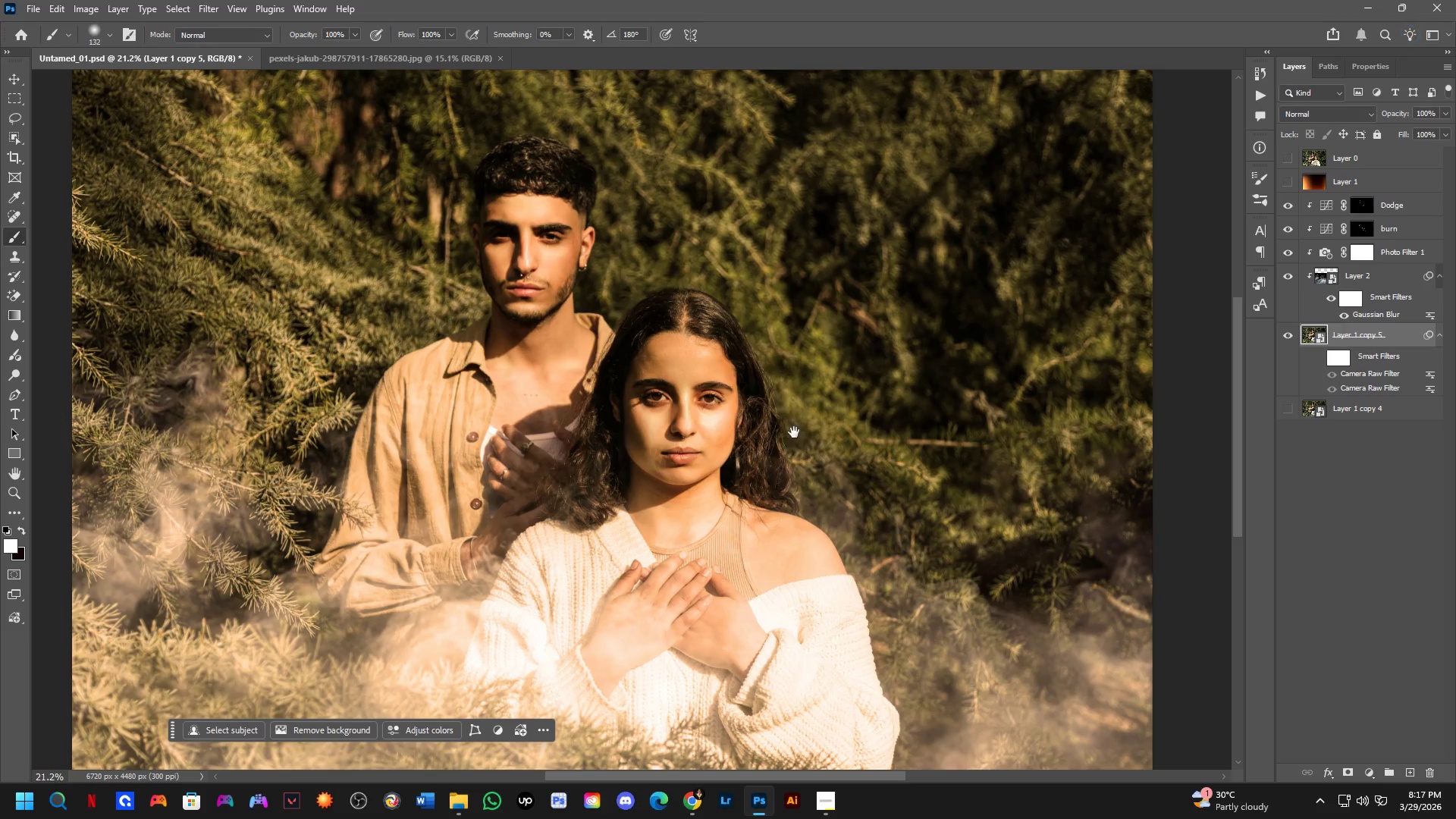 
left_click_drag(start_coordinate=[742, 434], to_coordinate=[796, 436])
 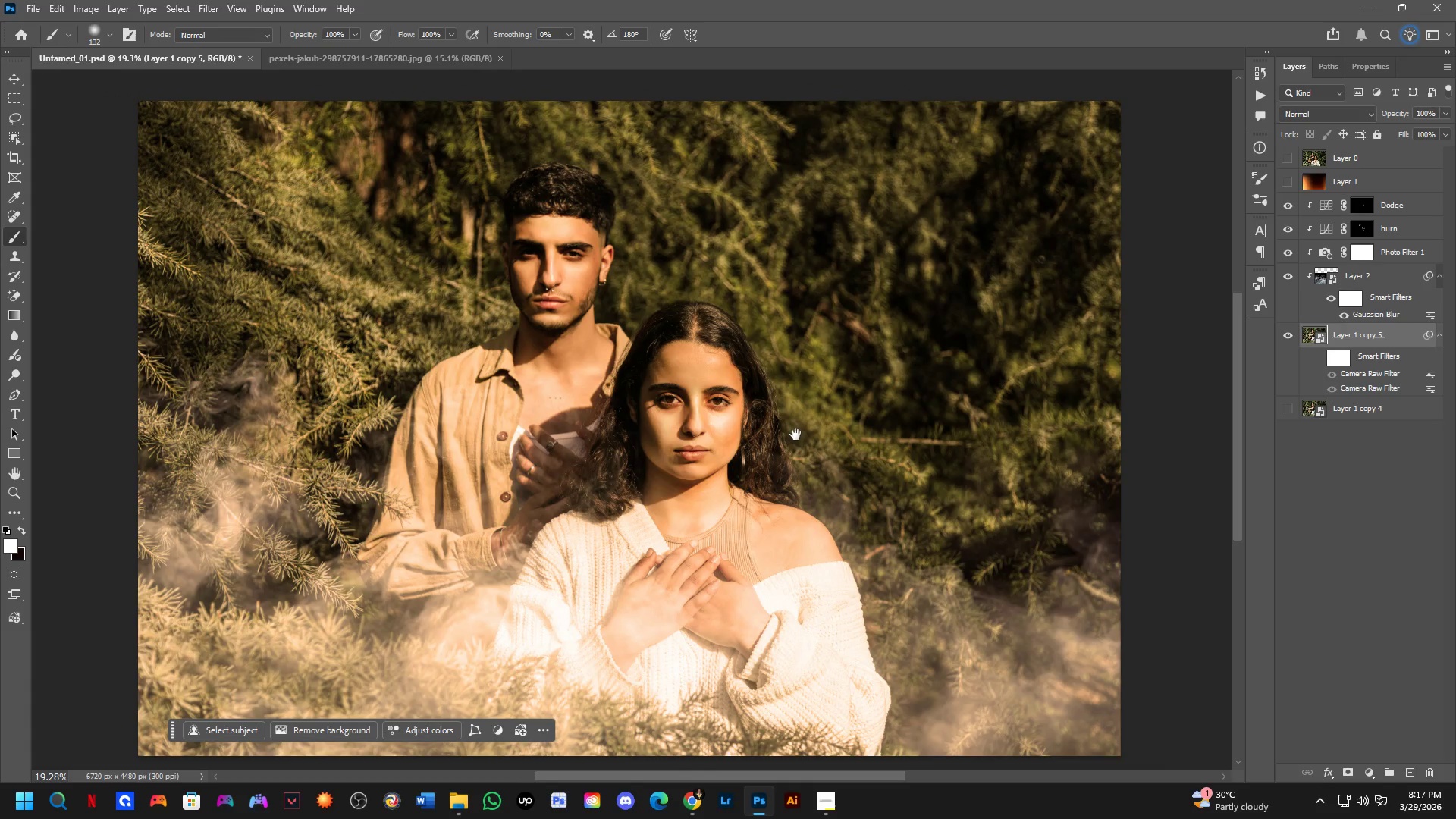 
scroll: coordinate [753, 409], scroll_direction: up, amount: 2.0
 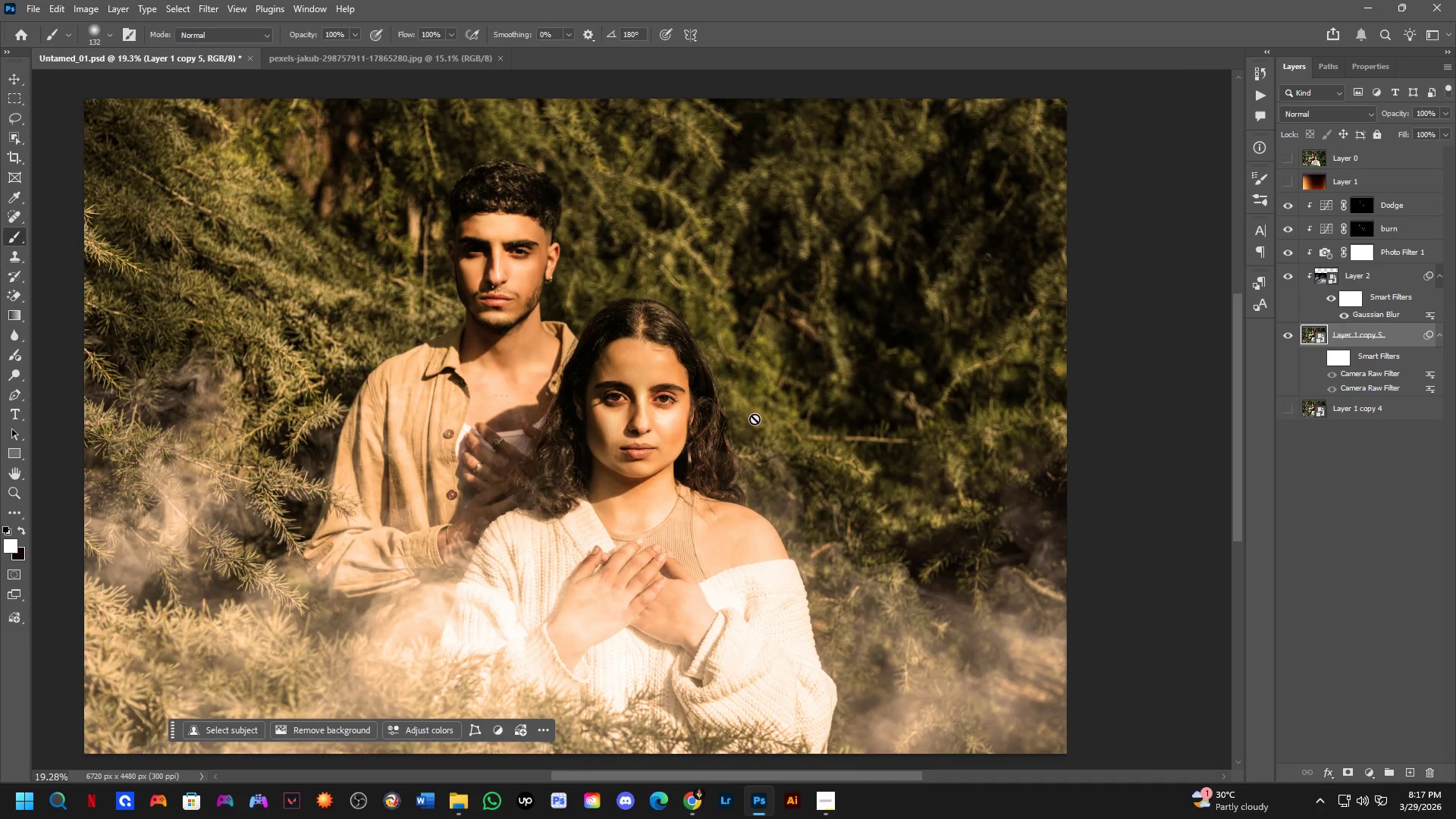 
hold_key(key=Space, duration=1.02)
 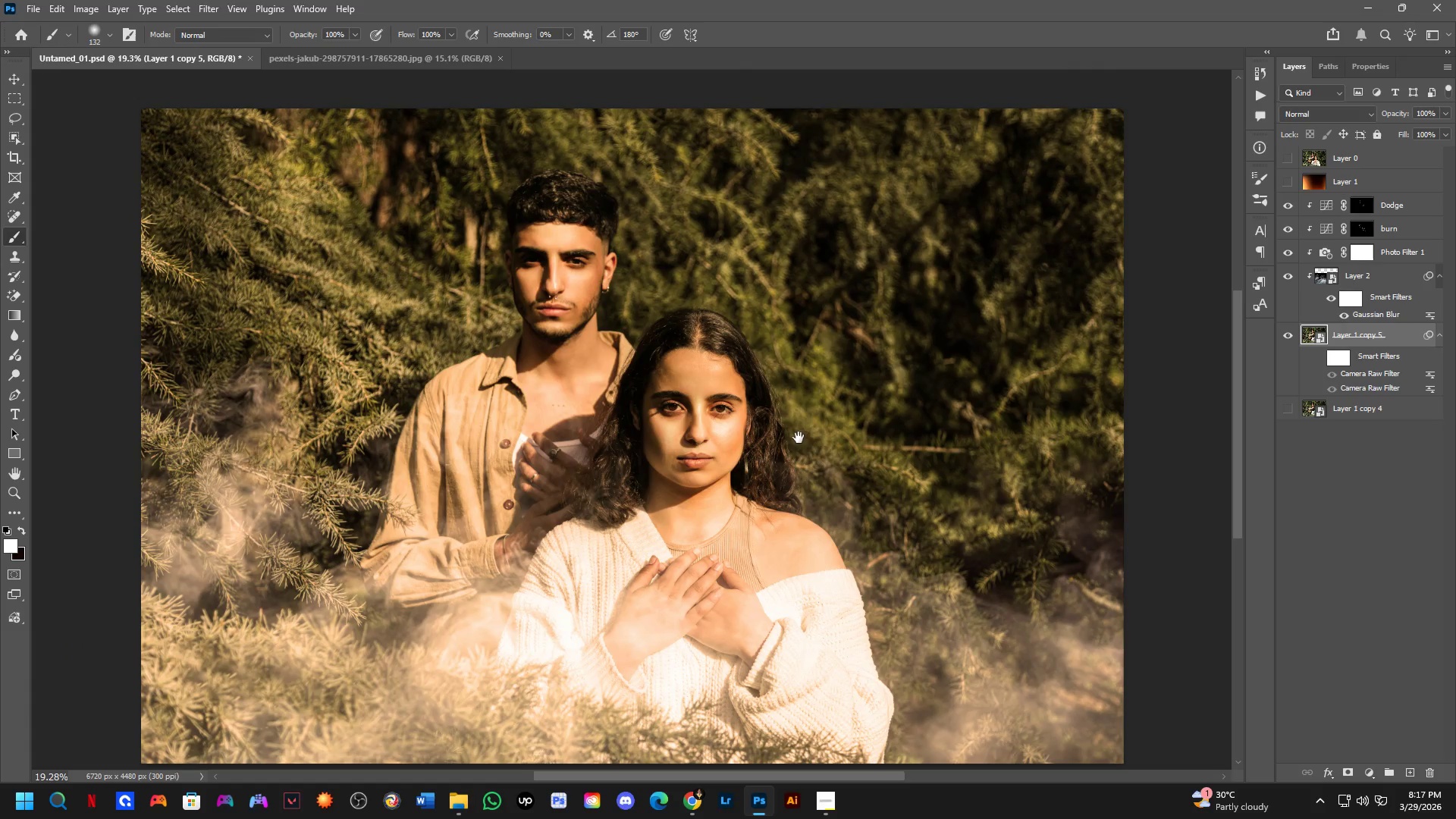 
scroll: coordinate [795, 432], scroll_direction: up, amount: 1.0
 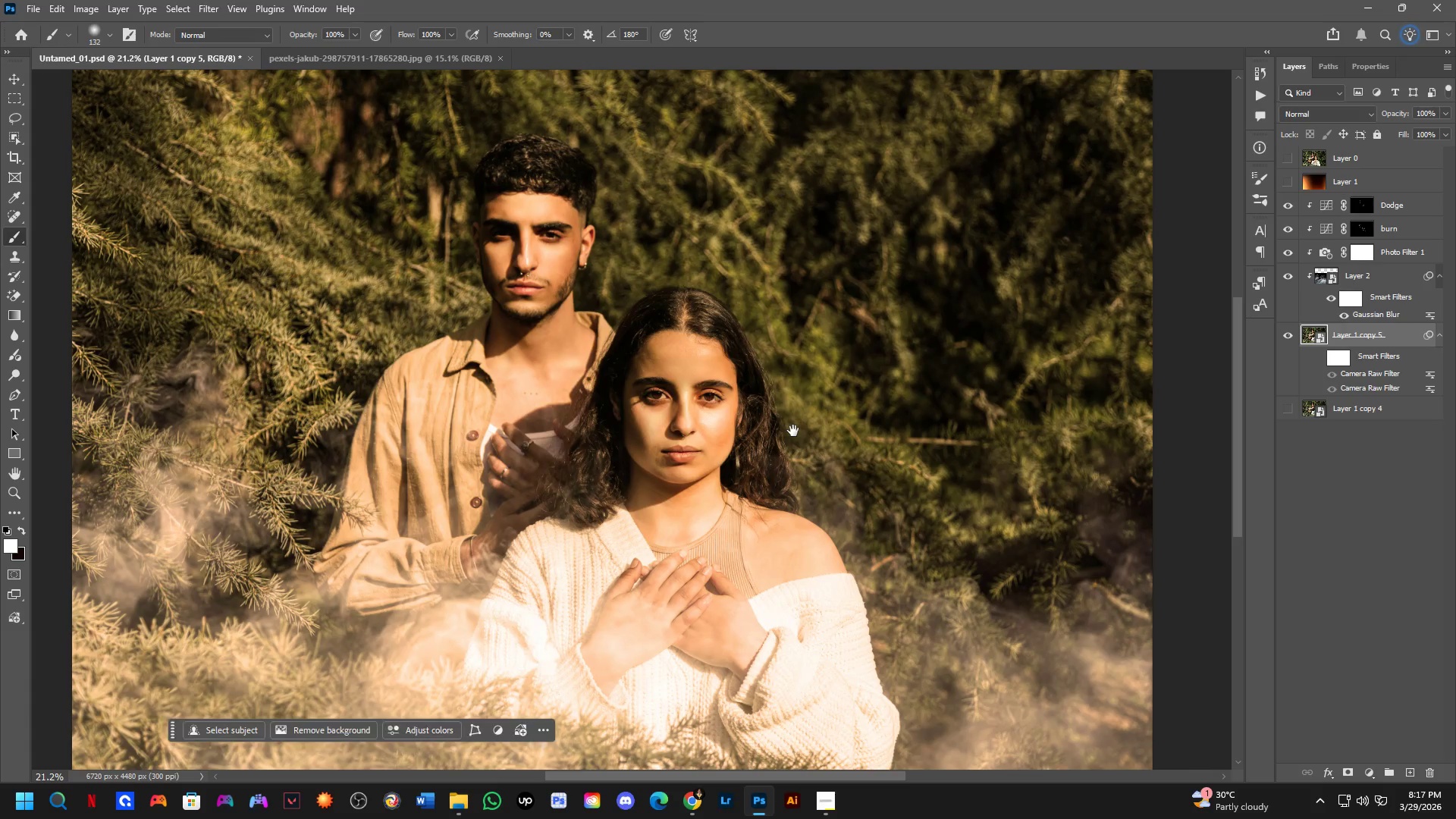 
hold_key(key=Space, duration=1.5)
 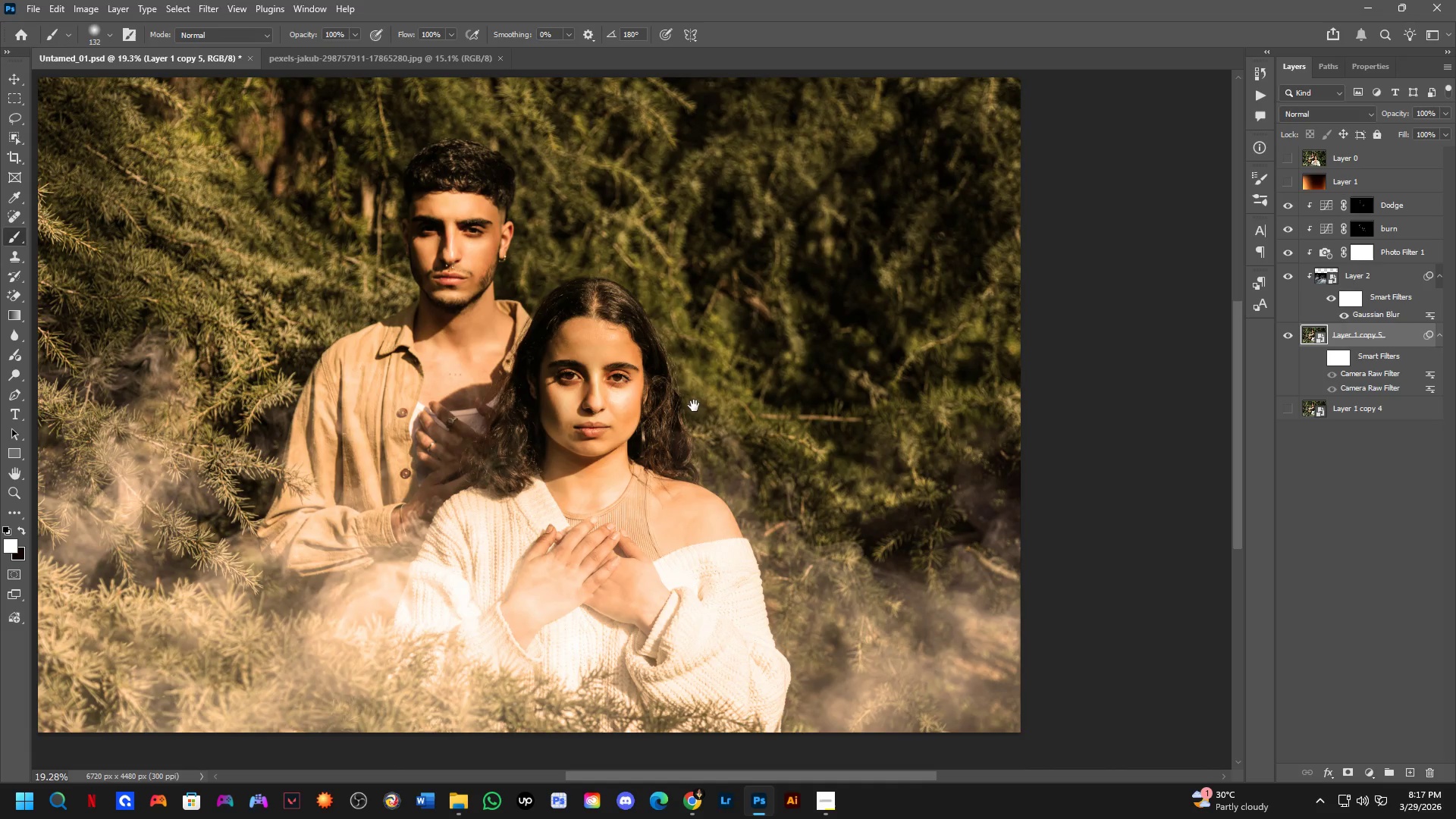 
left_click_drag(start_coordinate=[793, 428], to_coordinate=[864, 433])
 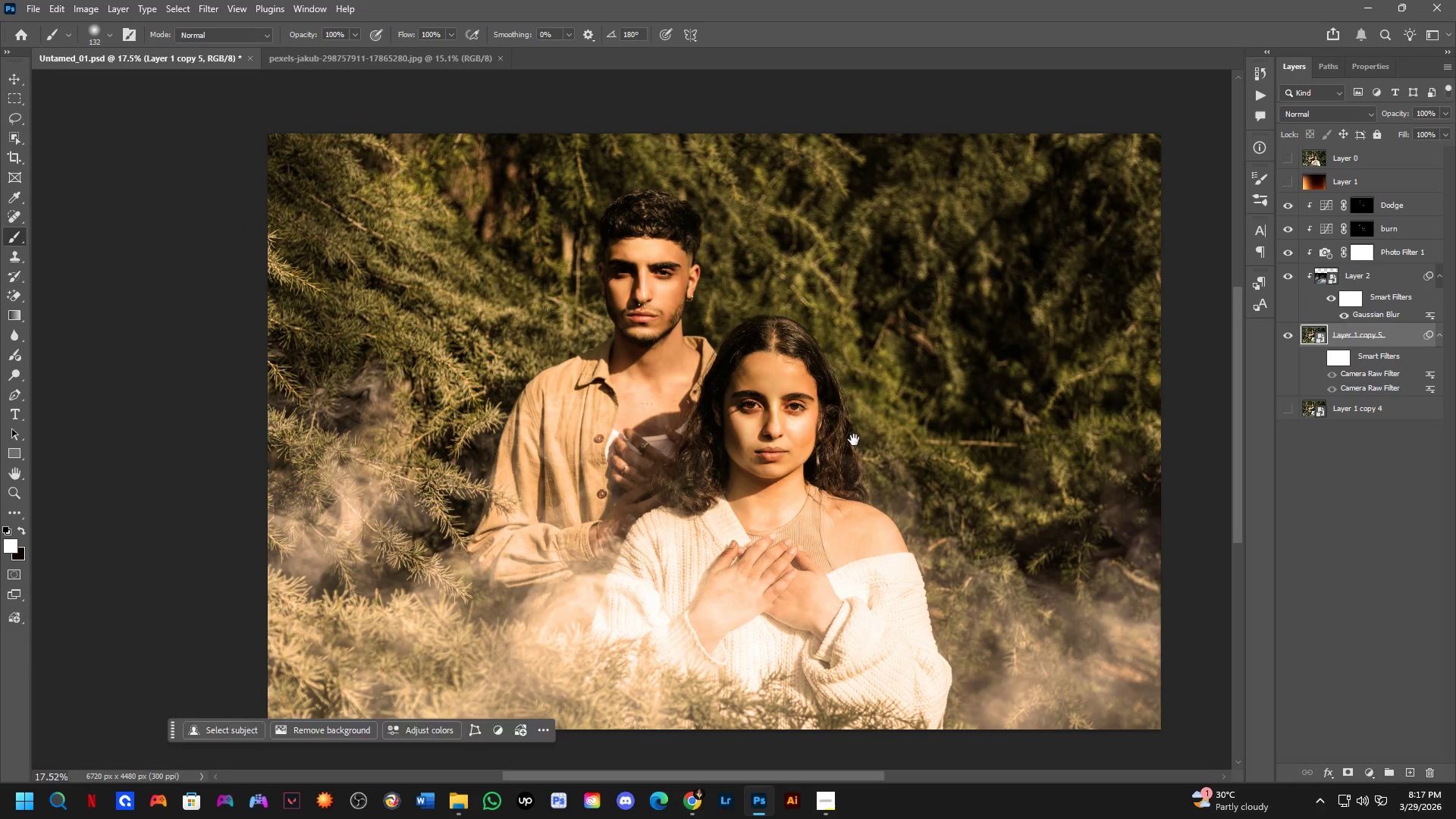 
scroll: coordinate [793, 428], scroll_direction: down, amount: 1.0
 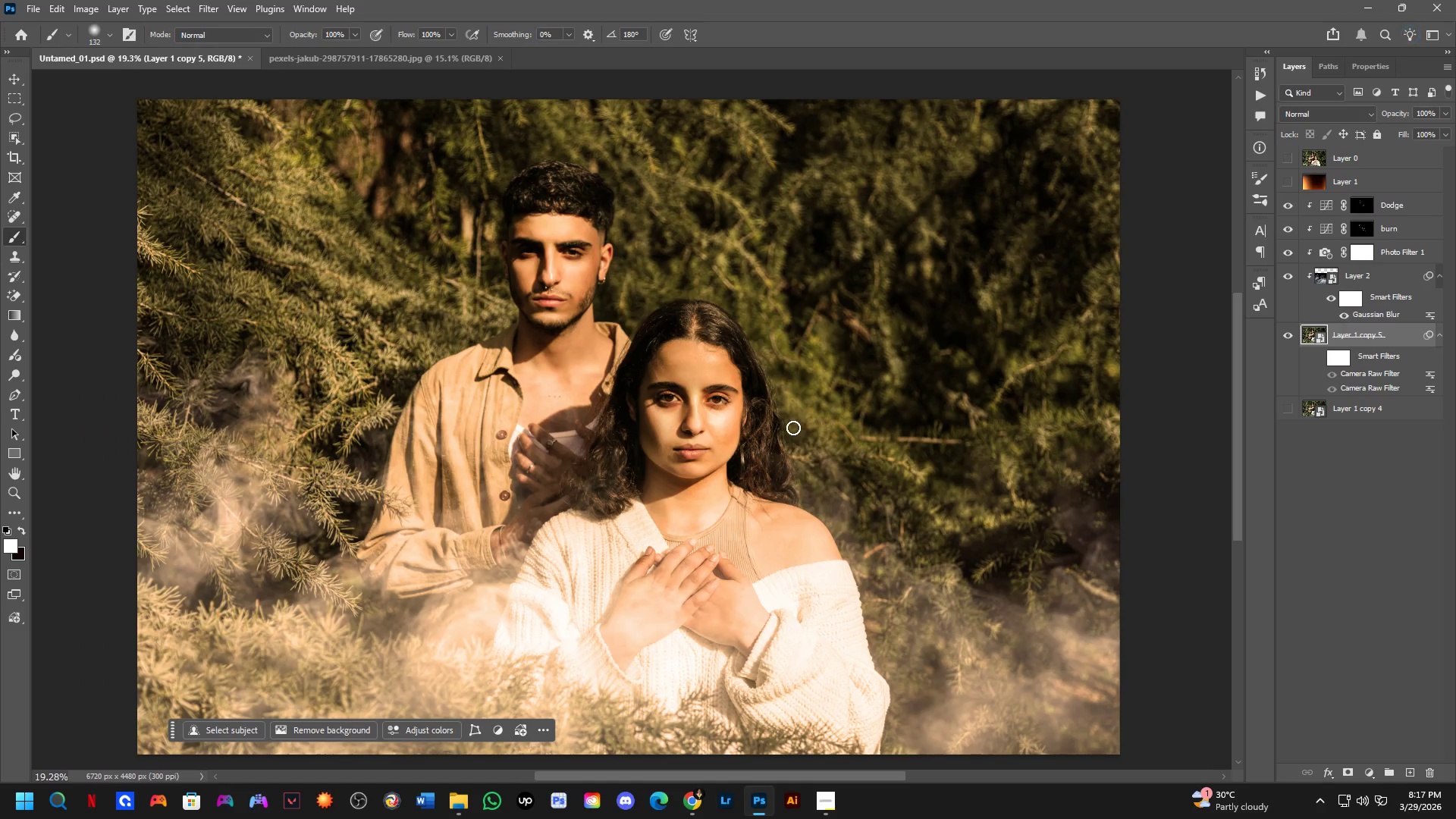 
hold_key(key=Space, duration=1.52)
 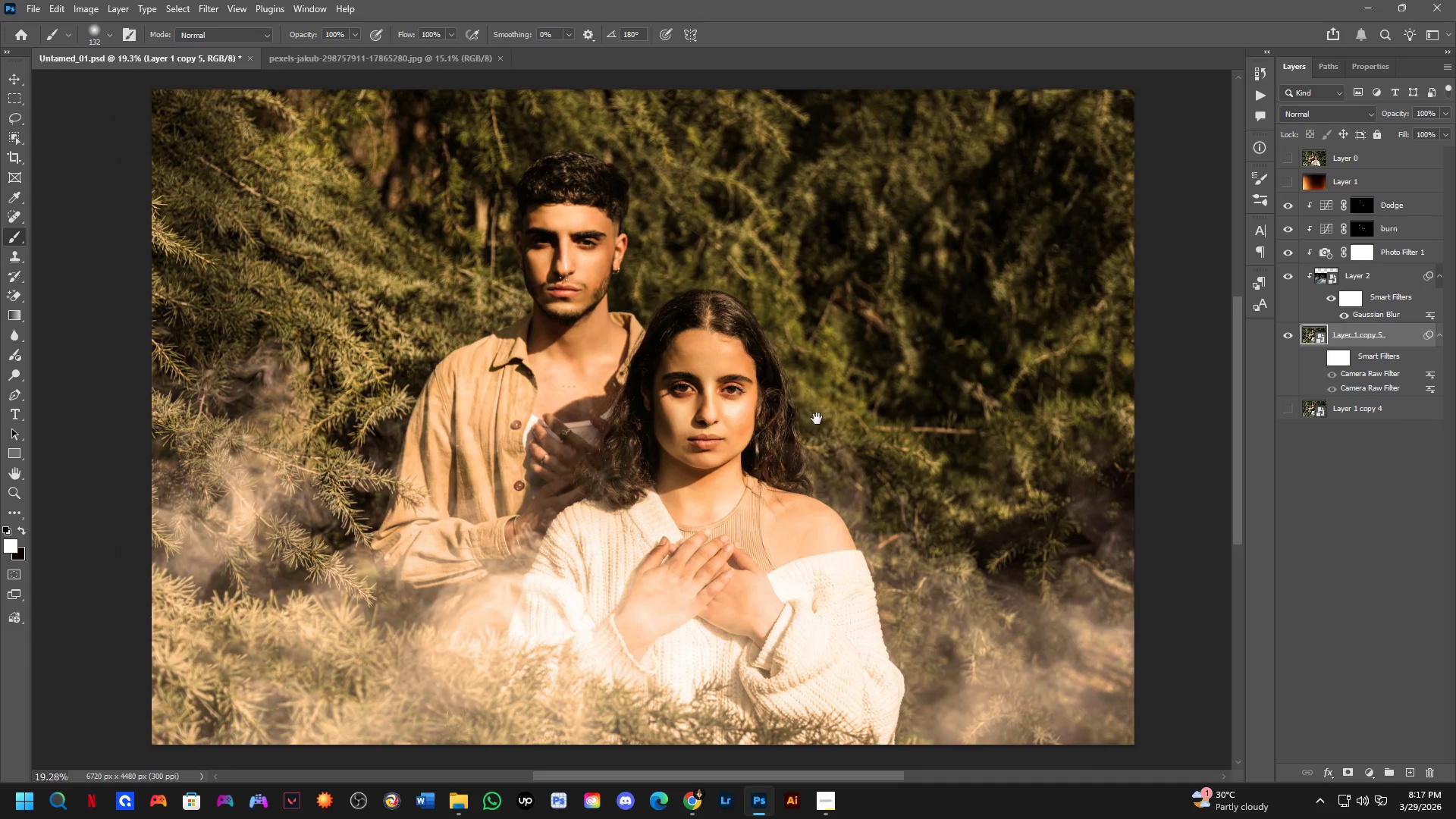 
hold_key(key=Space, duration=1.51)
 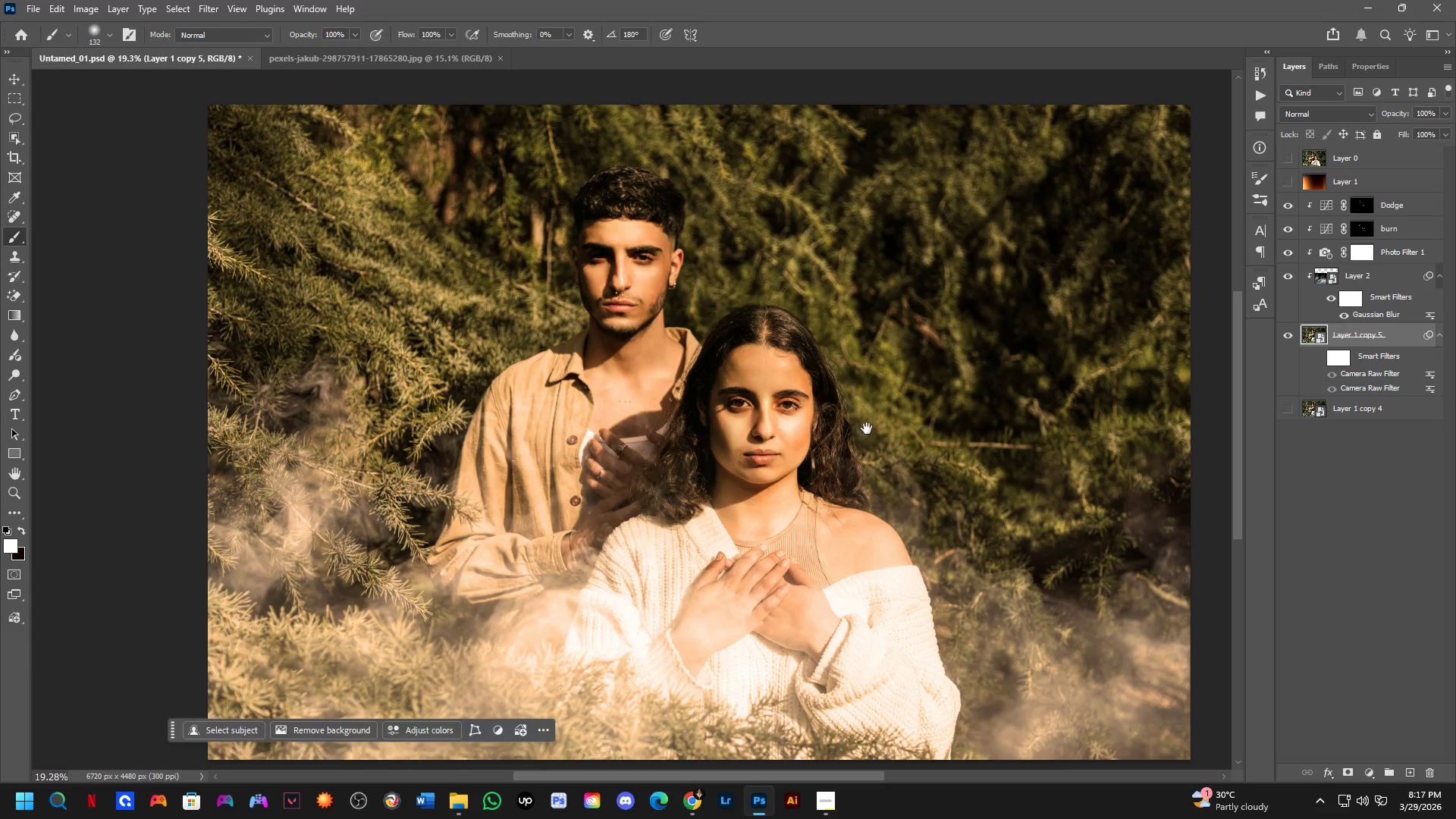 
key(Space)
 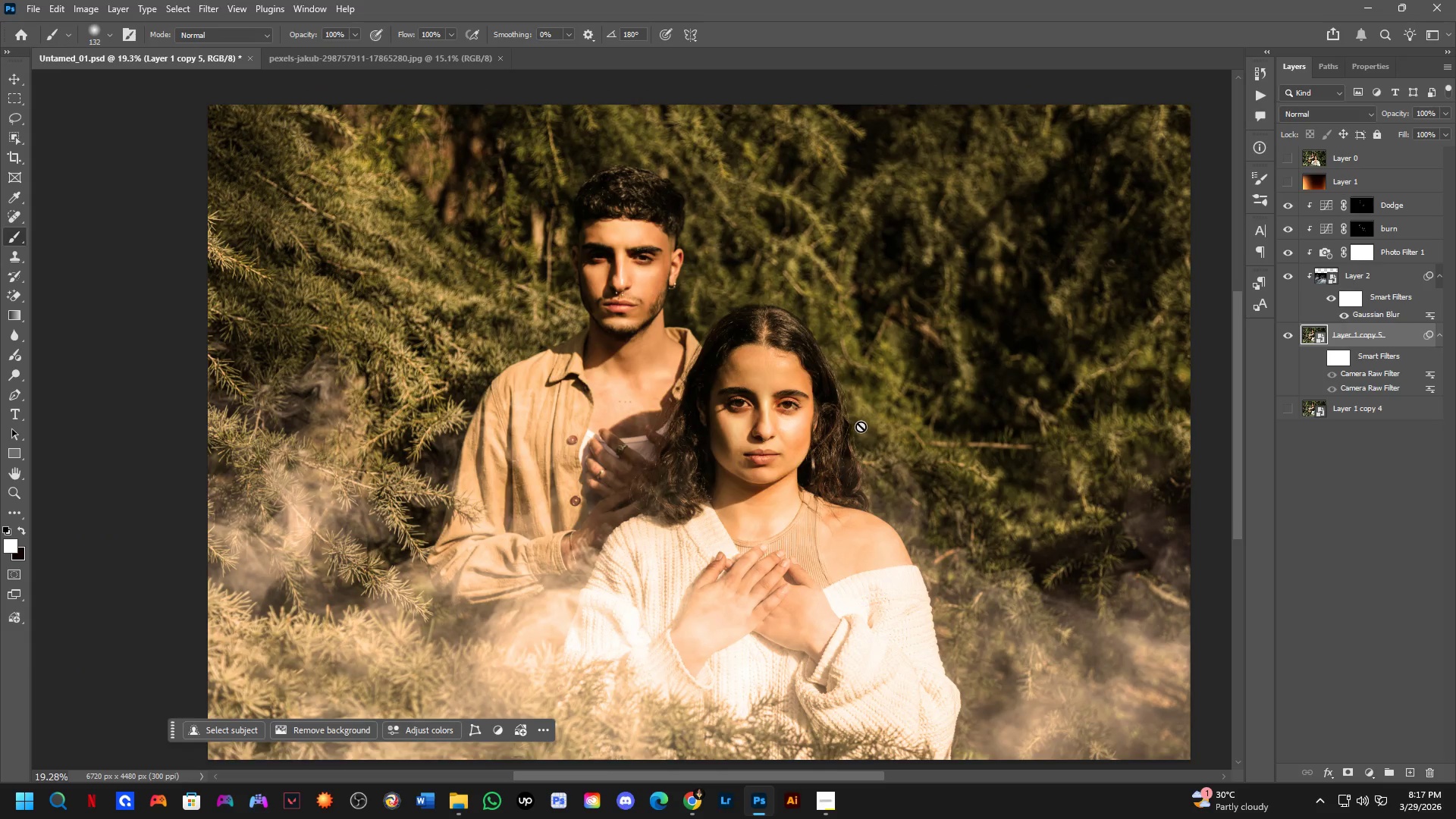 
hold_key(key=Space, duration=0.64)
 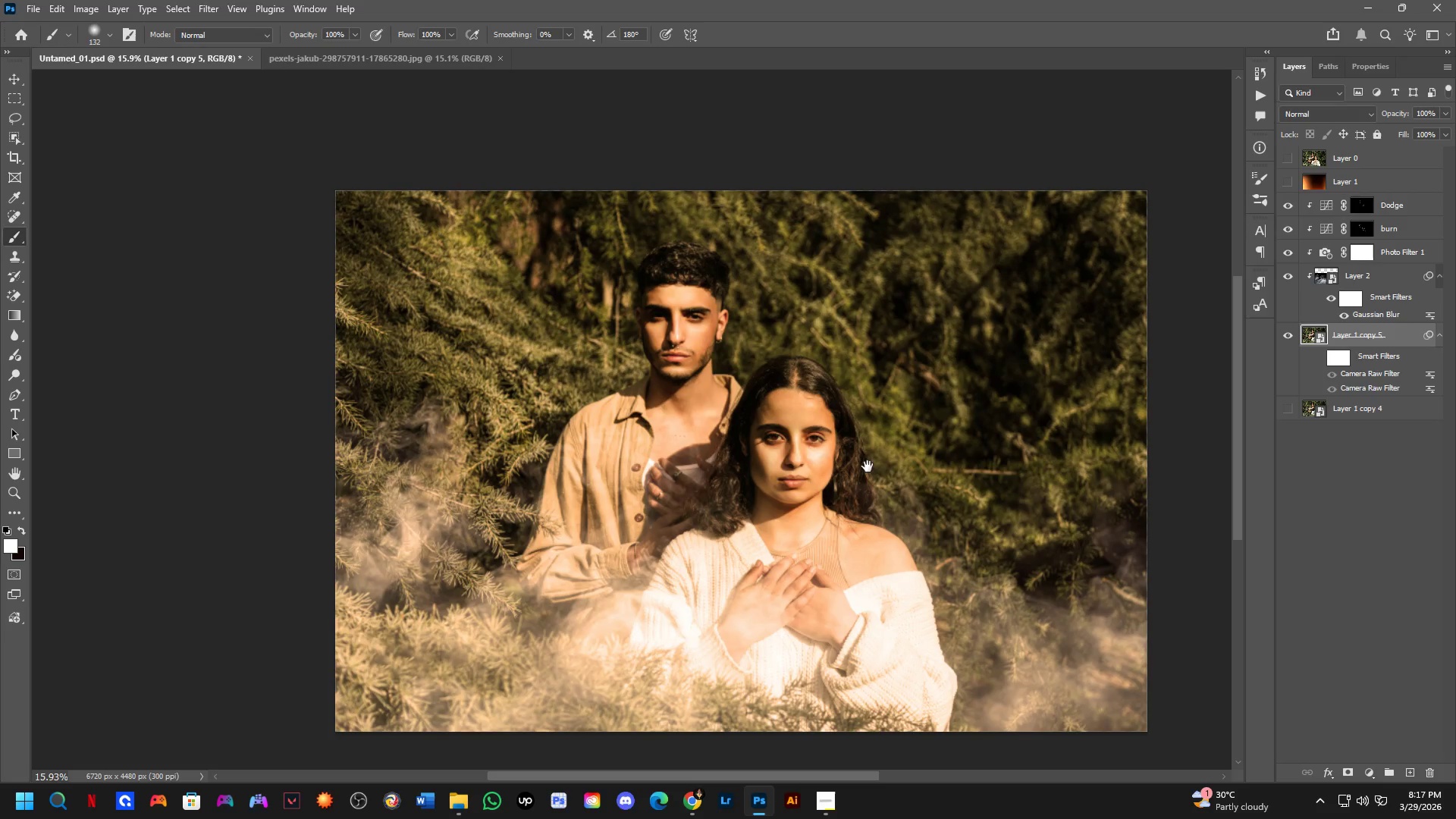 
left_click_drag(start_coordinate=[854, 438], to_coordinate=[859, 446])
 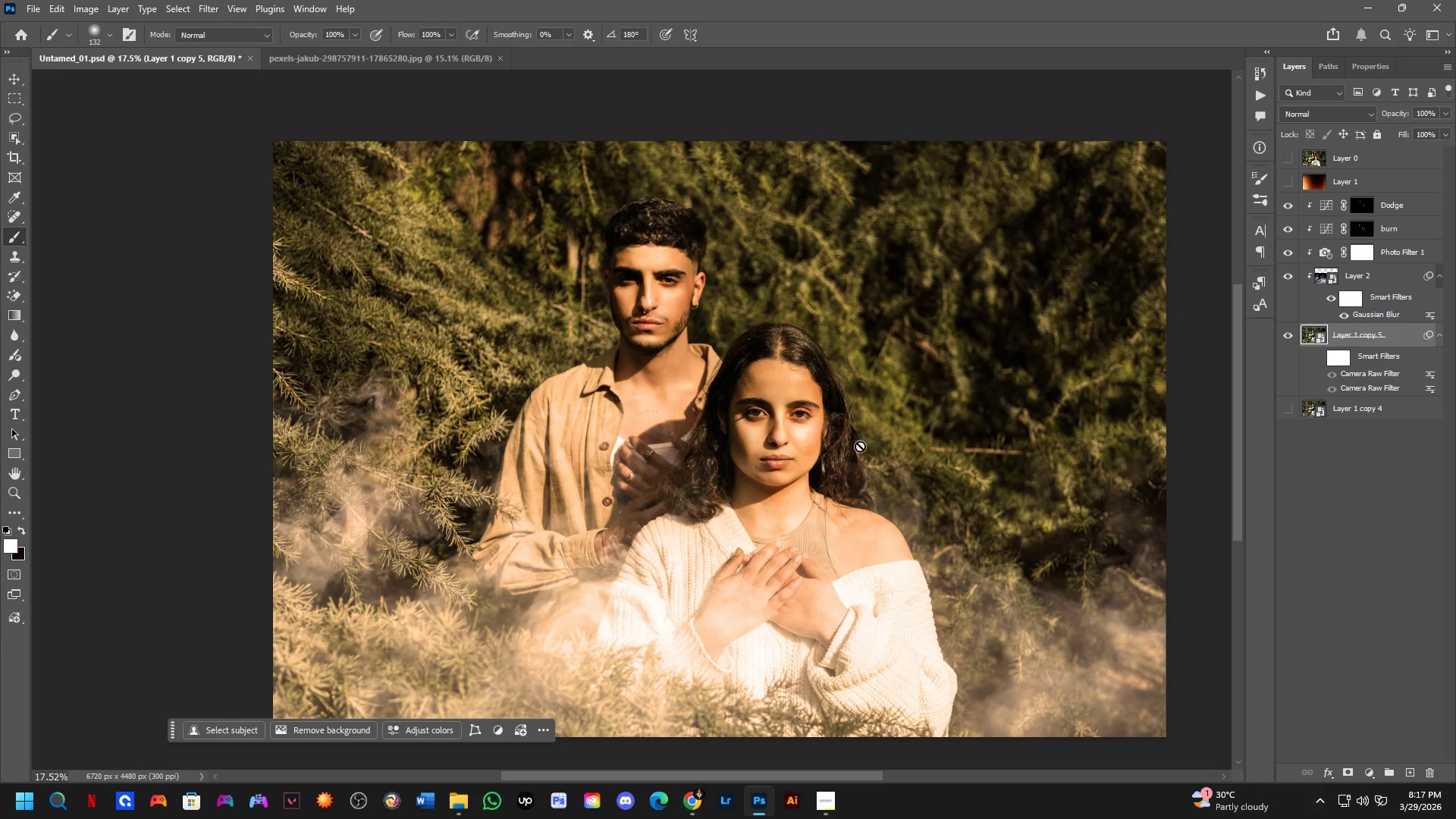 
scroll: coordinate [860, 426], scroll_direction: down, amount: 1.0
 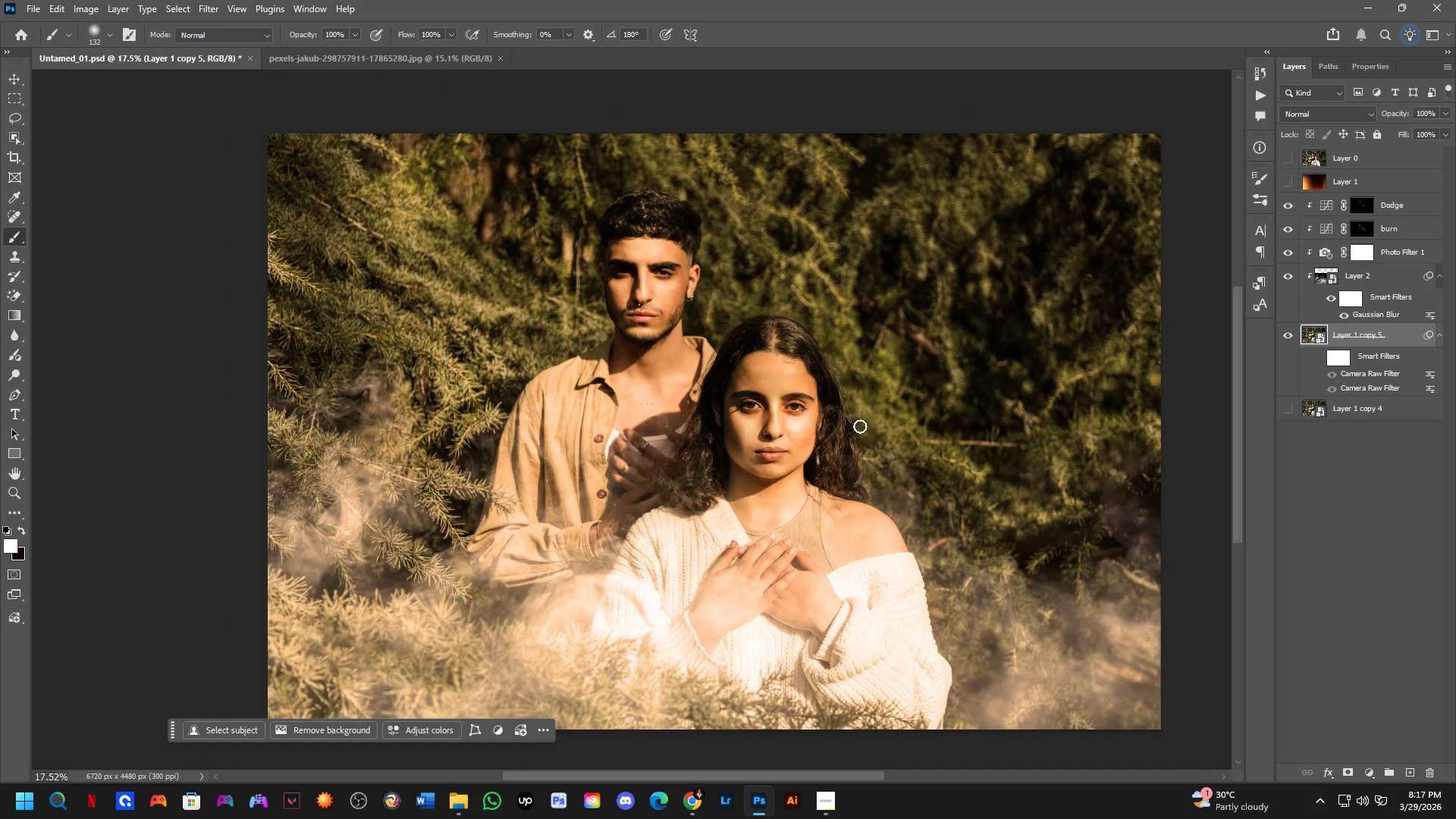 
hold_key(key=Space, duration=1.2)
 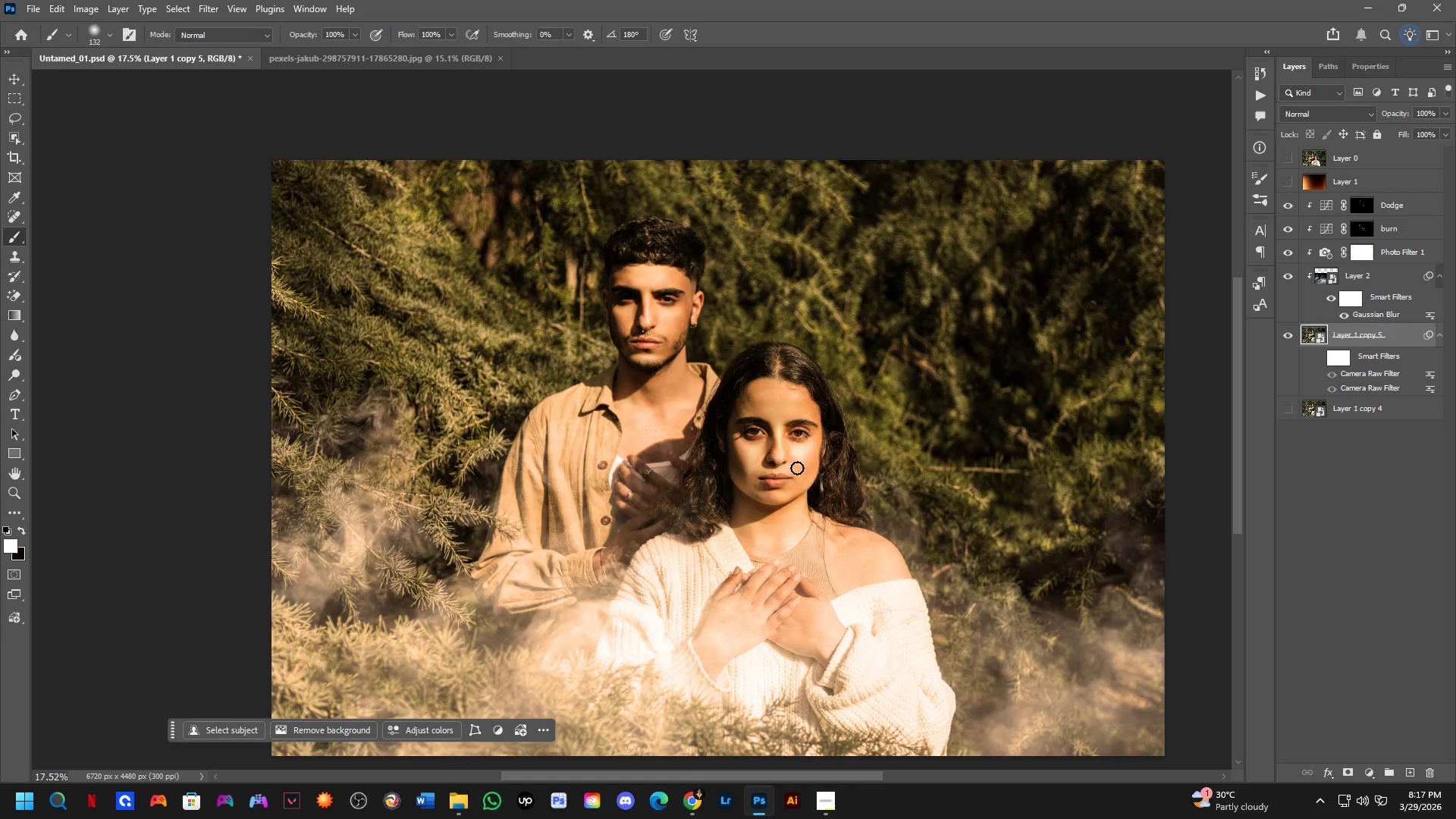 
left_click_drag(start_coordinate=[858, 444], to_coordinate=[851, 463])
 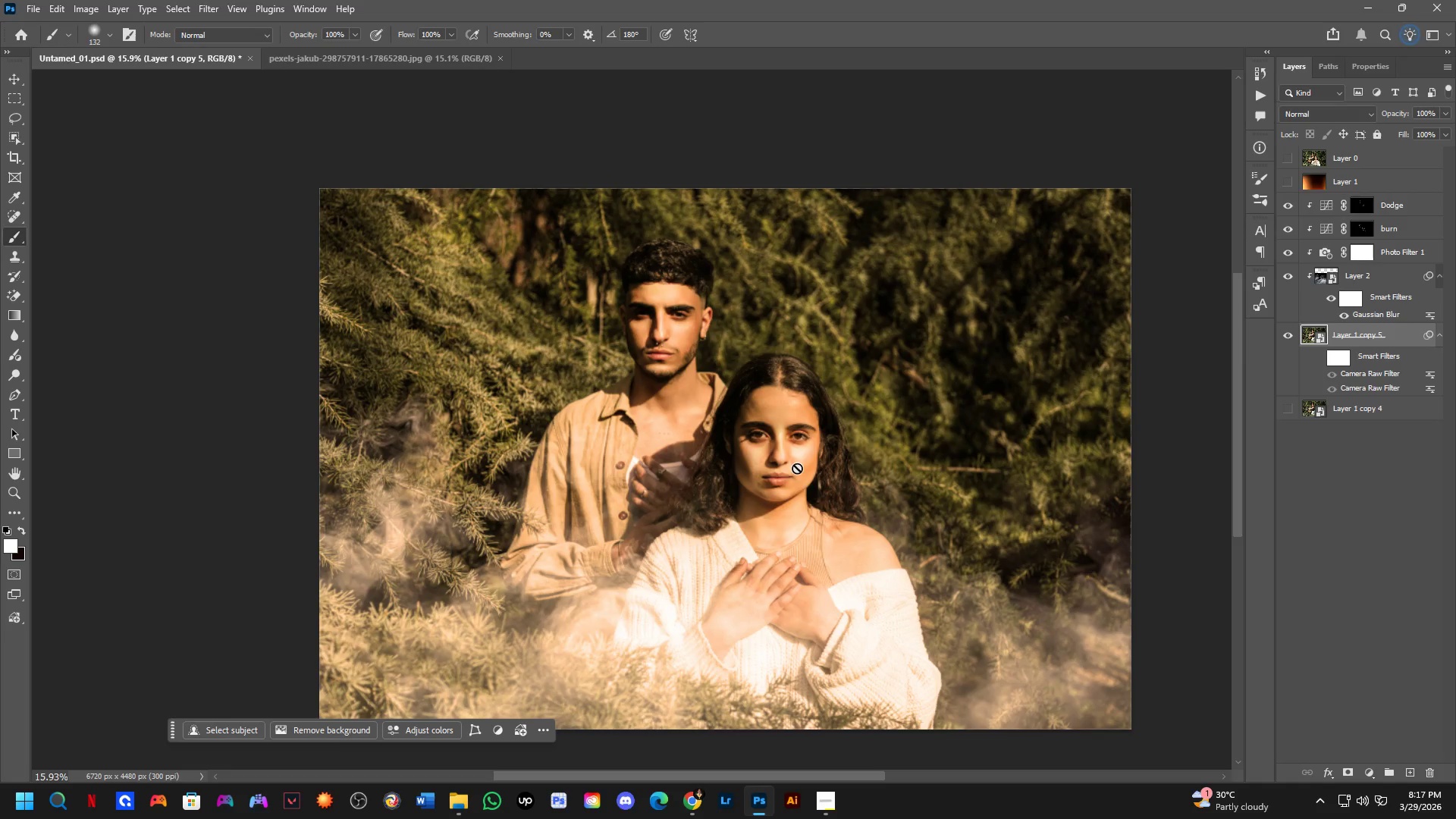 
scroll: coordinate [860, 446], scroll_direction: down, amount: 1.0
 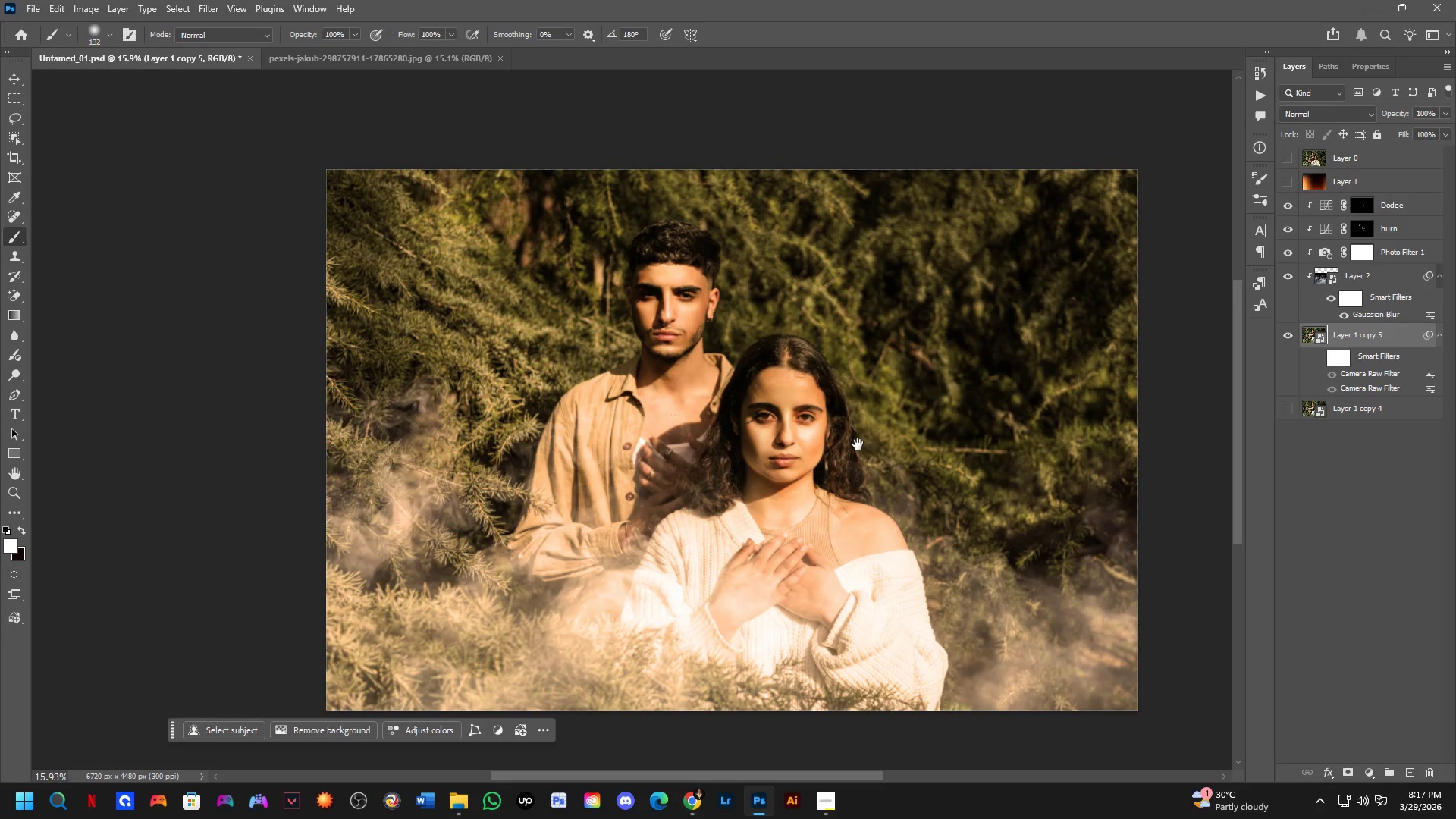 
hold_key(key=Space, duration=0.52)
 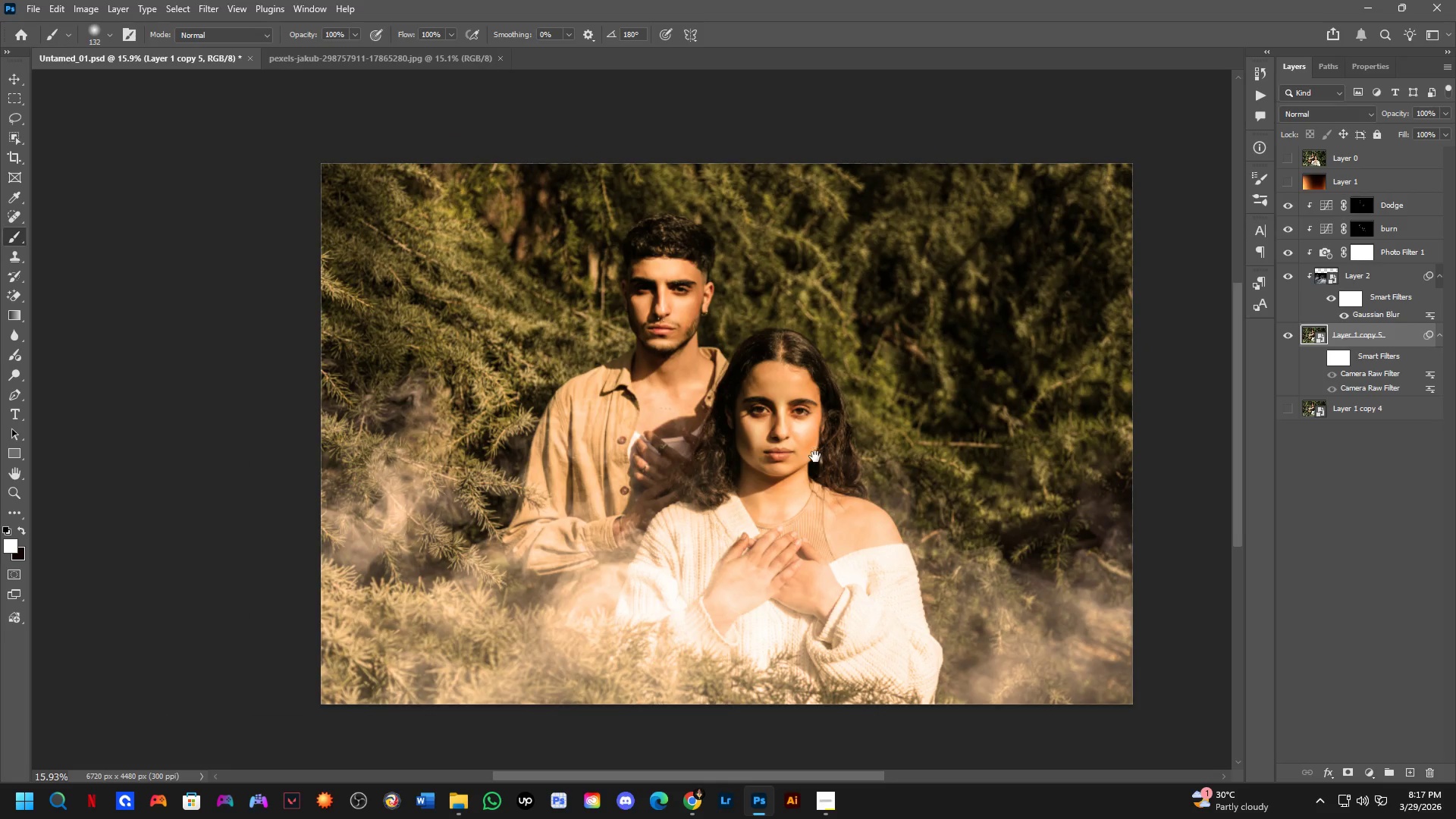 
left_click_drag(start_coordinate=[817, 479], to_coordinate=[815, 451])
 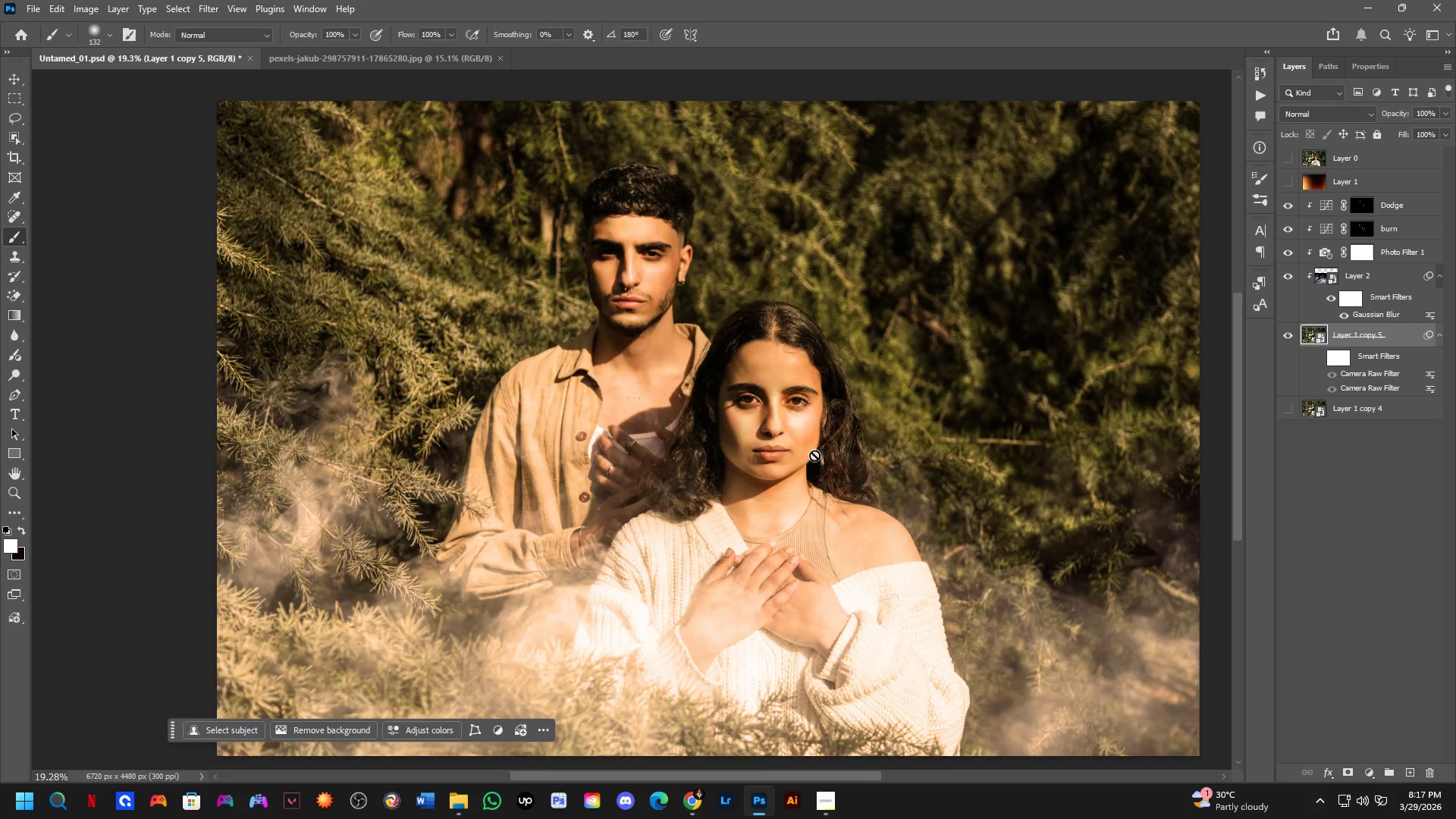 
scroll: coordinate [802, 469], scroll_direction: up, amount: 2.0
 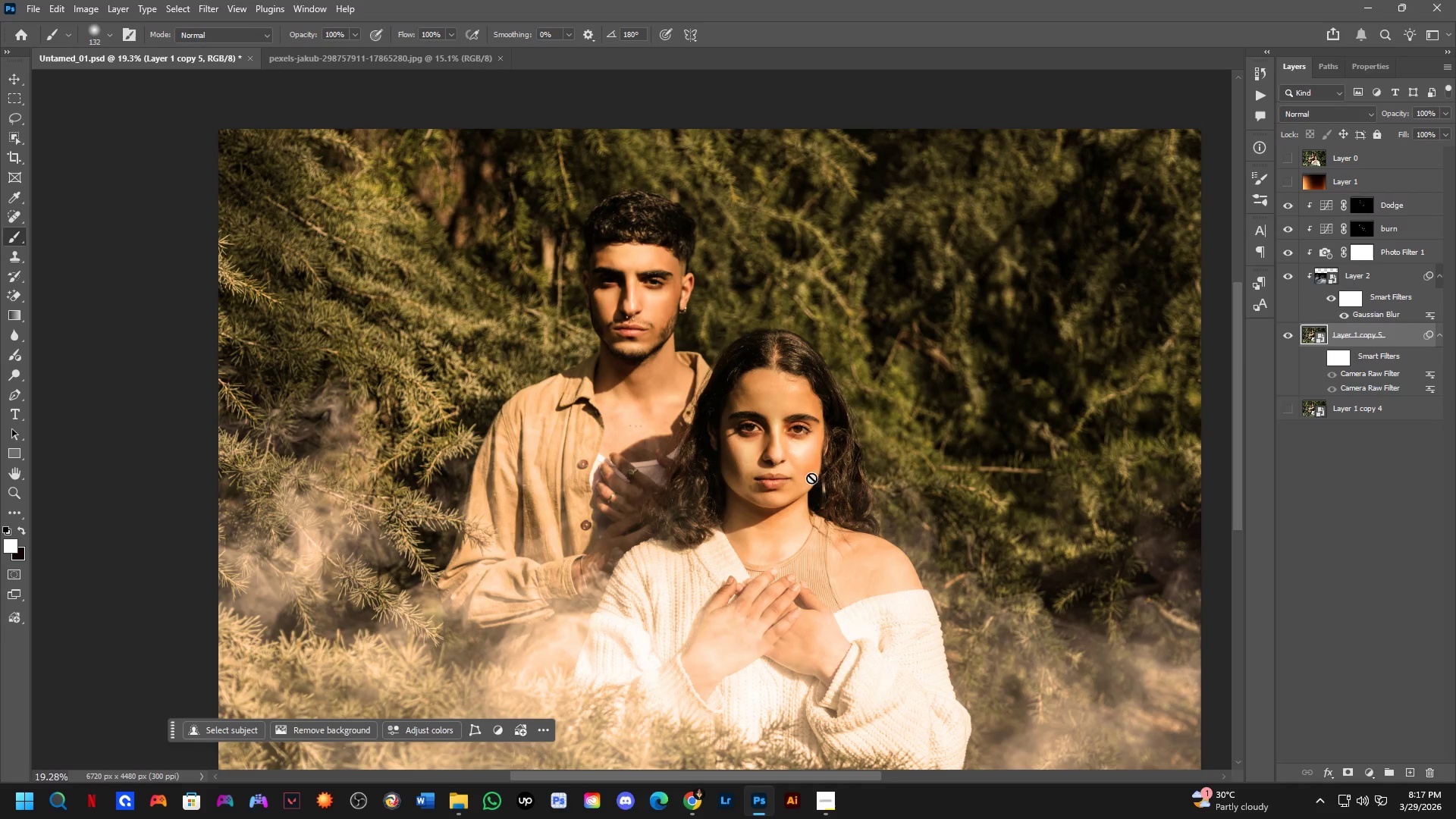 
hold_key(key=Space, duration=0.59)
 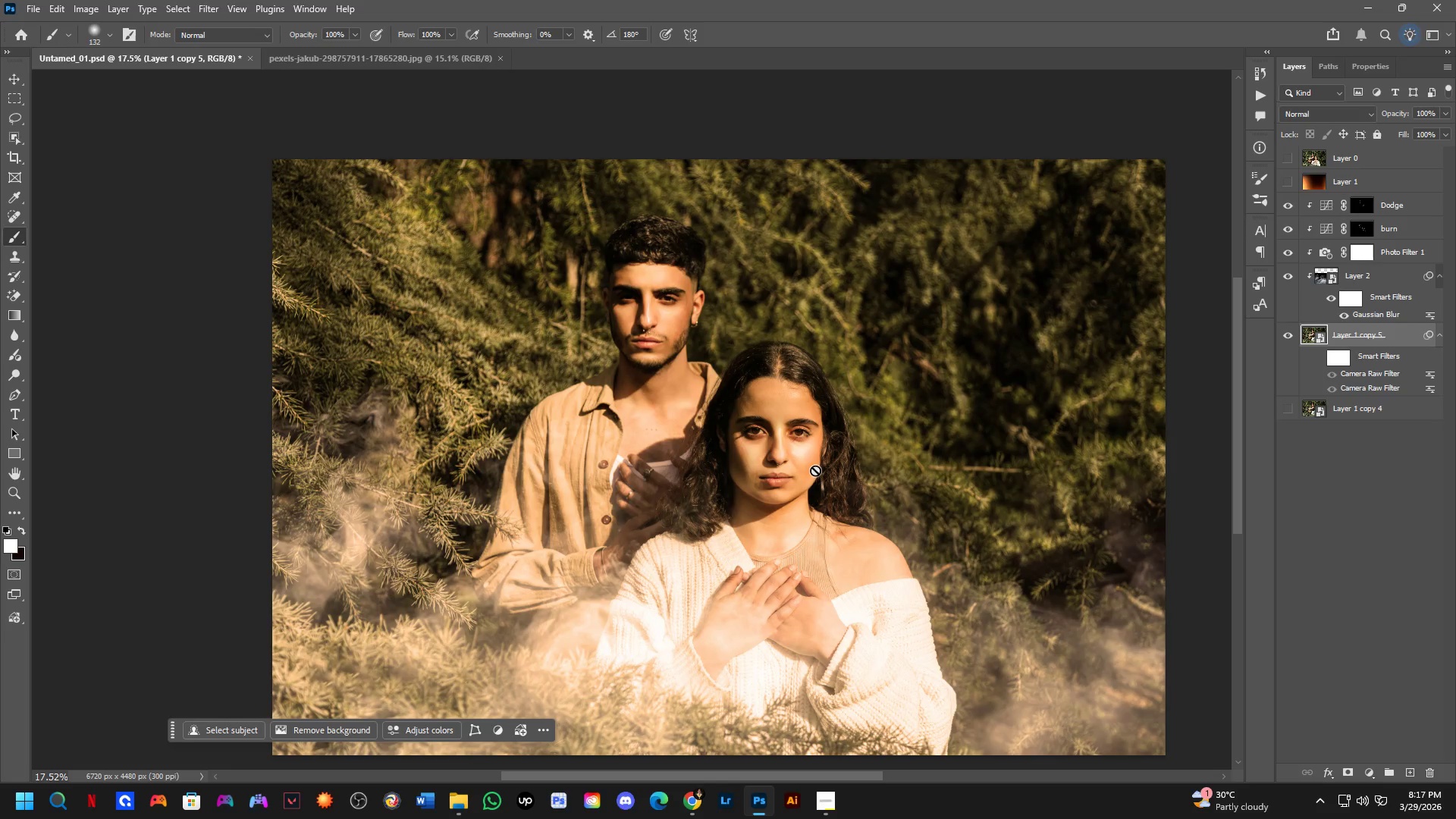 
left_click_drag(start_coordinate=[814, 453], to_coordinate=[815, 479])
 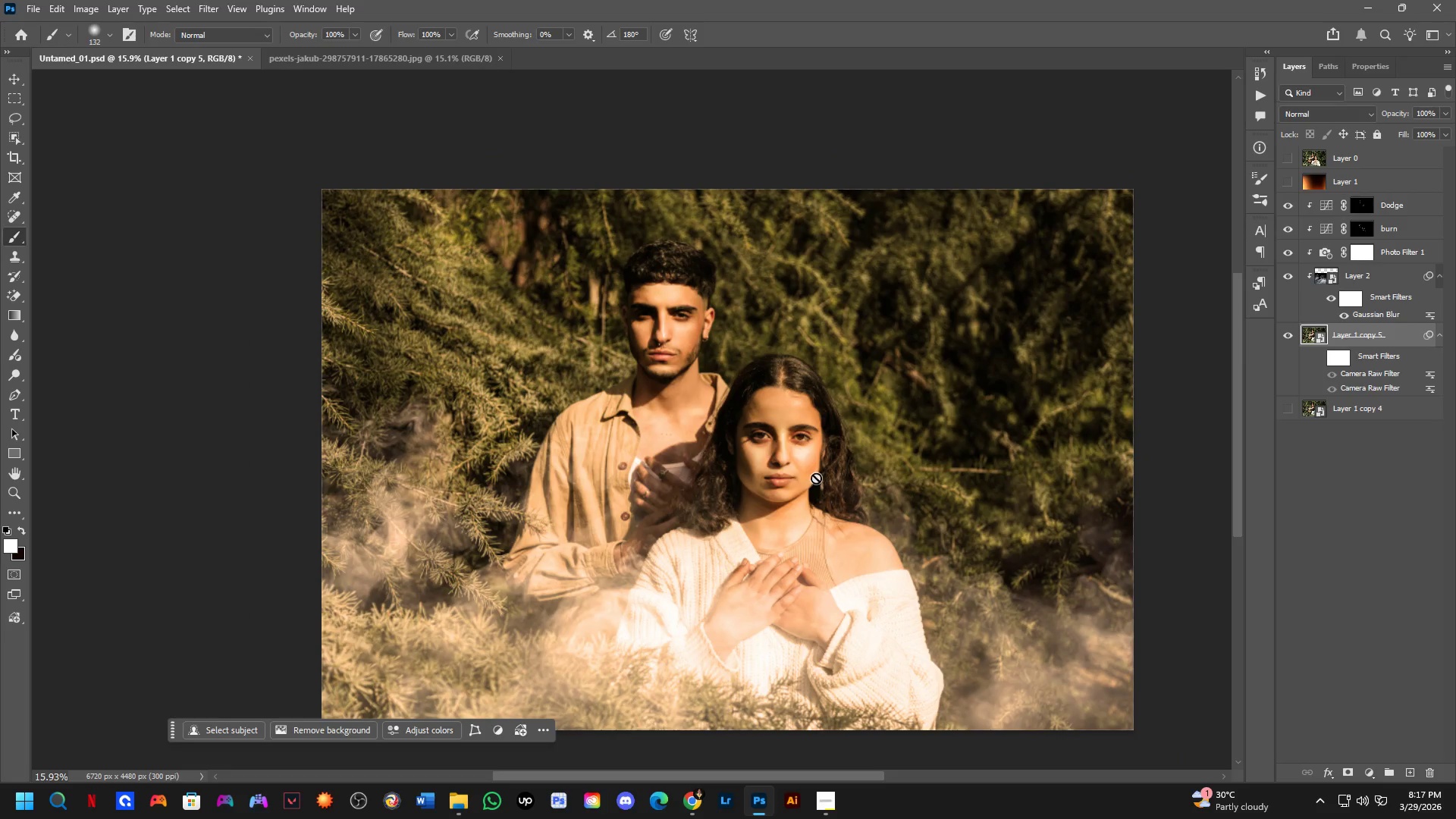 
scroll: coordinate [814, 456], scroll_direction: down, amount: 2.0
 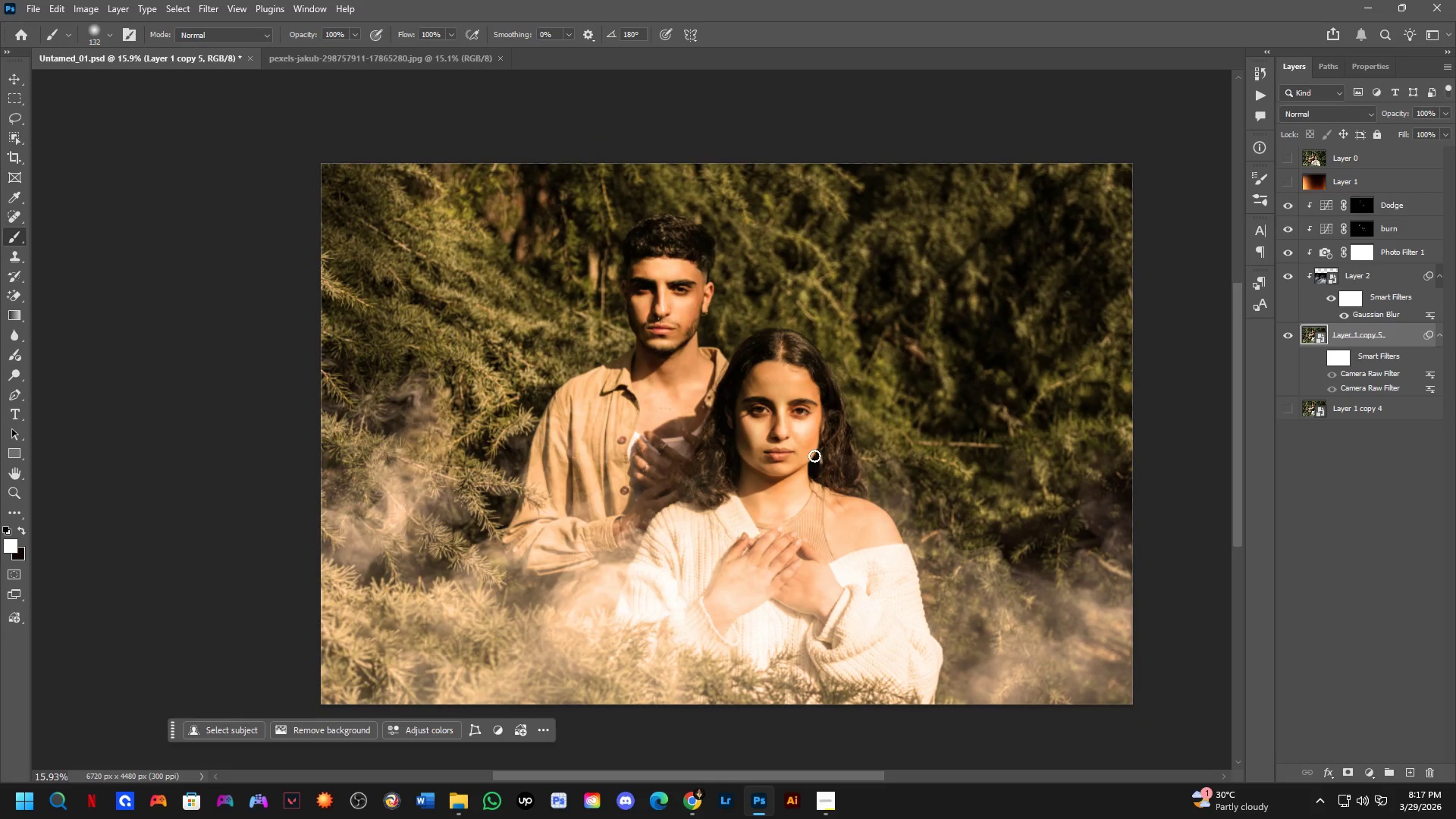 
scroll: coordinate [816, 478], scroll_direction: up, amount: 1.0
 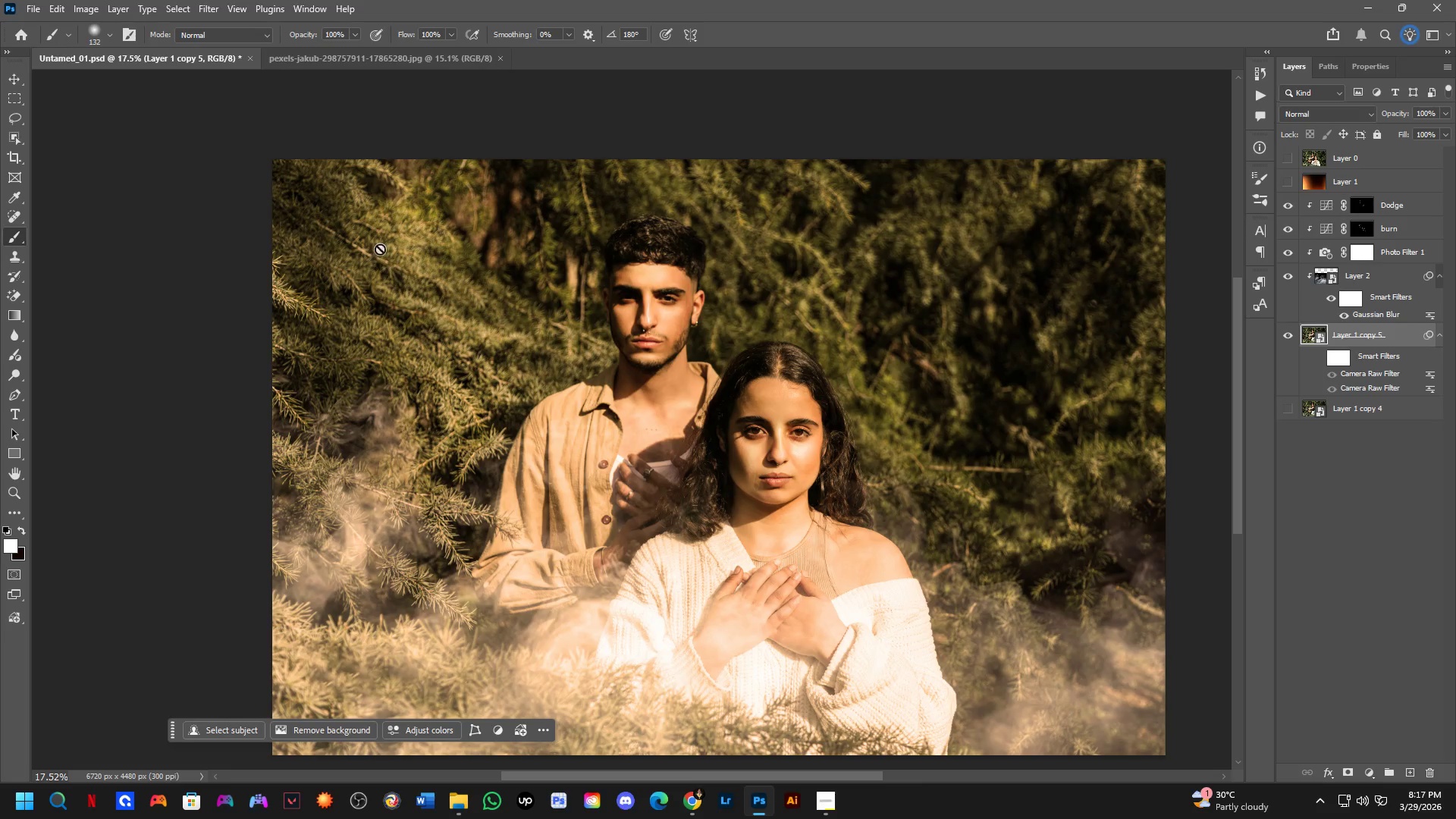 
left_click([376, 65])
 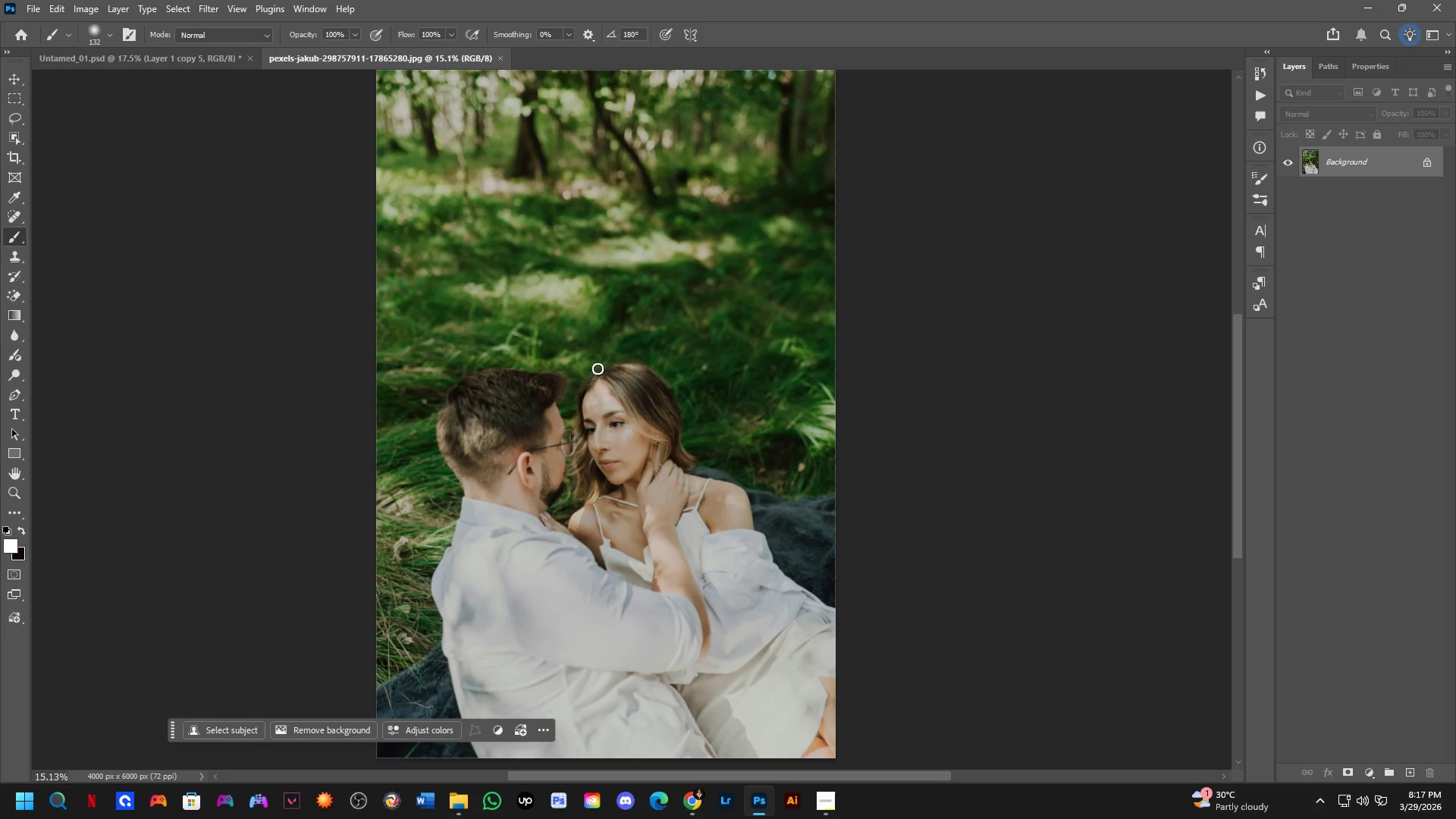 
key(Control+ControlLeft)
 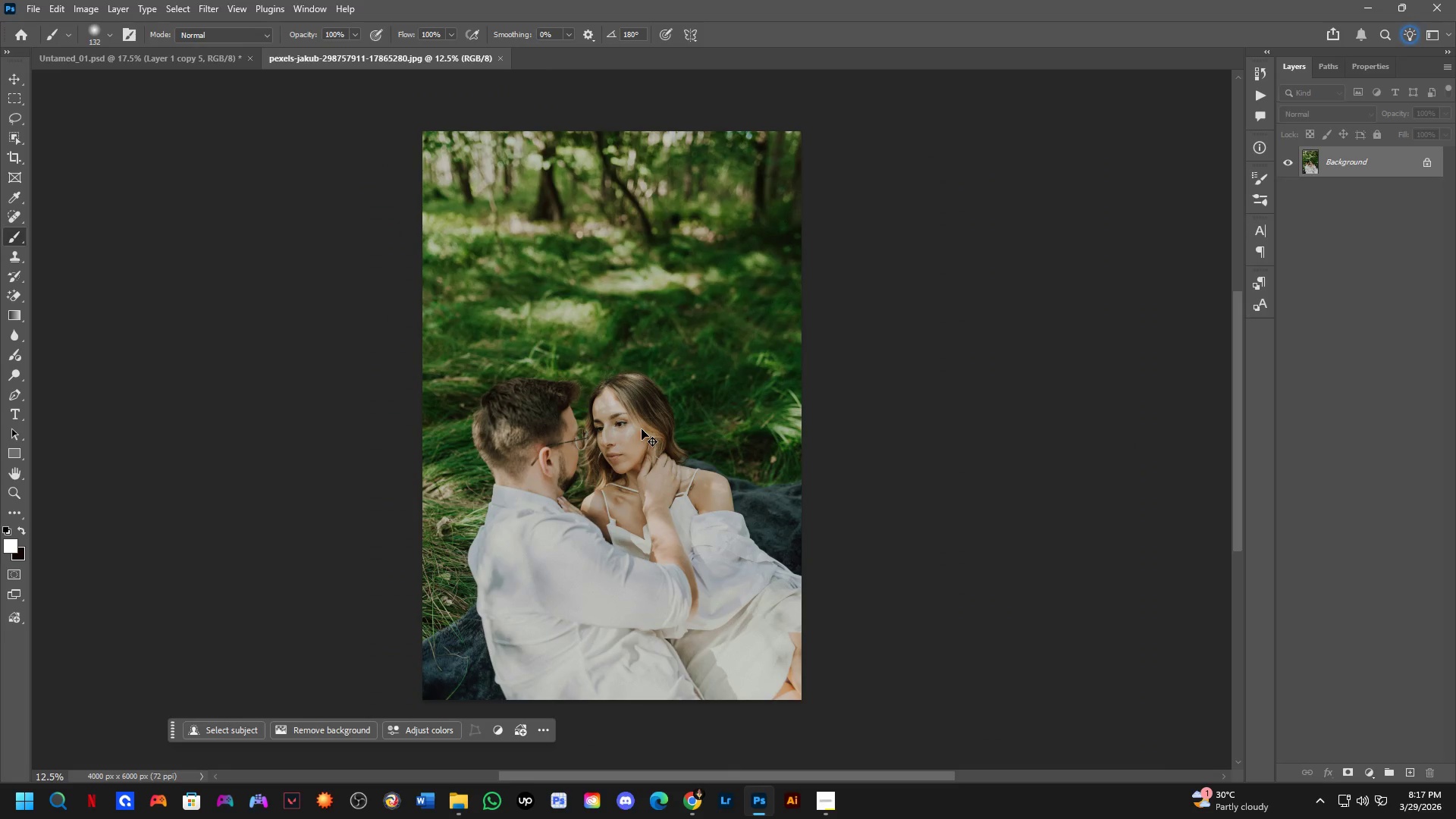 
scroll: coordinate [644, 428], scroll_direction: down, amount: 2.0
 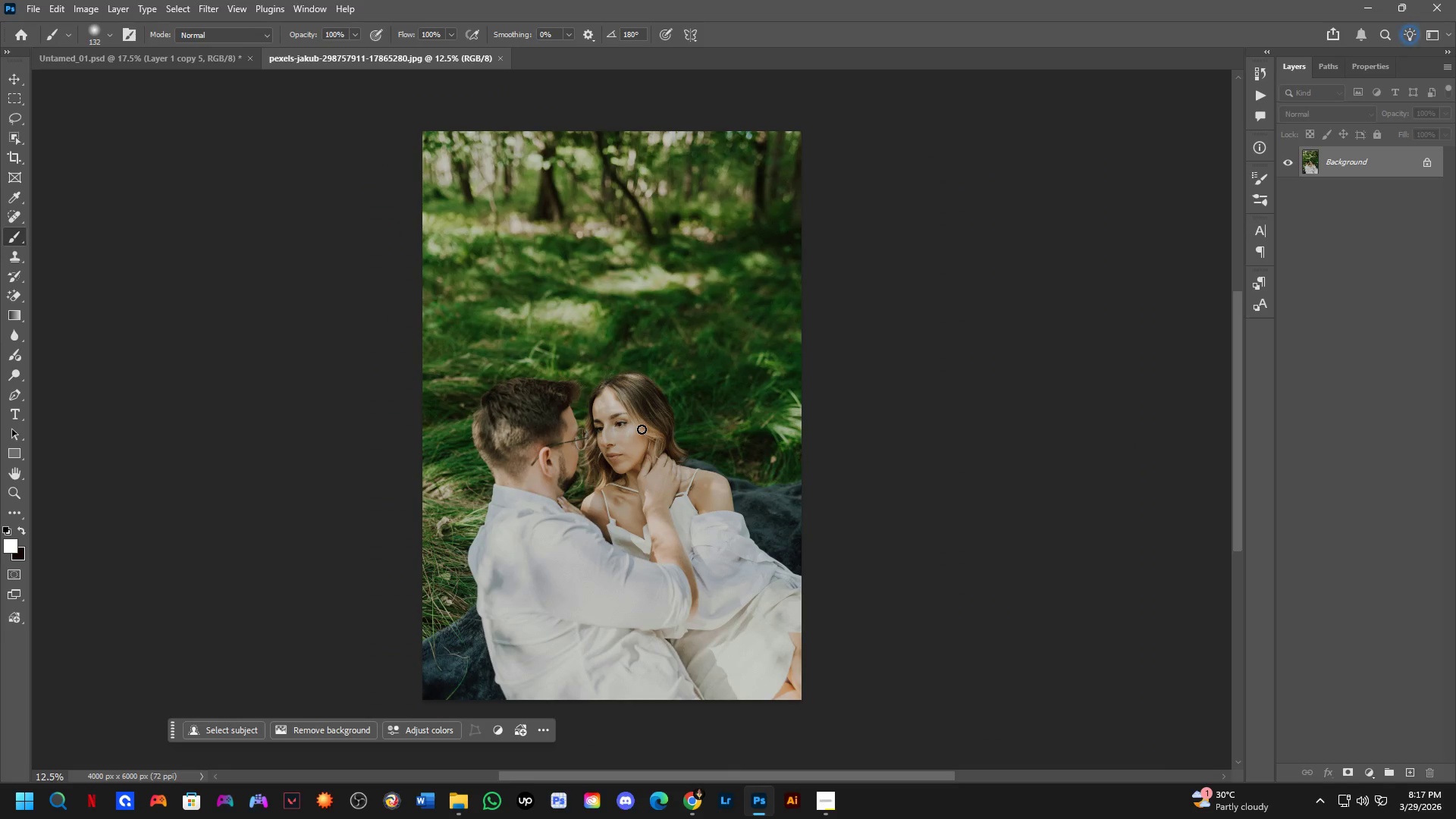 
key(Control+J)
 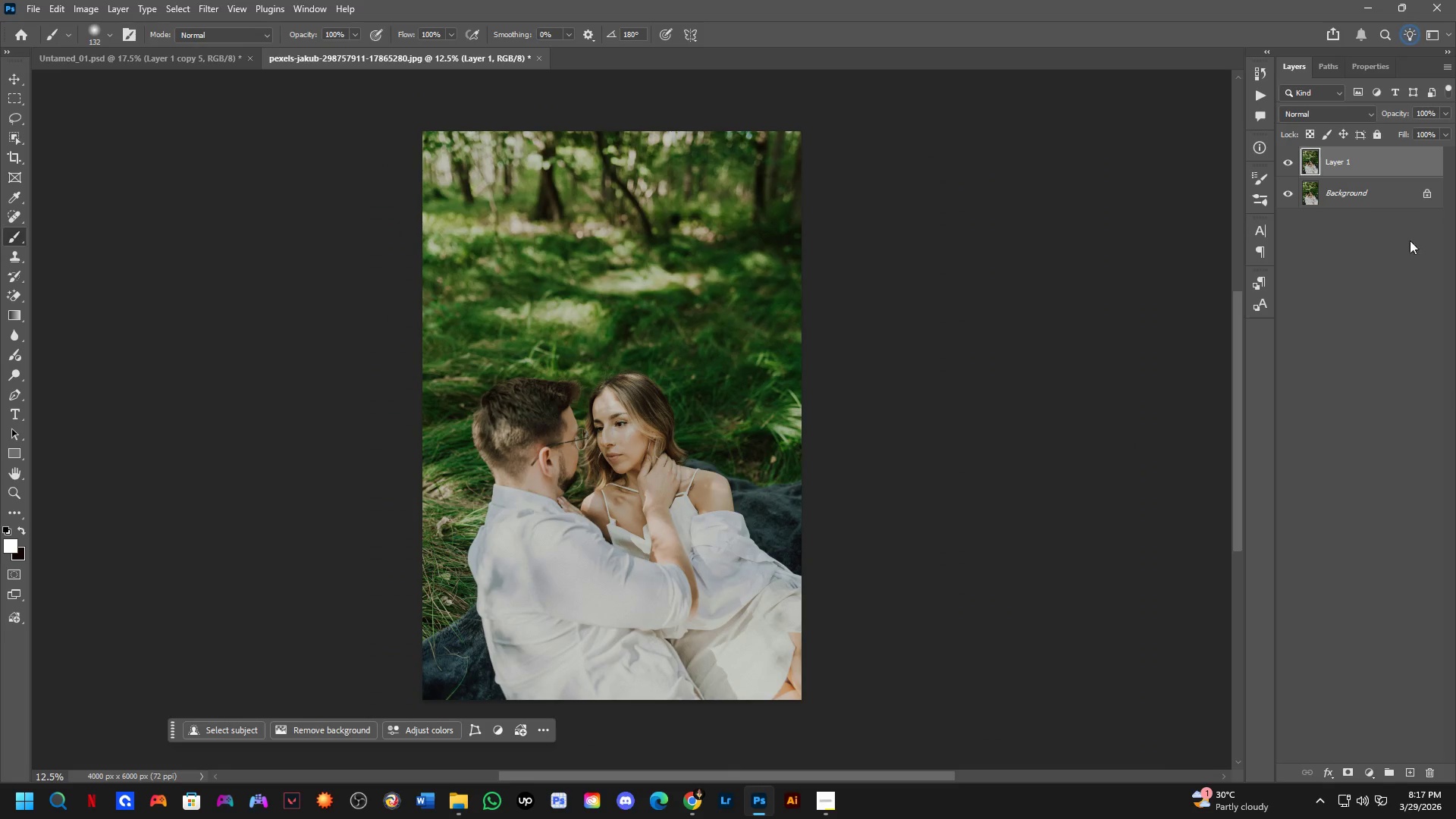 
left_click([1427, 199])
 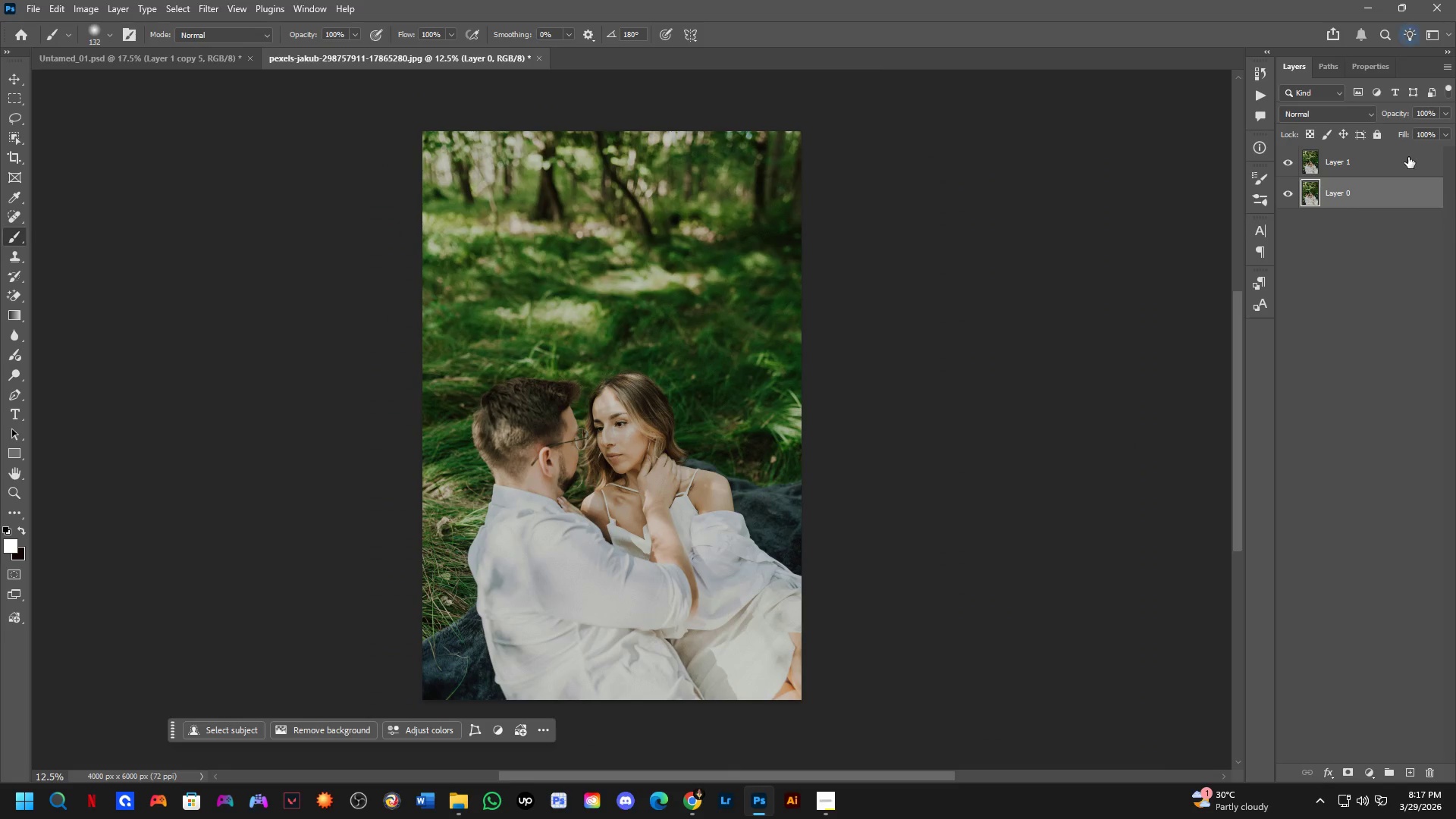 
left_click([1408, 157])
 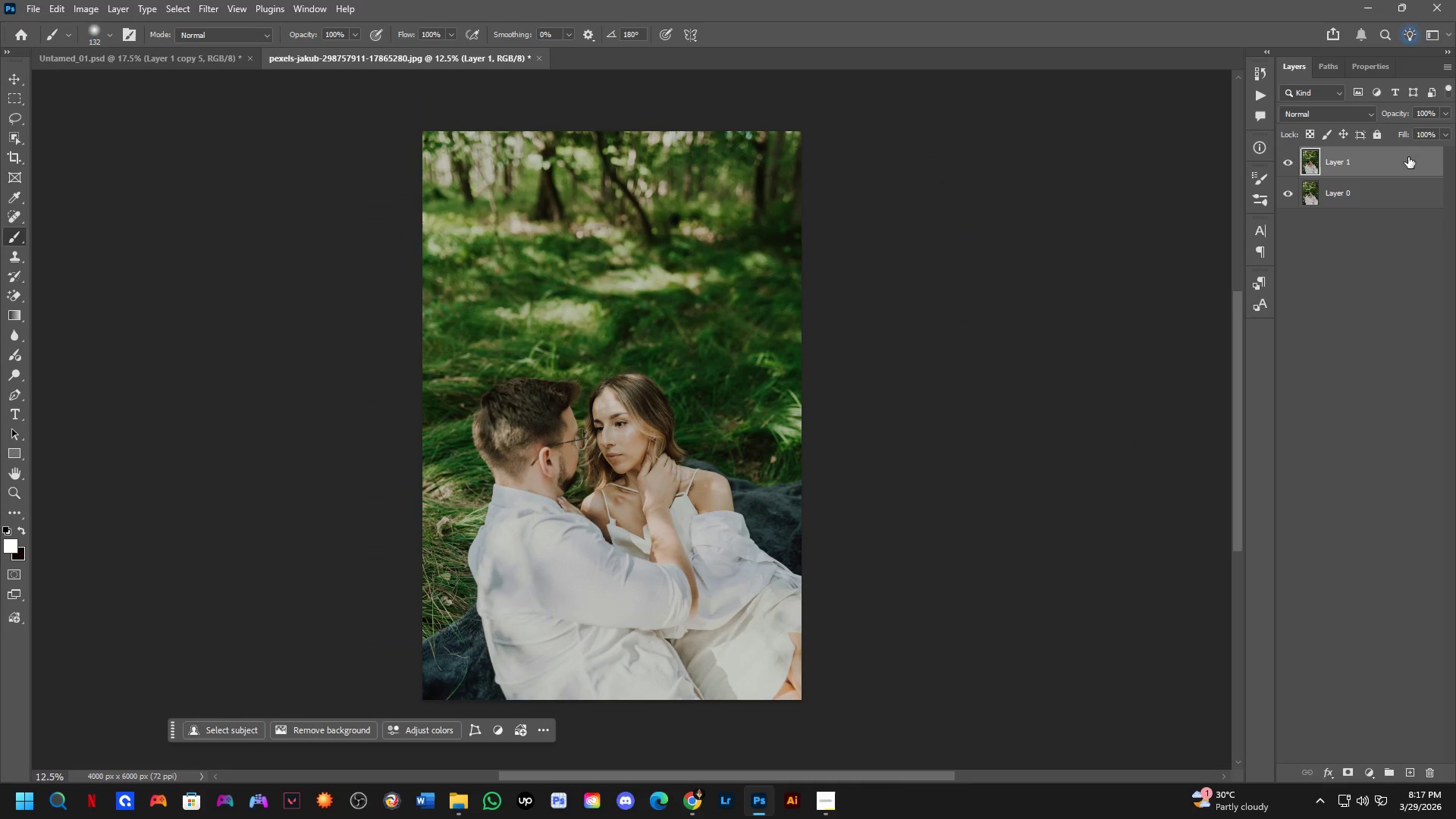 
right_click([1408, 157])
 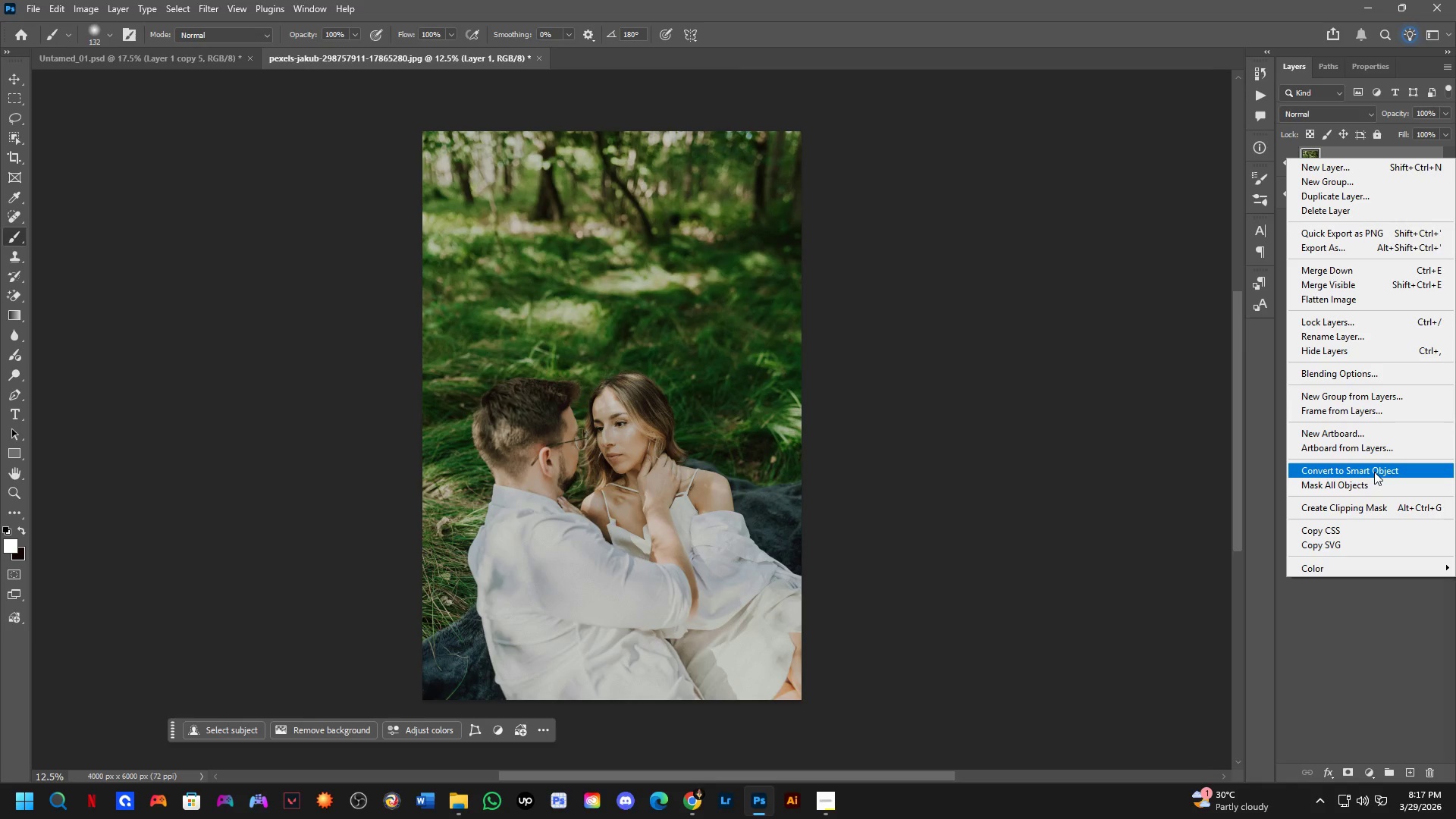 
left_click([1373, 472])
 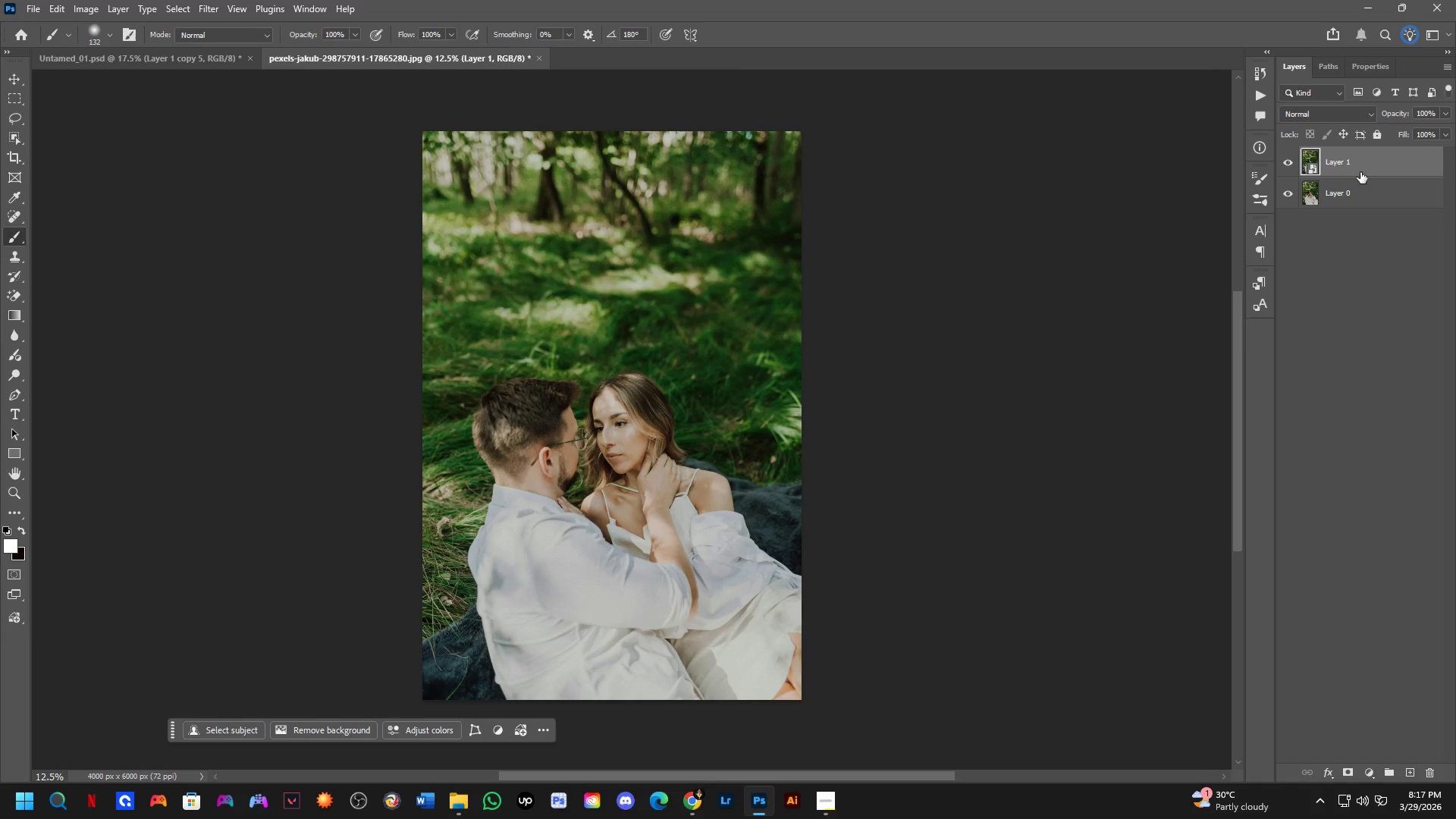 
left_click([1382, 208])
 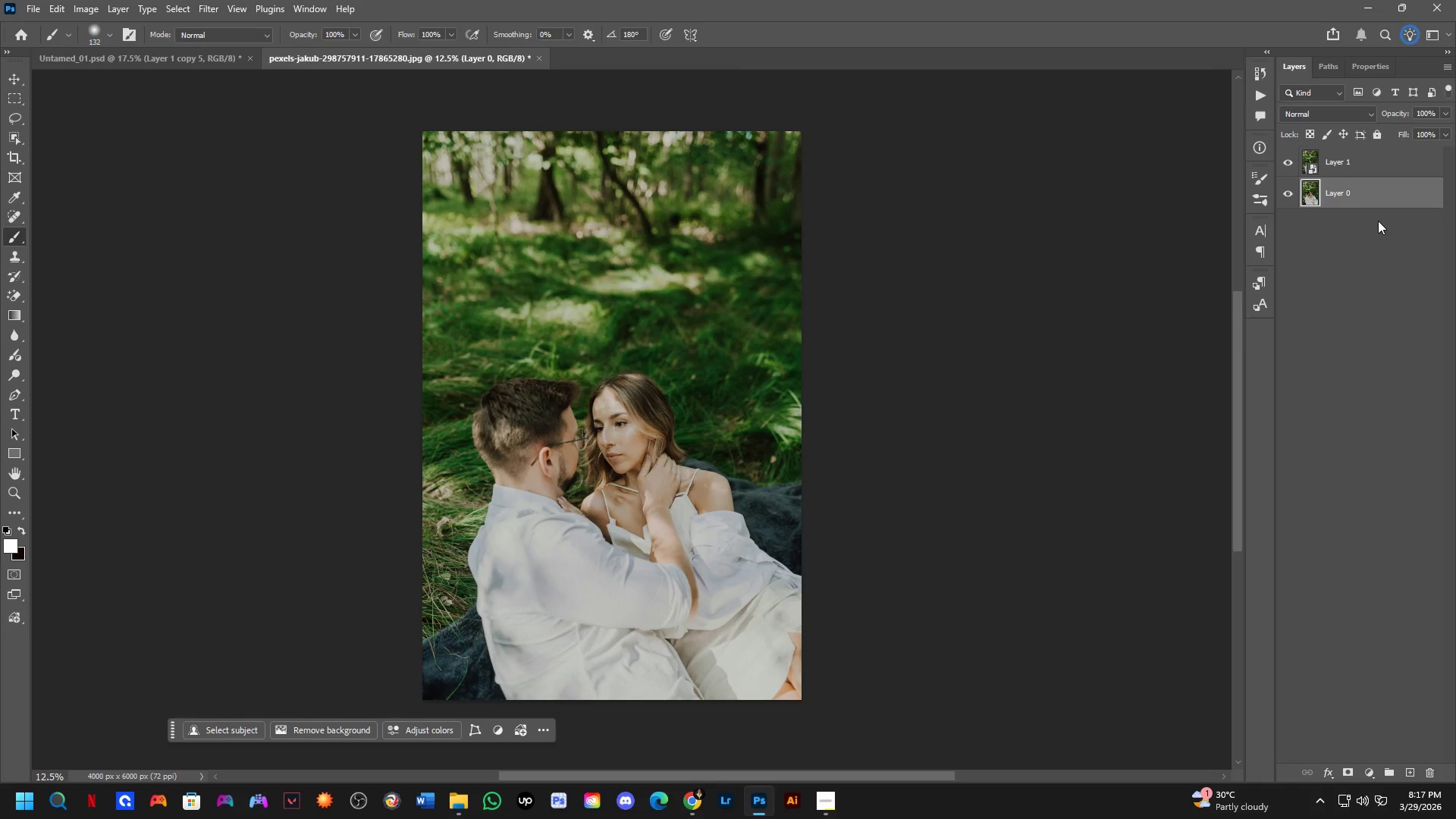 
key(Backspace)
 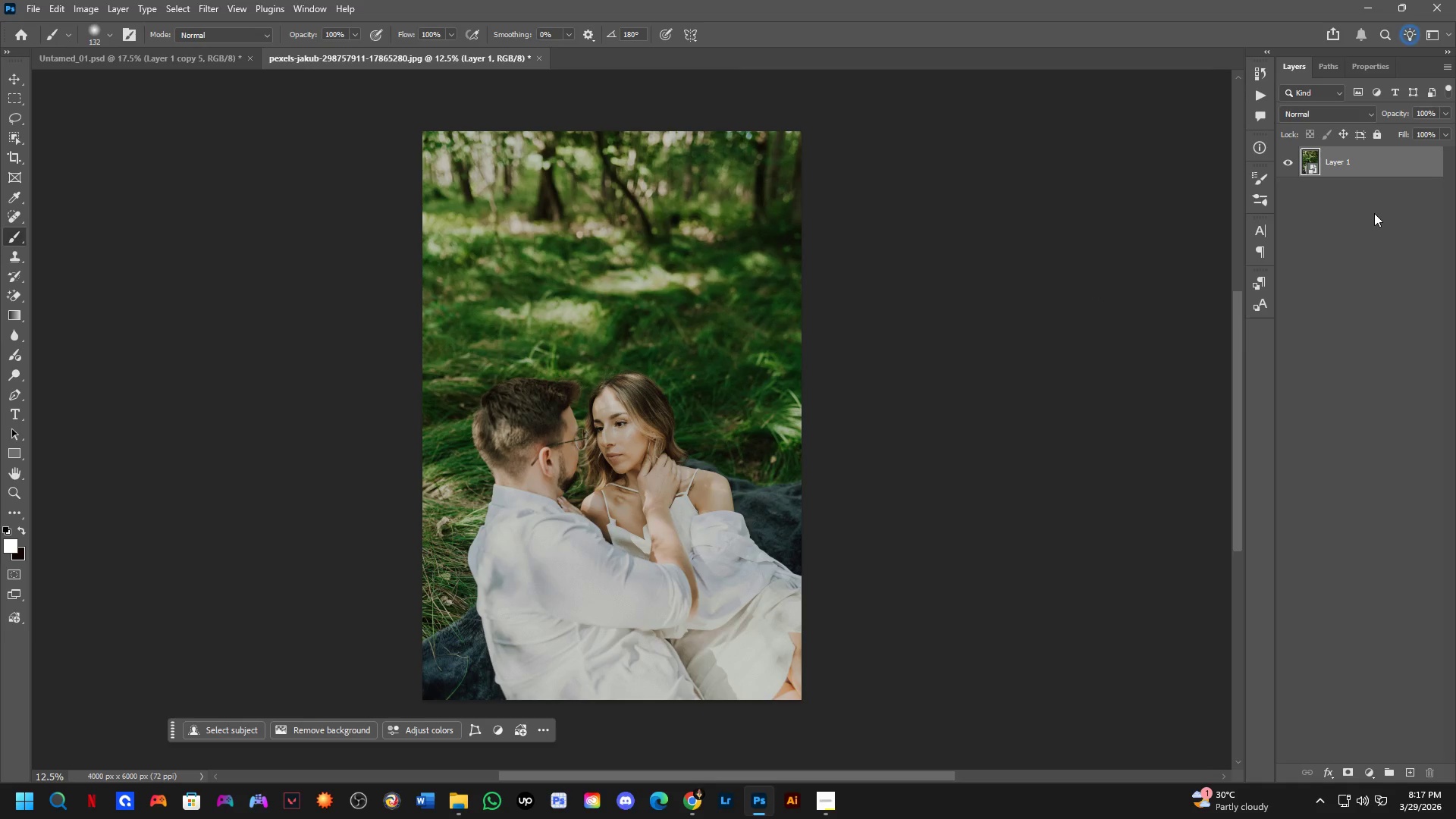 
key(Control+ControlLeft)
 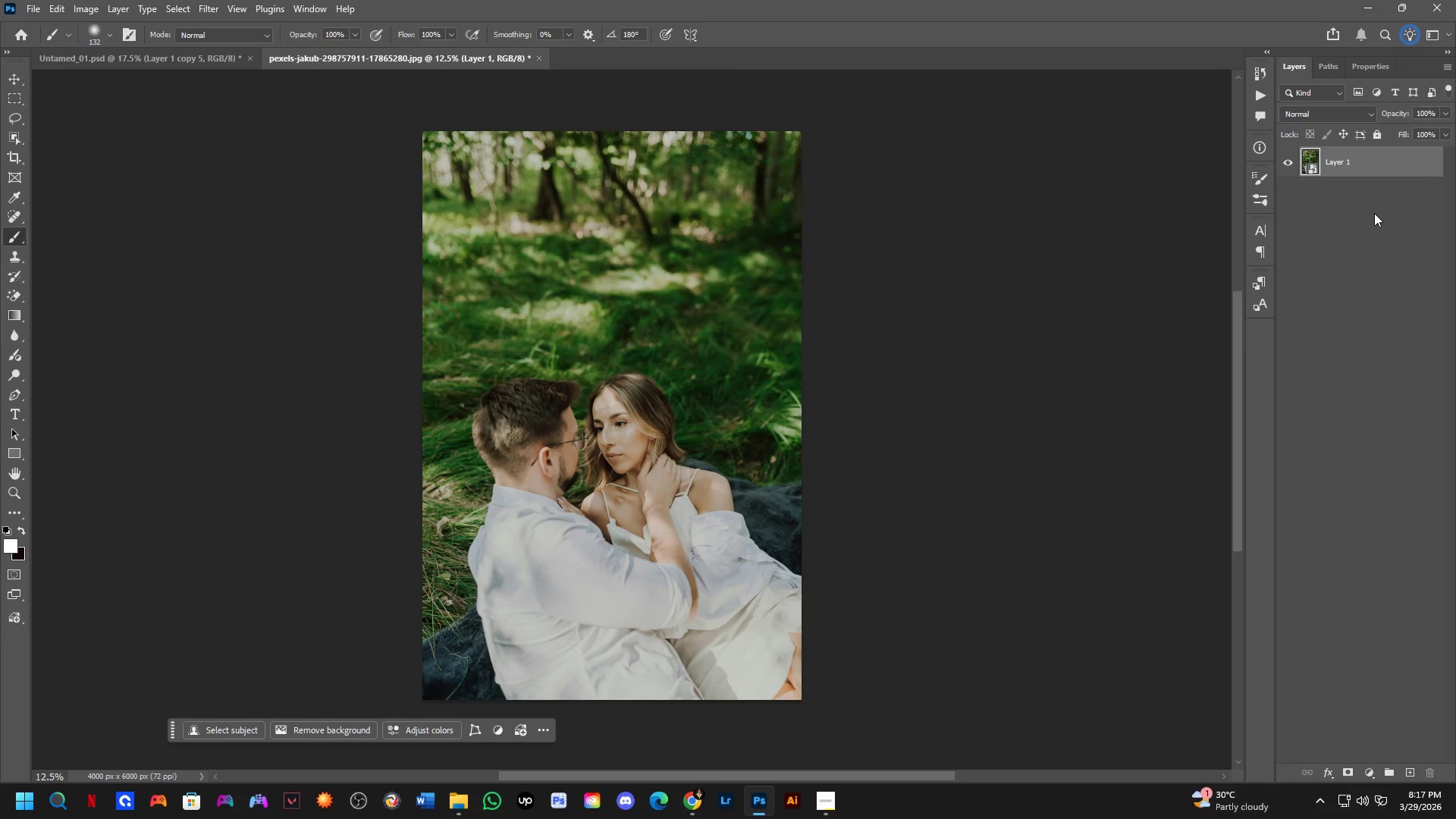 
key(Control+J)
 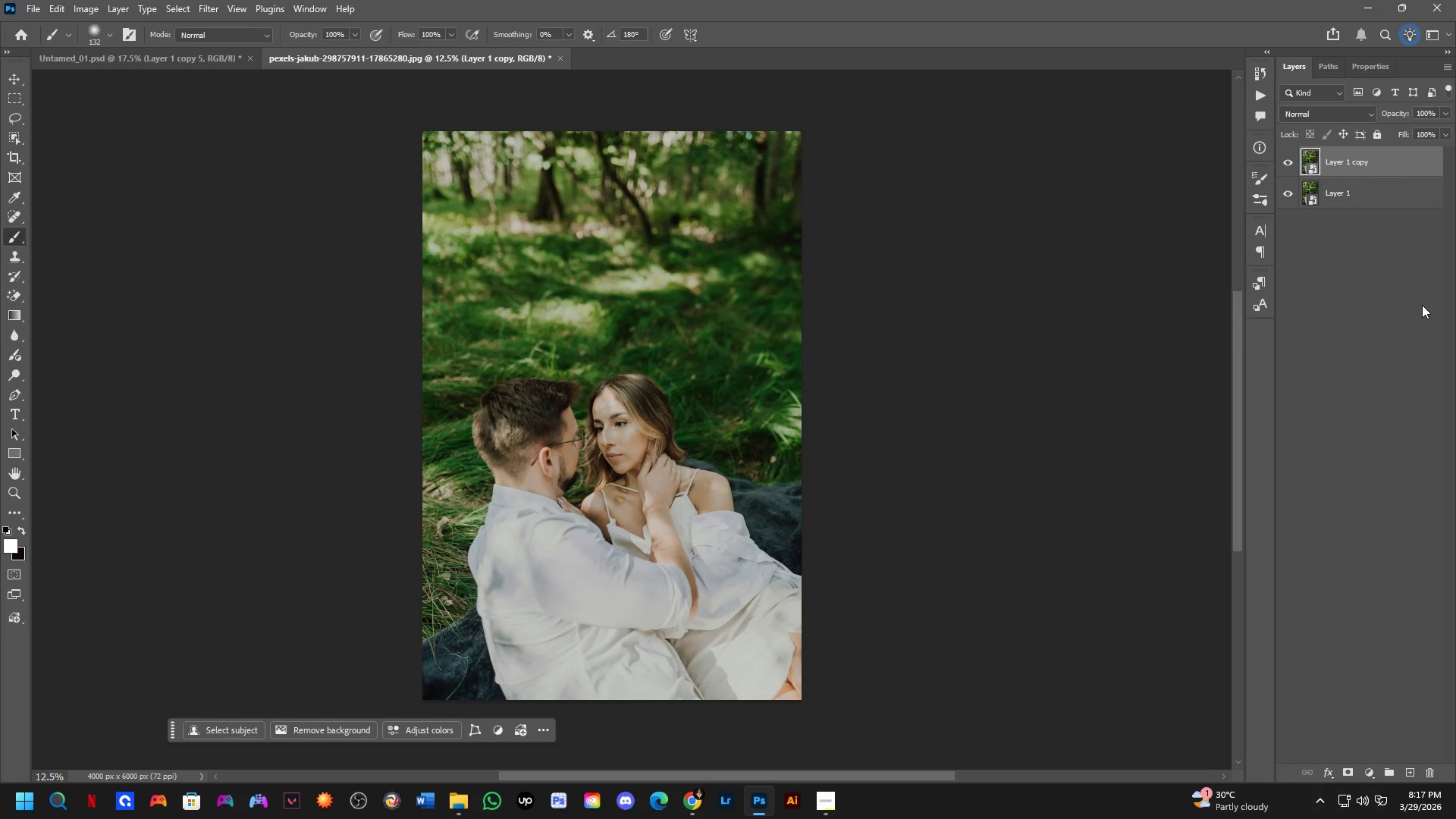 
key(Shift+ShiftLeft)
 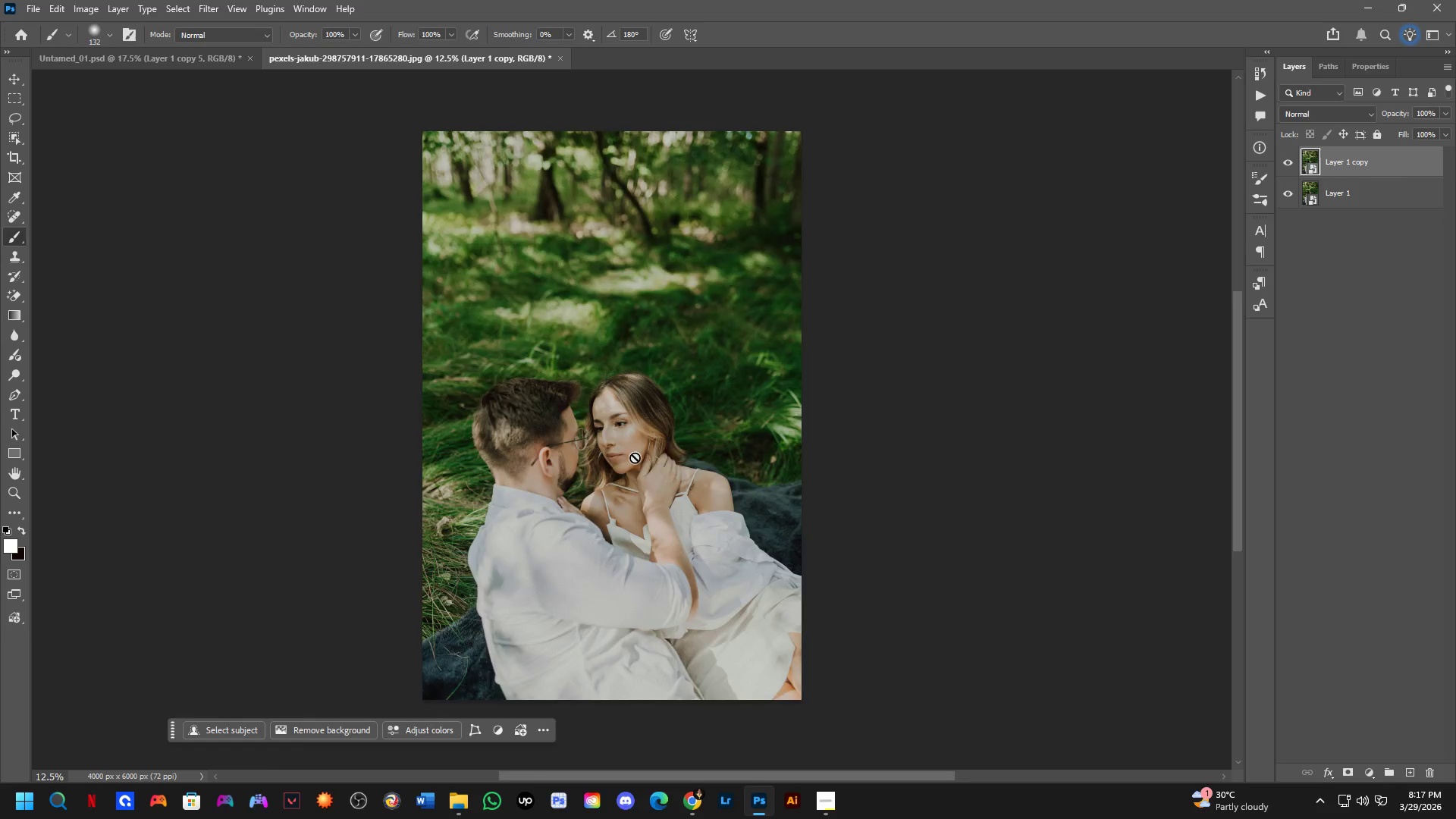 
hold_key(key=Space, duration=0.42)
 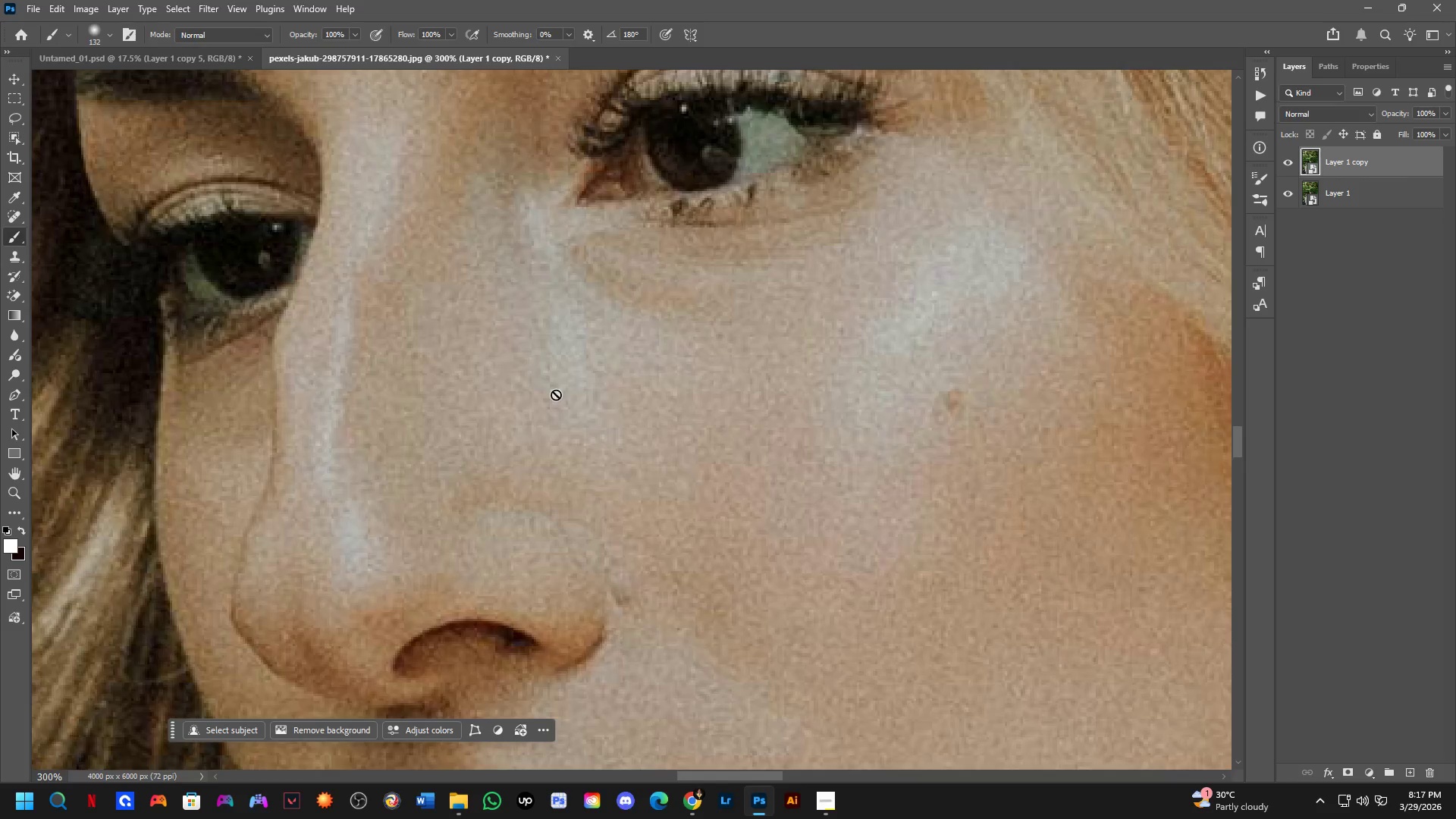 
left_click_drag(start_coordinate=[633, 340], to_coordinate=[631, 361])
 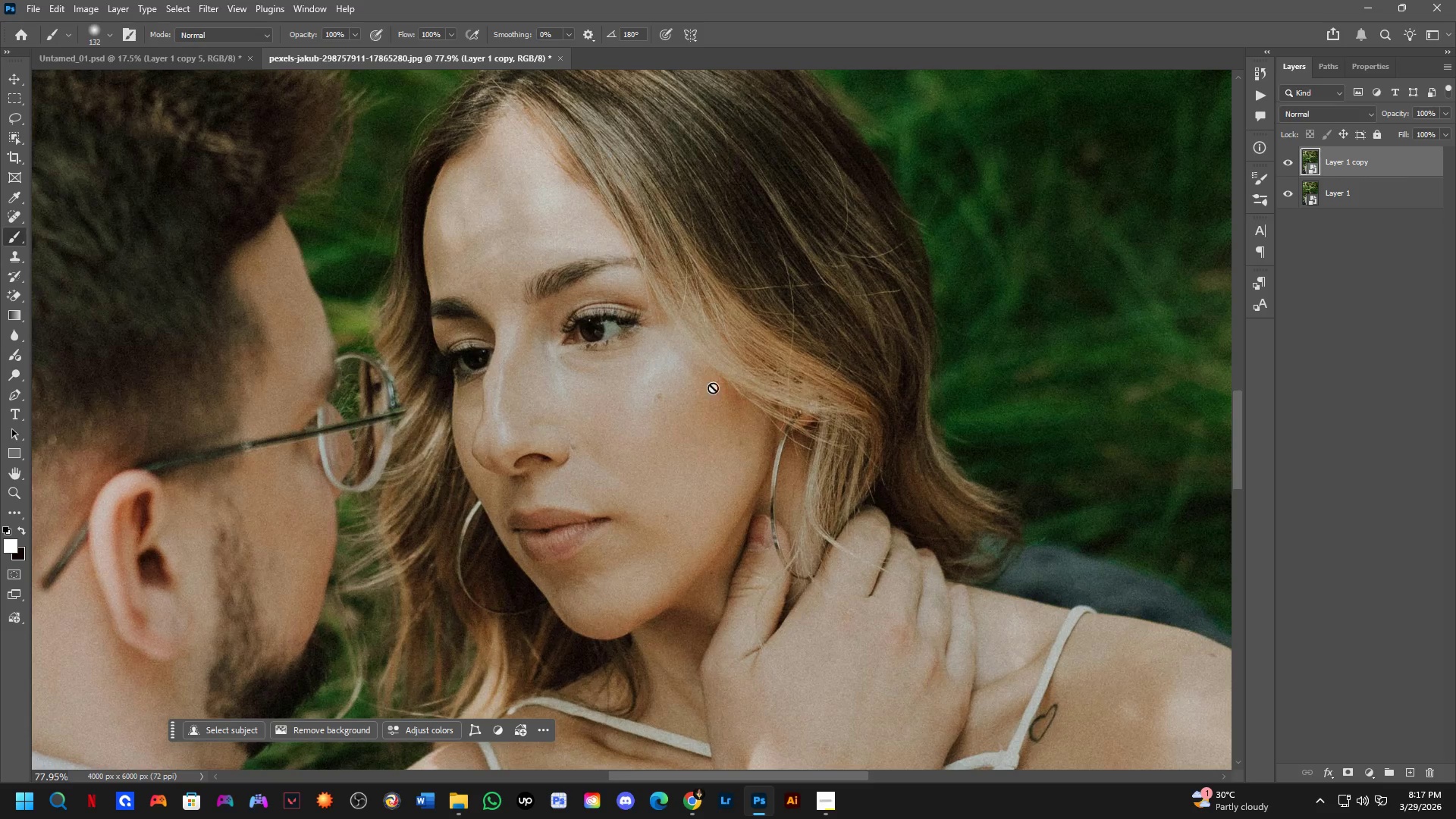 
scroll: coordinate [548, 353], scroll_direction: up, amount: 14.0
 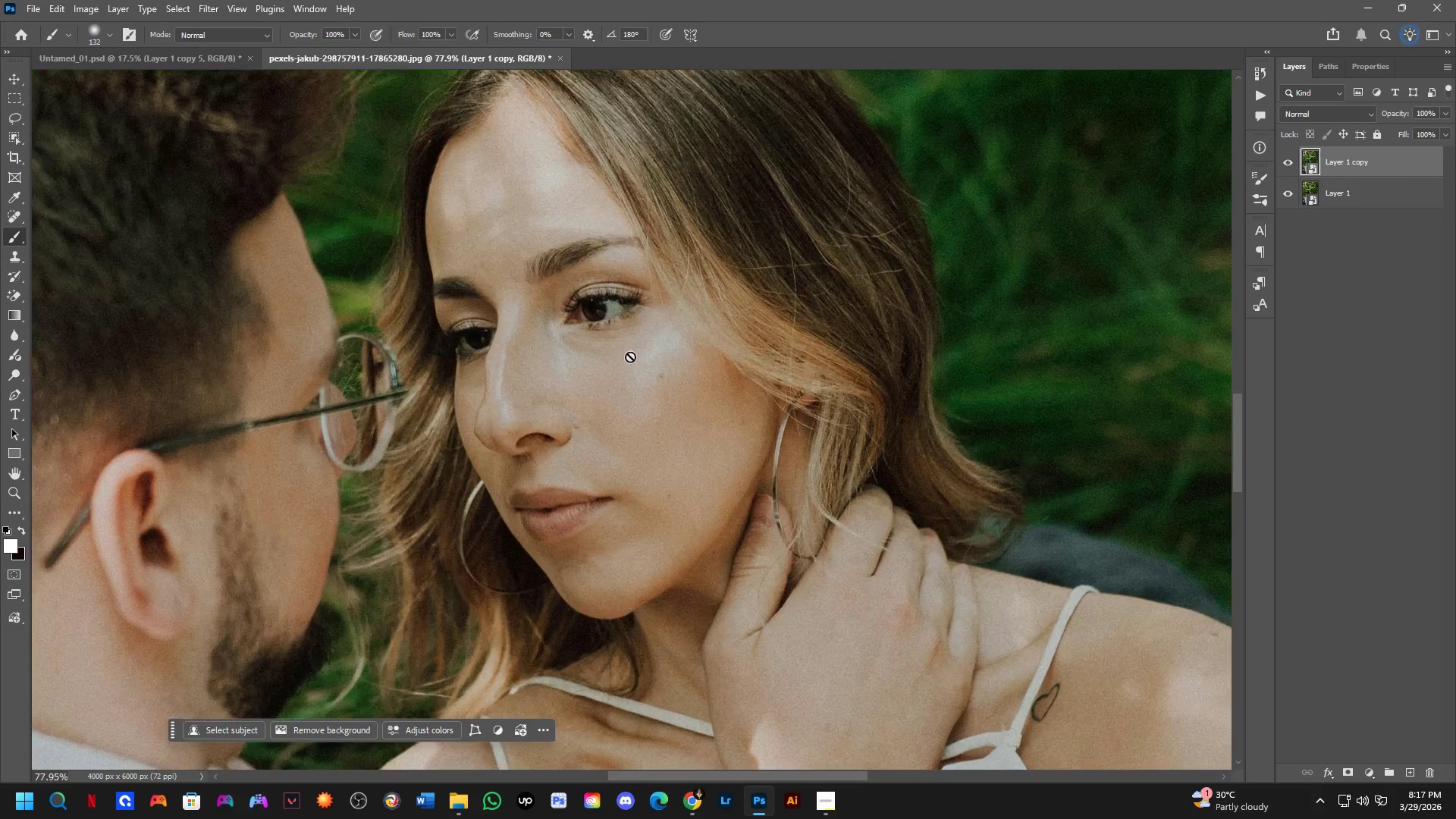 
key(Shift+ShiftLeft)
 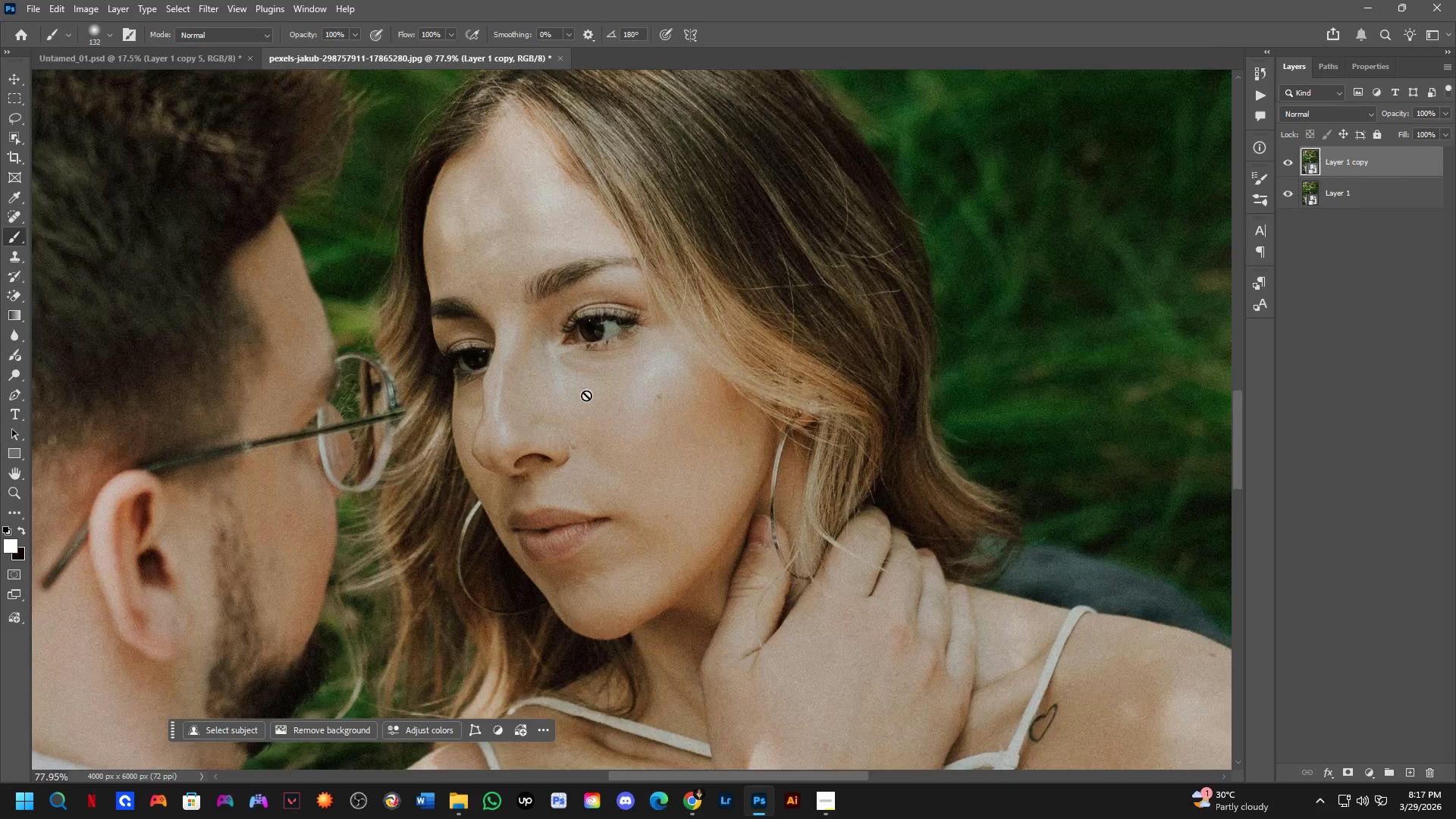 
key(Shift+ShiftLeft)
 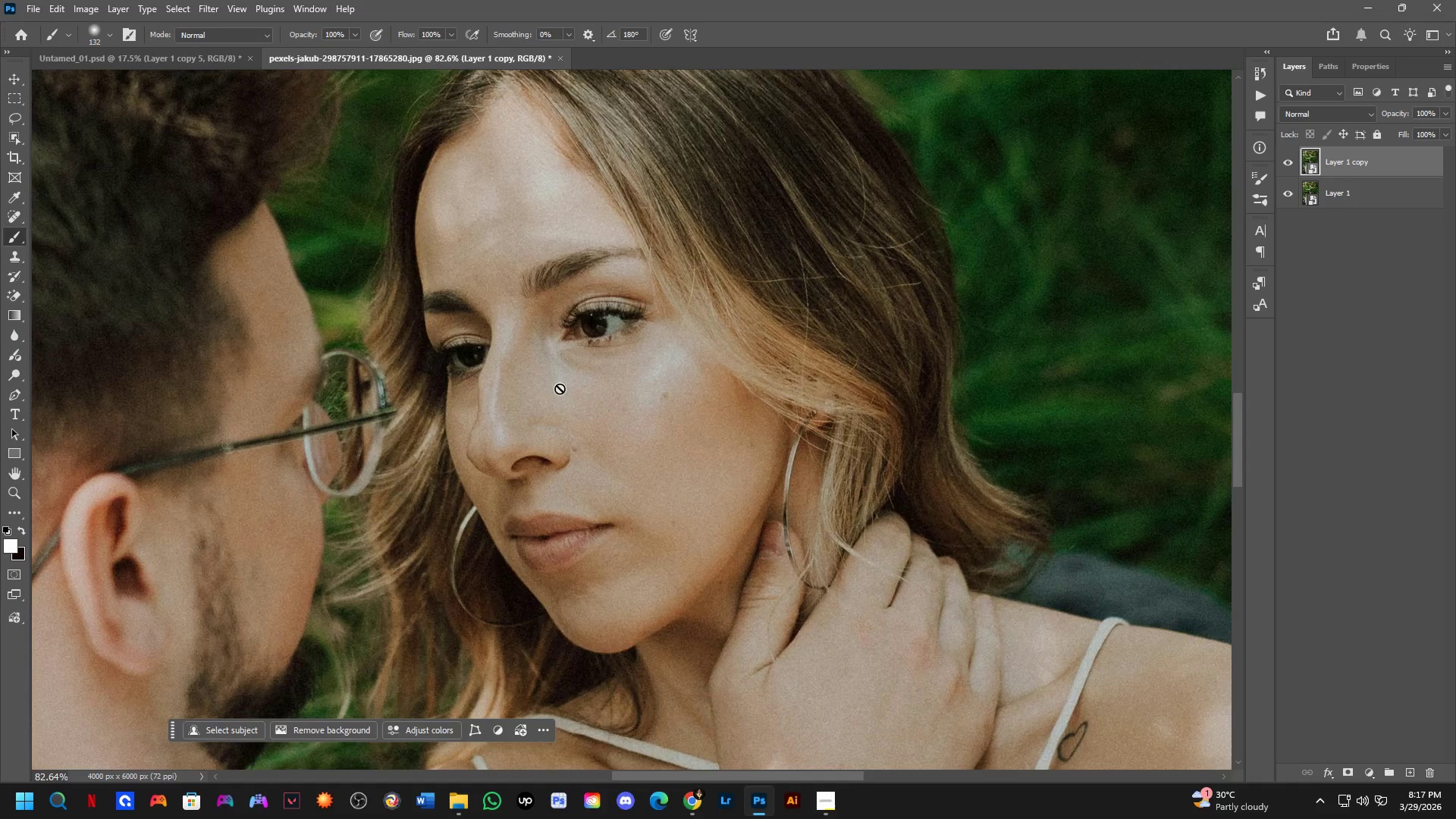 
hold_key(key=Space, duration=0.36)
 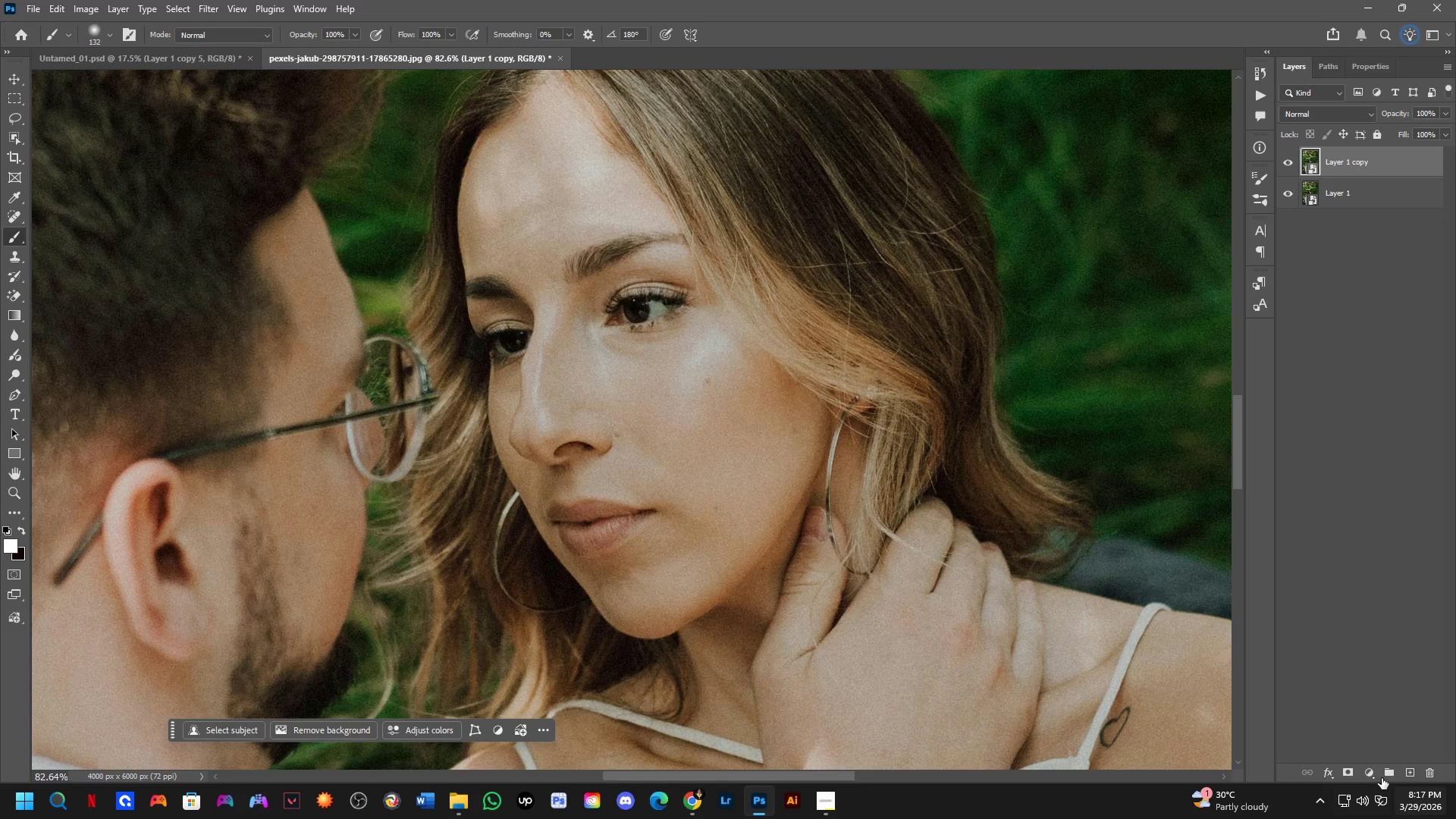 
left_click_drag(start_coordinate=[593, 391], to_coordinate=[617, 383])
 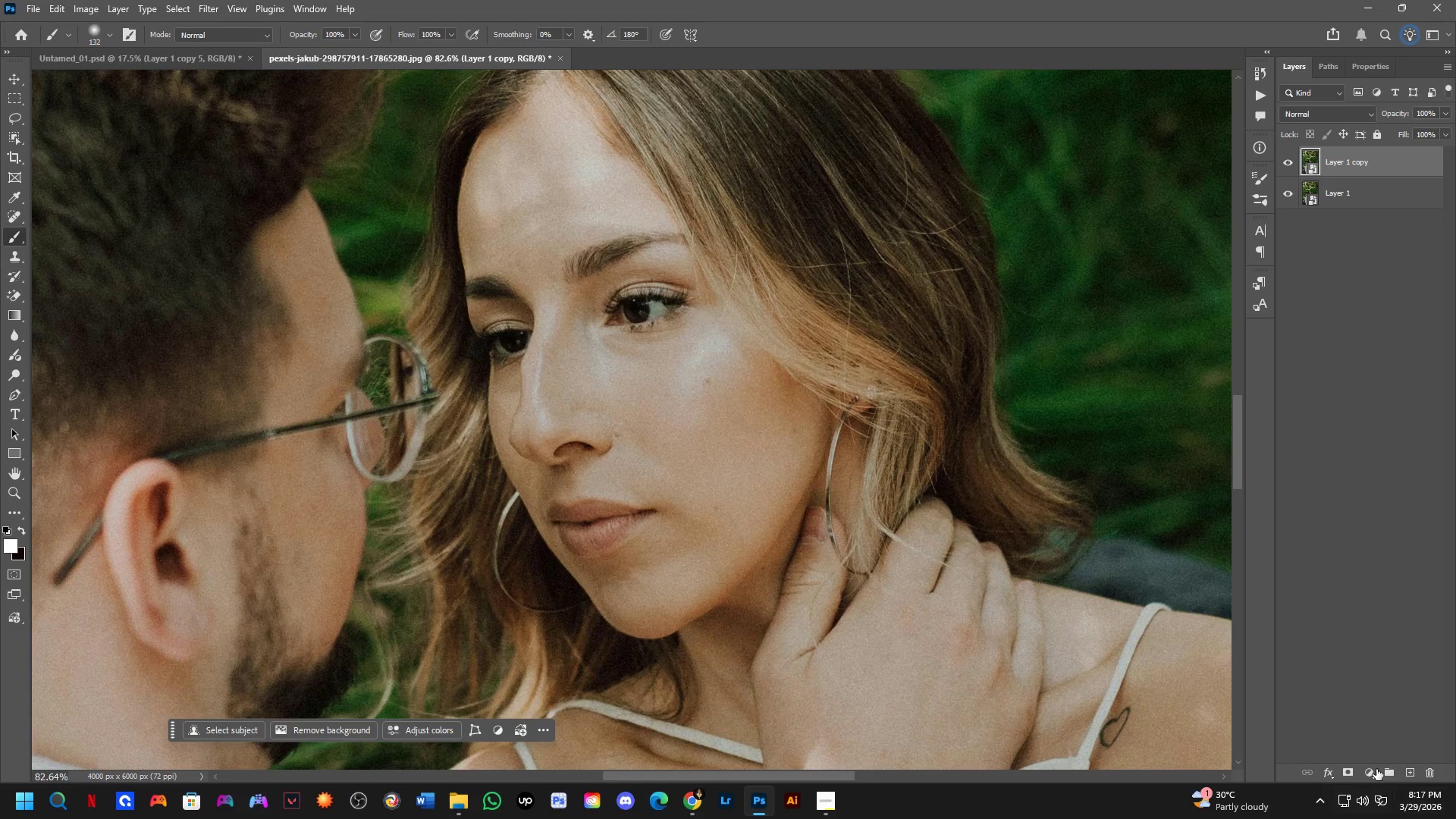 
scroll: coordinate [556, 389], scroll_direction: down, amount: 1.0
 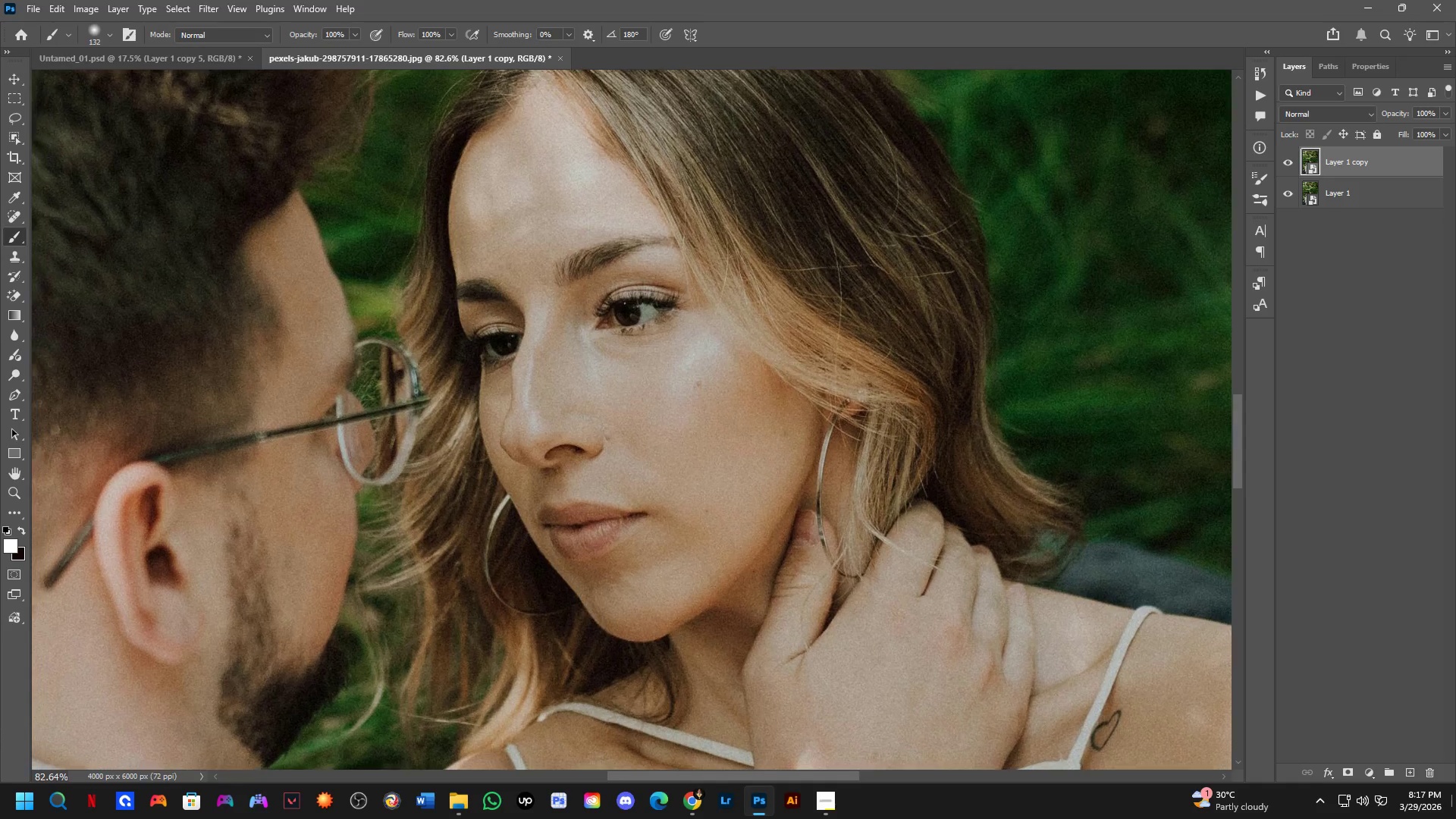 
left_click([1371, 769])
 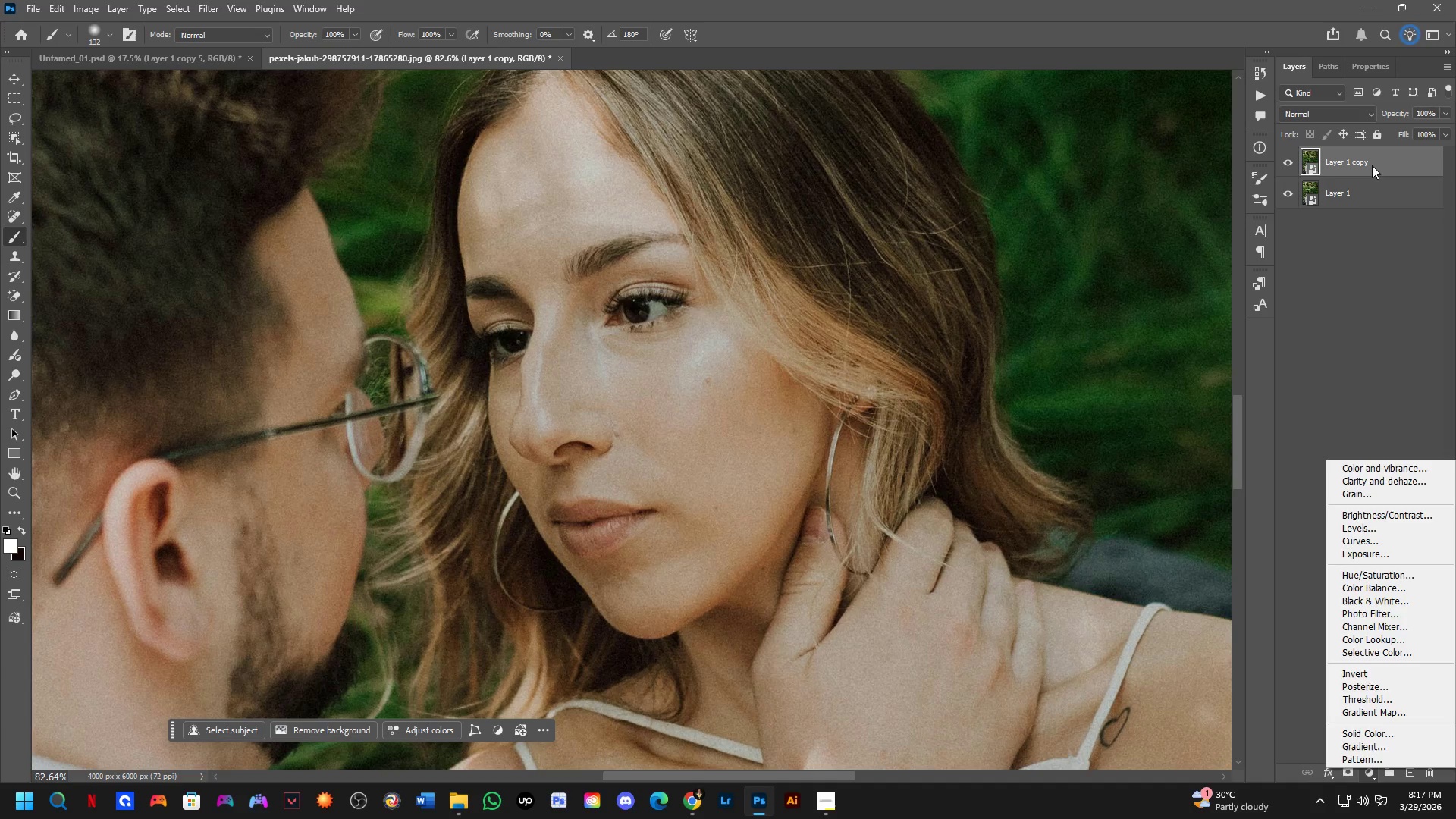 
wait(5.91)
 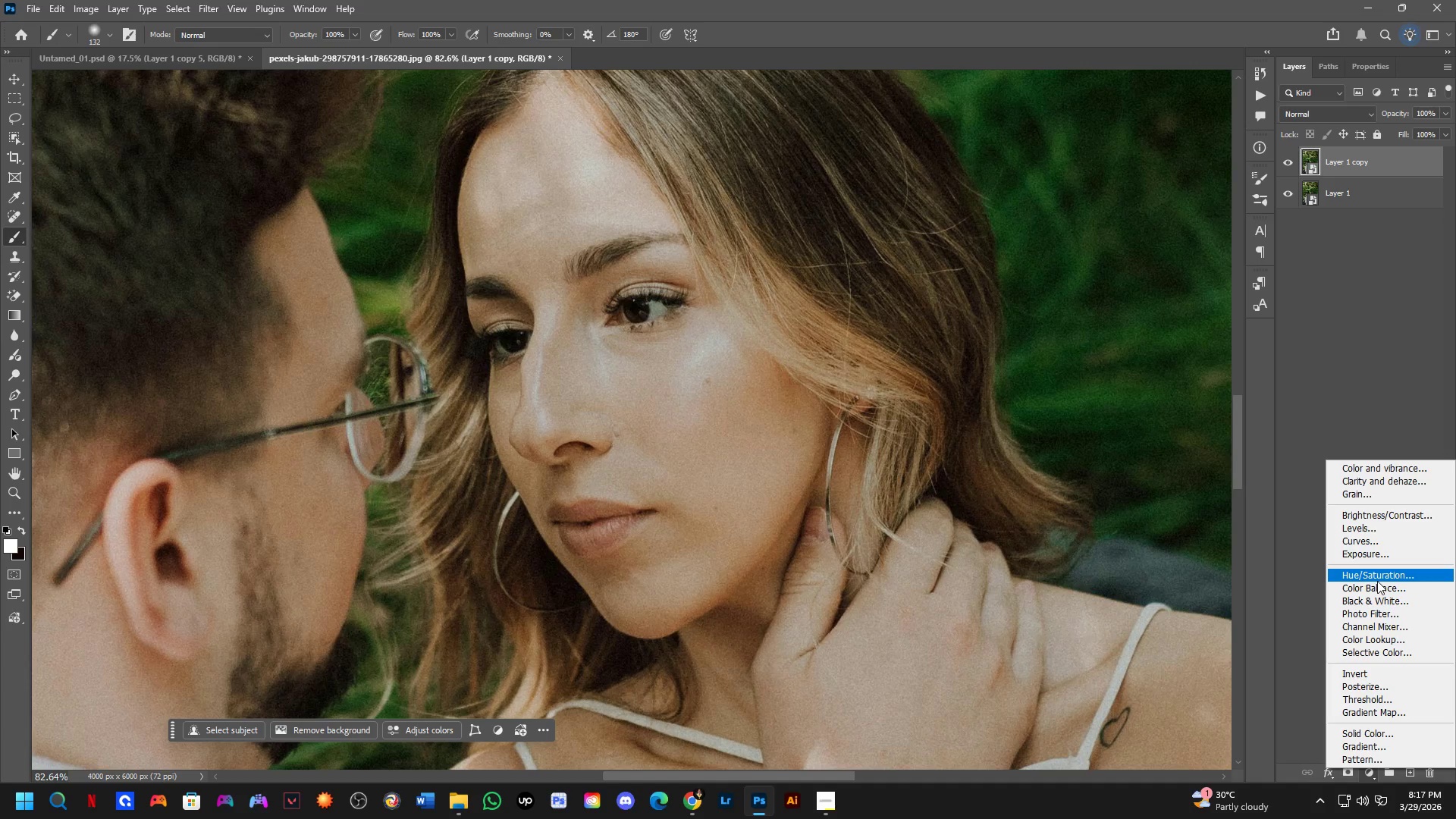 
left_click([1366, 770])
 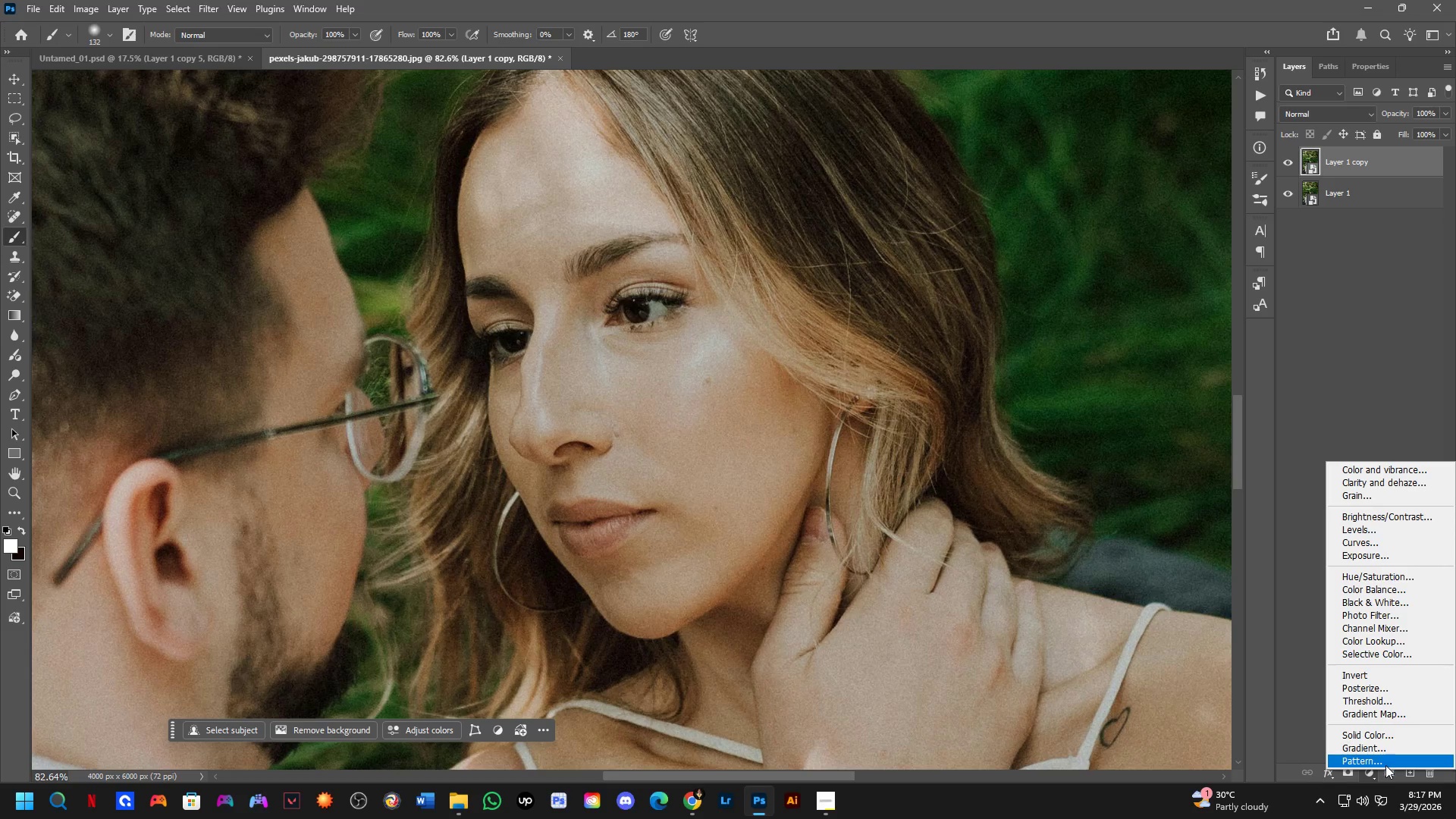 
left_click_drag(start_coordinate=[1377, 726], to_coordinate=[1399, 525])
 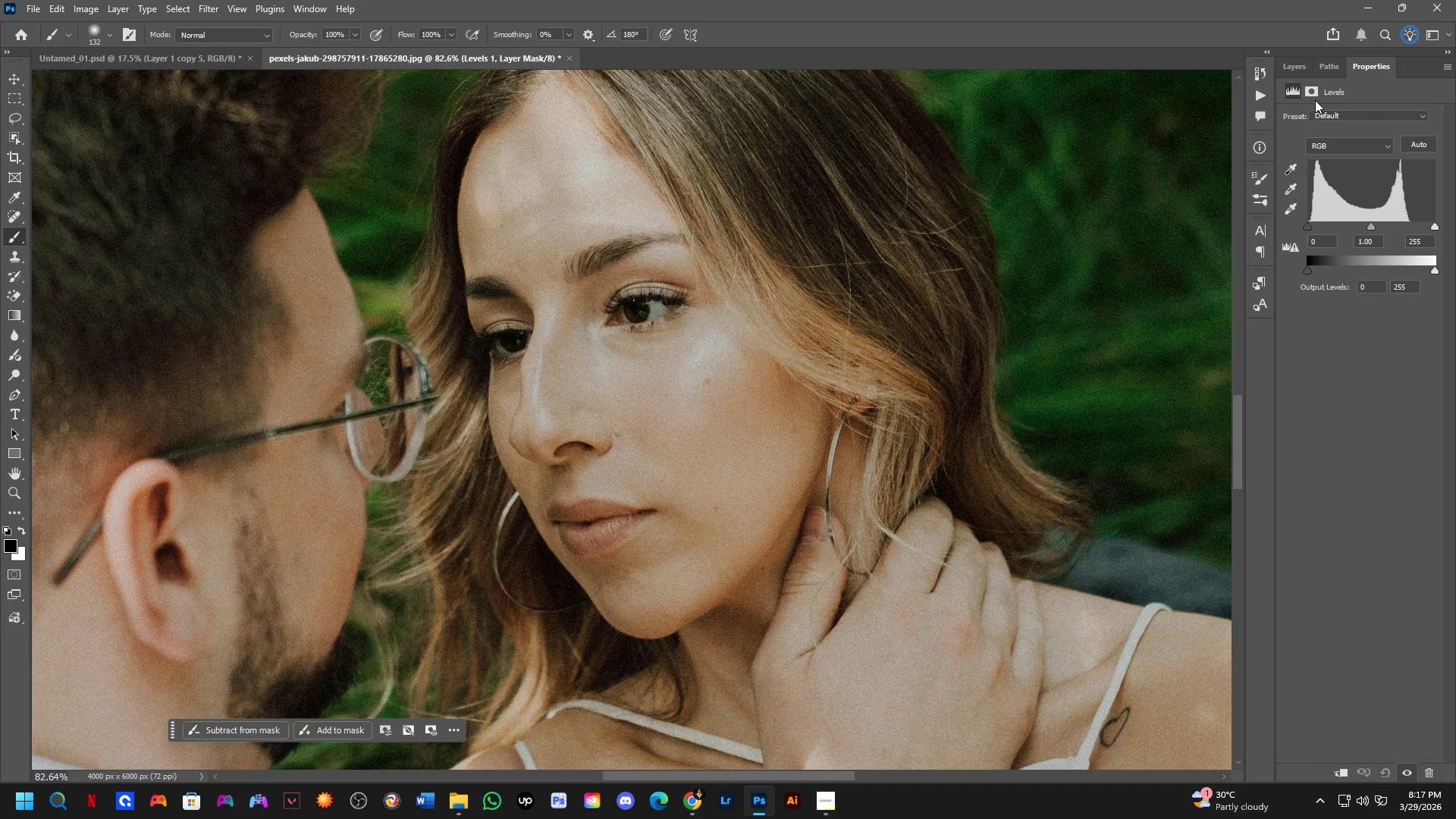 
left_click([1292, 74])
 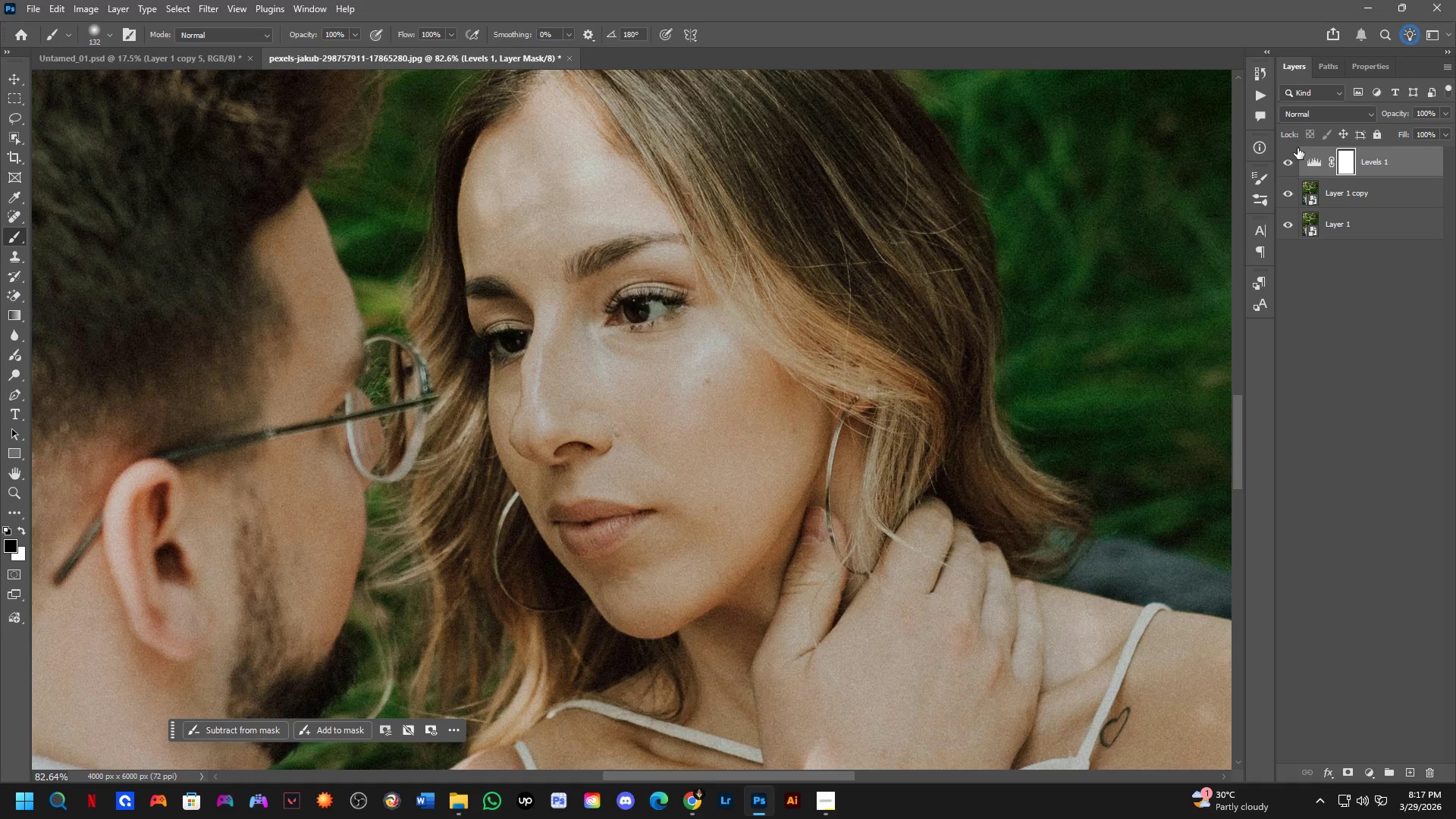 
key(Backspace)
 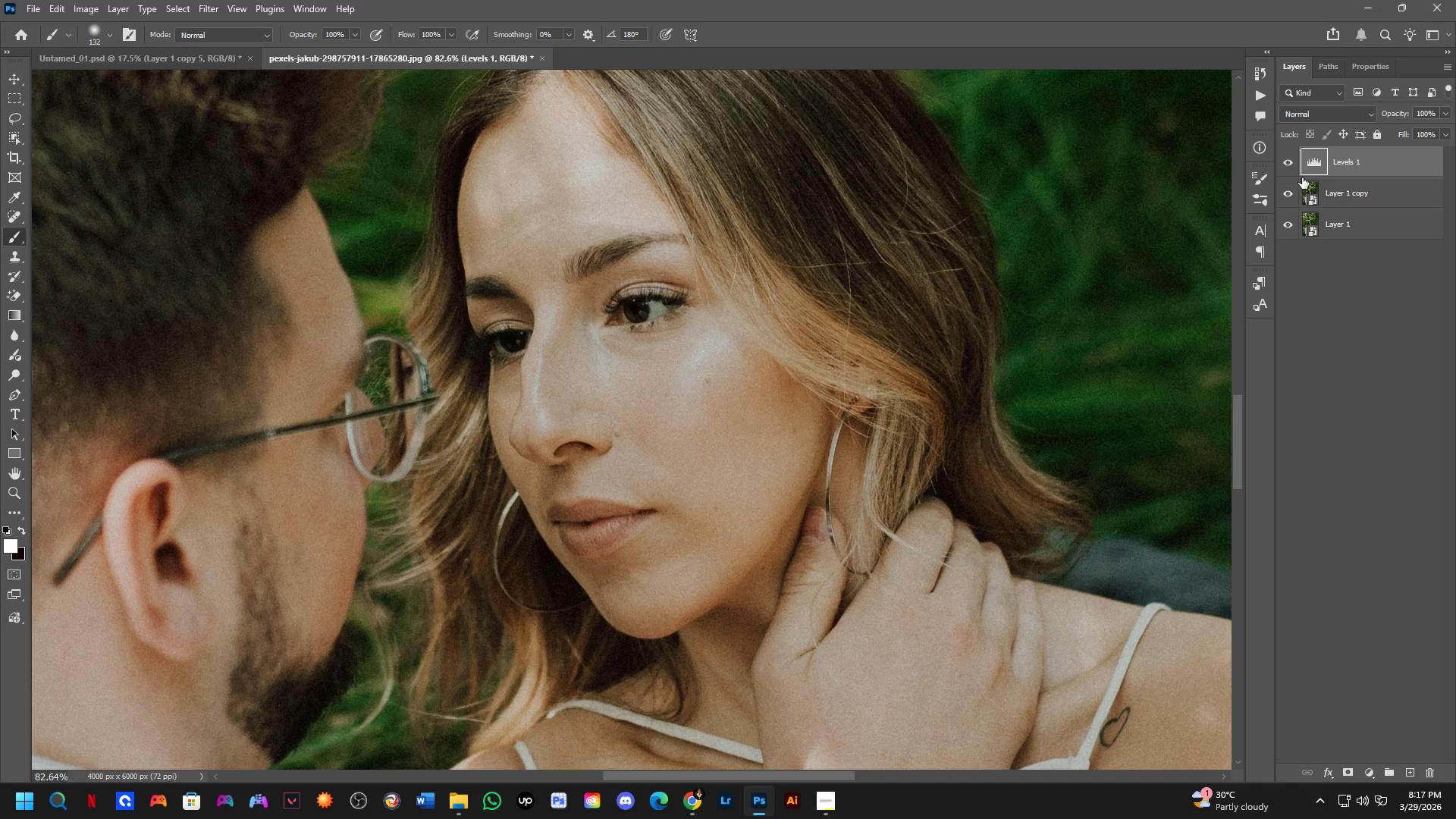 
key(Backspace)
 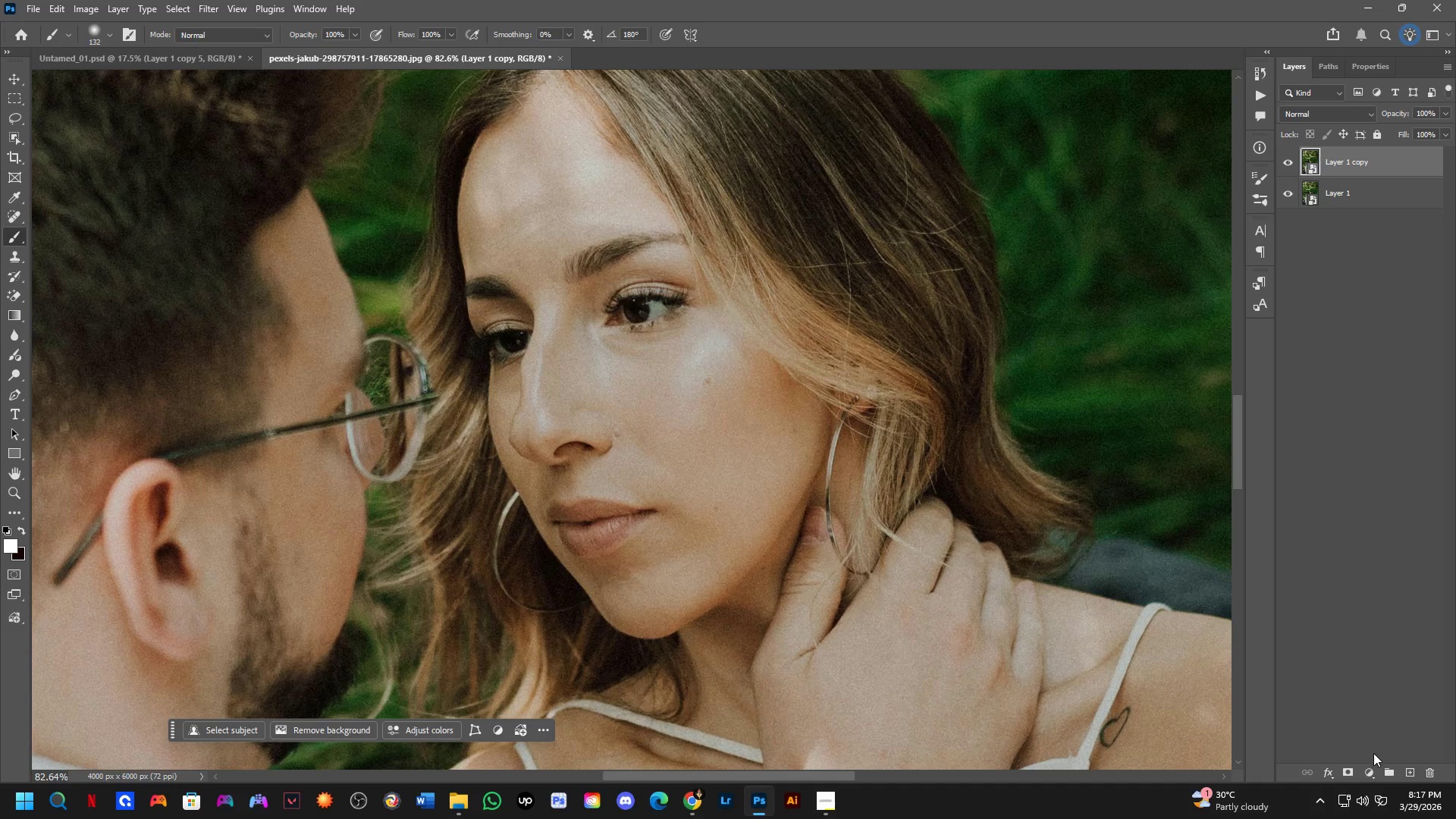 
left_click([1373, 777])
 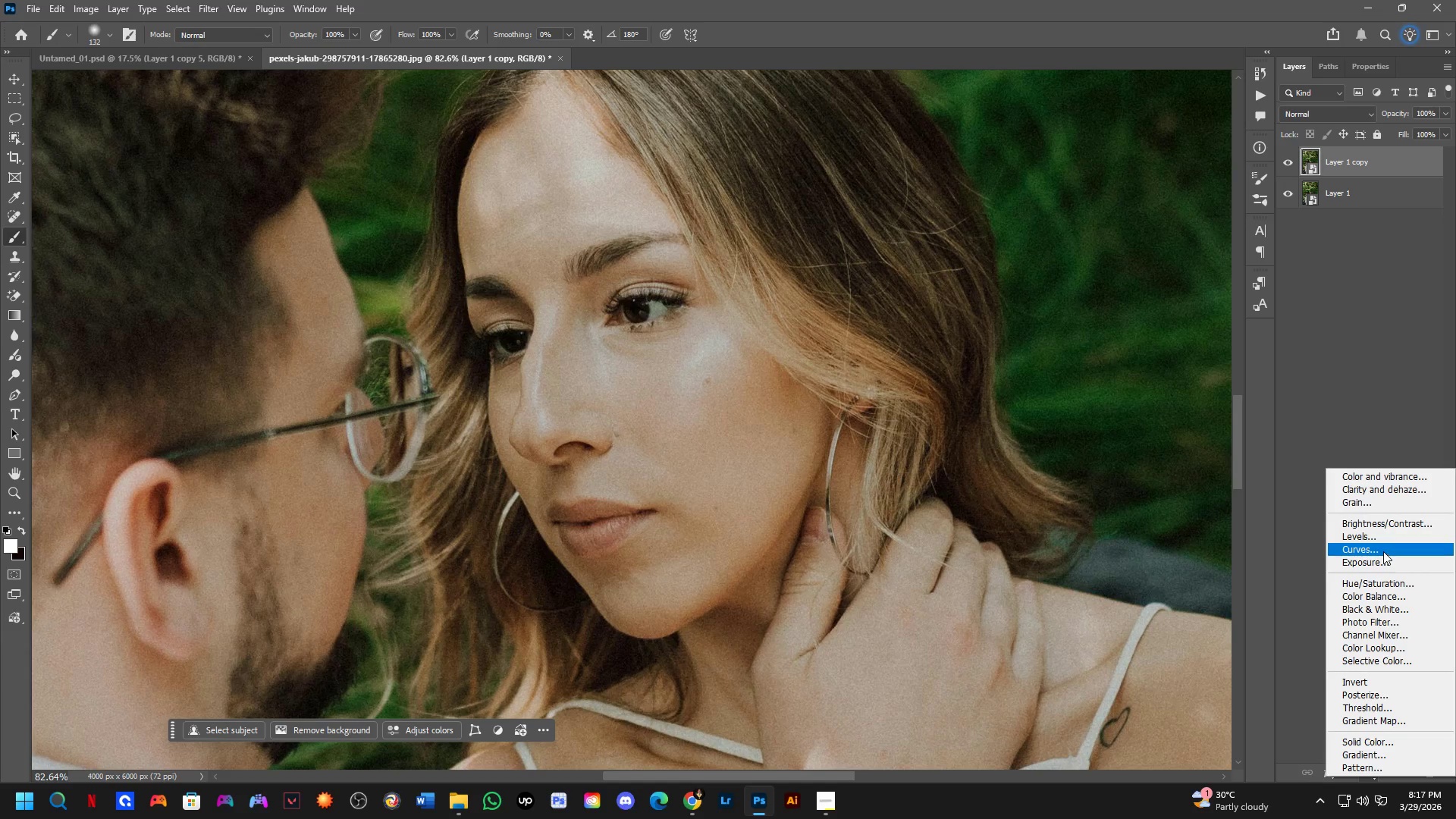 
left_click([1383, 551])
 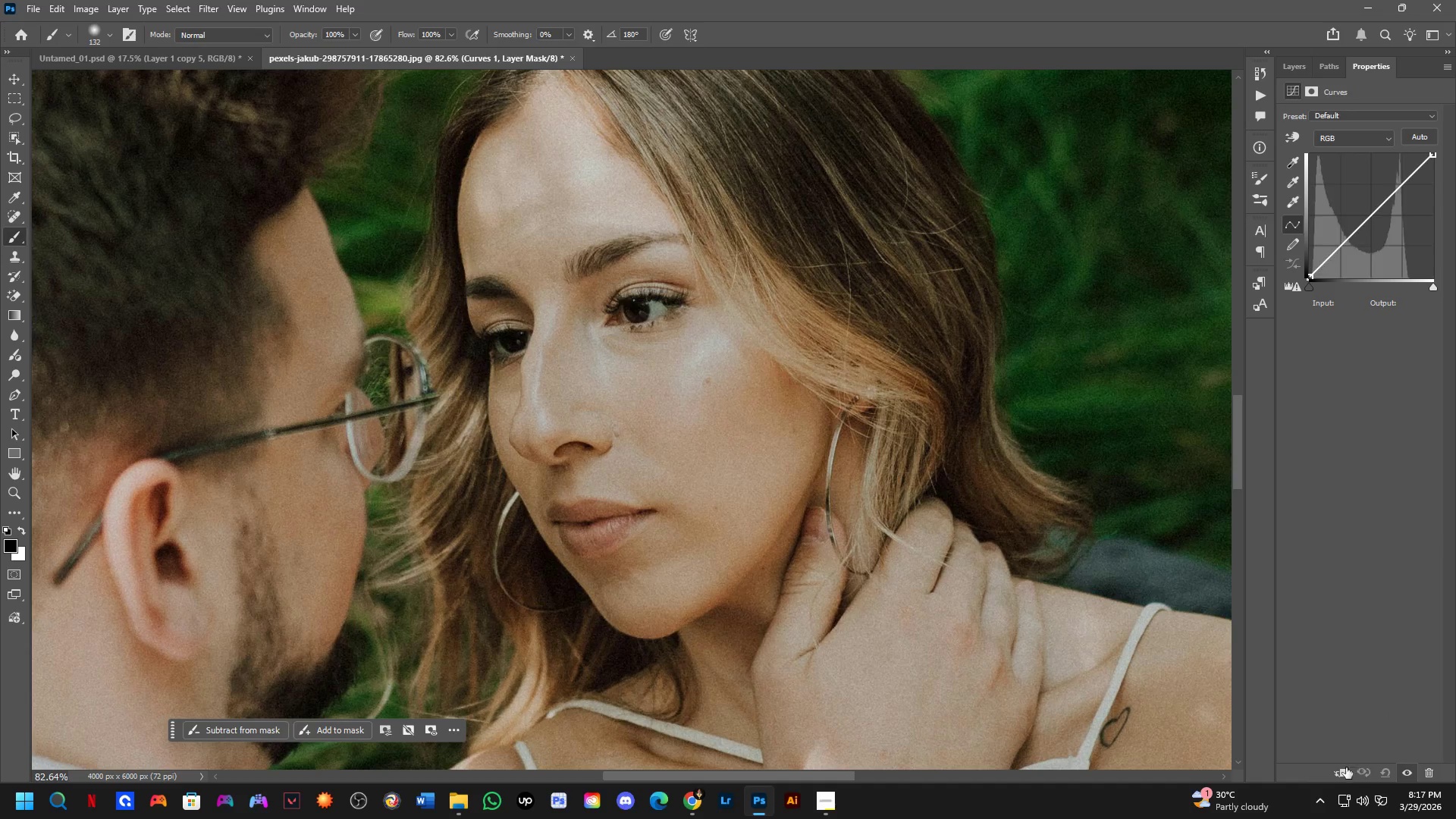 
left_click([1344, 769])
 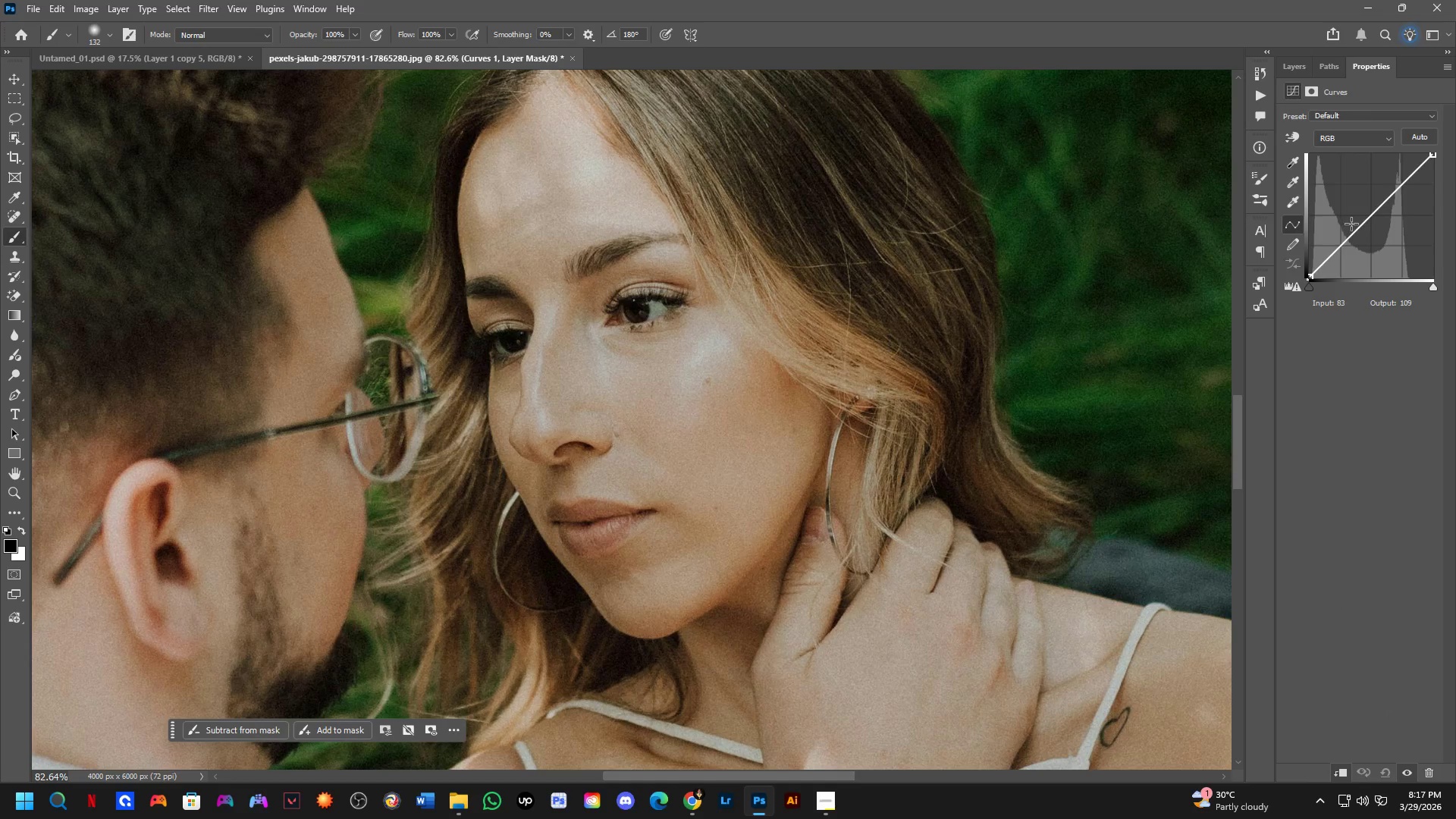 
left_click_drag(start_coordinate=[1360, 228], to_coordinate=[1378, 246])
 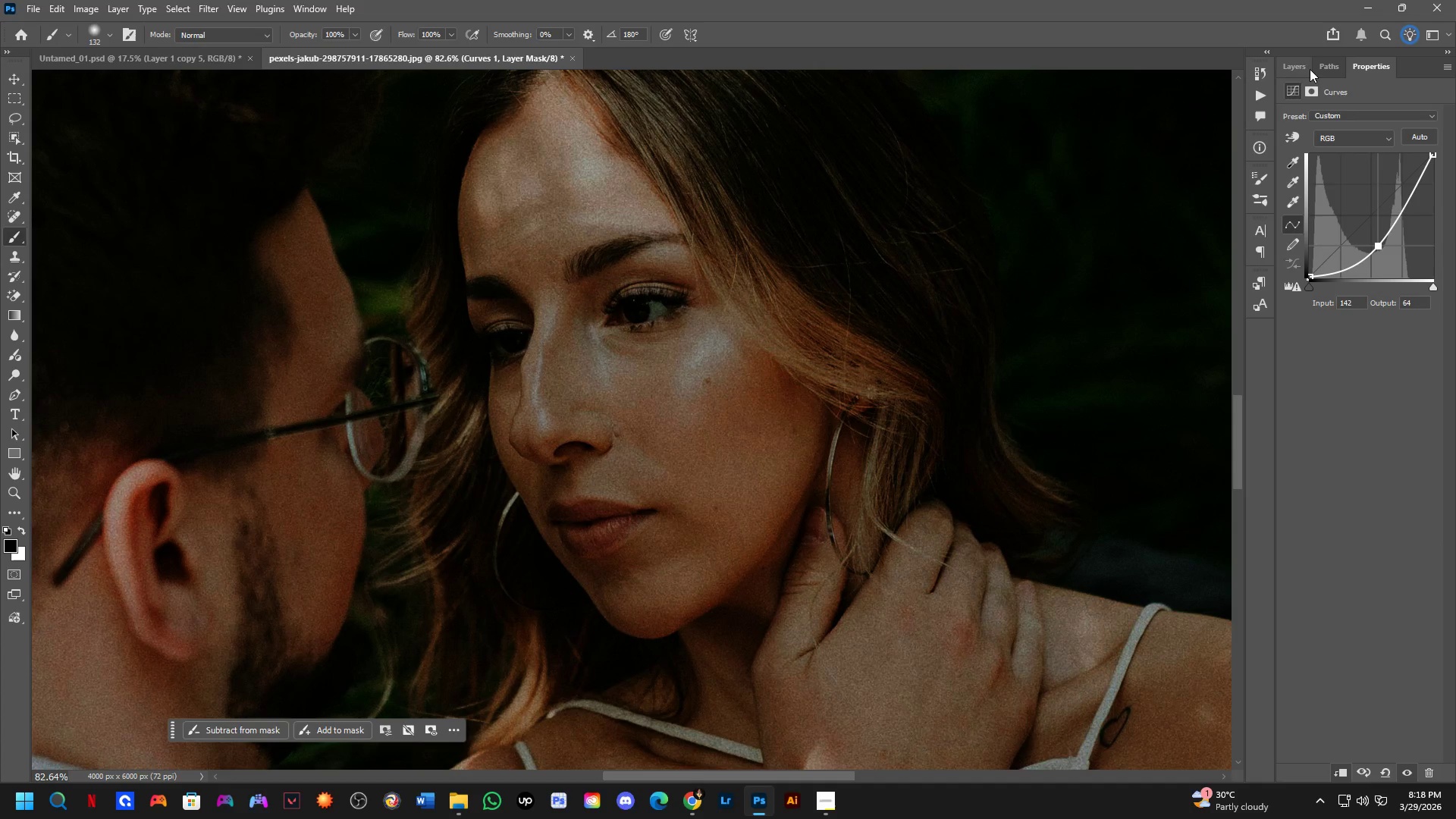 
left_click([1296, 67])
 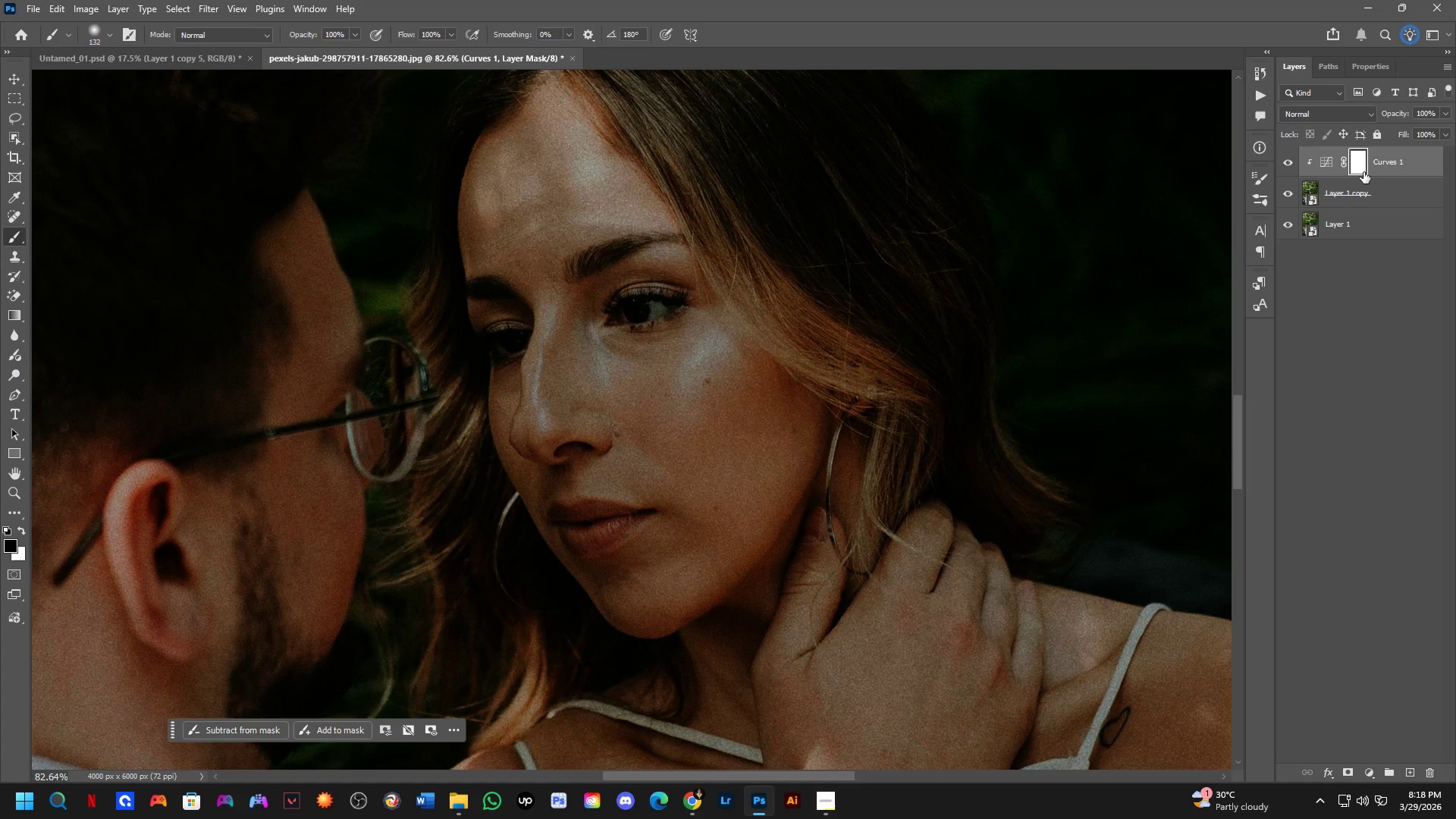 
key(Control+ControlLeft)
 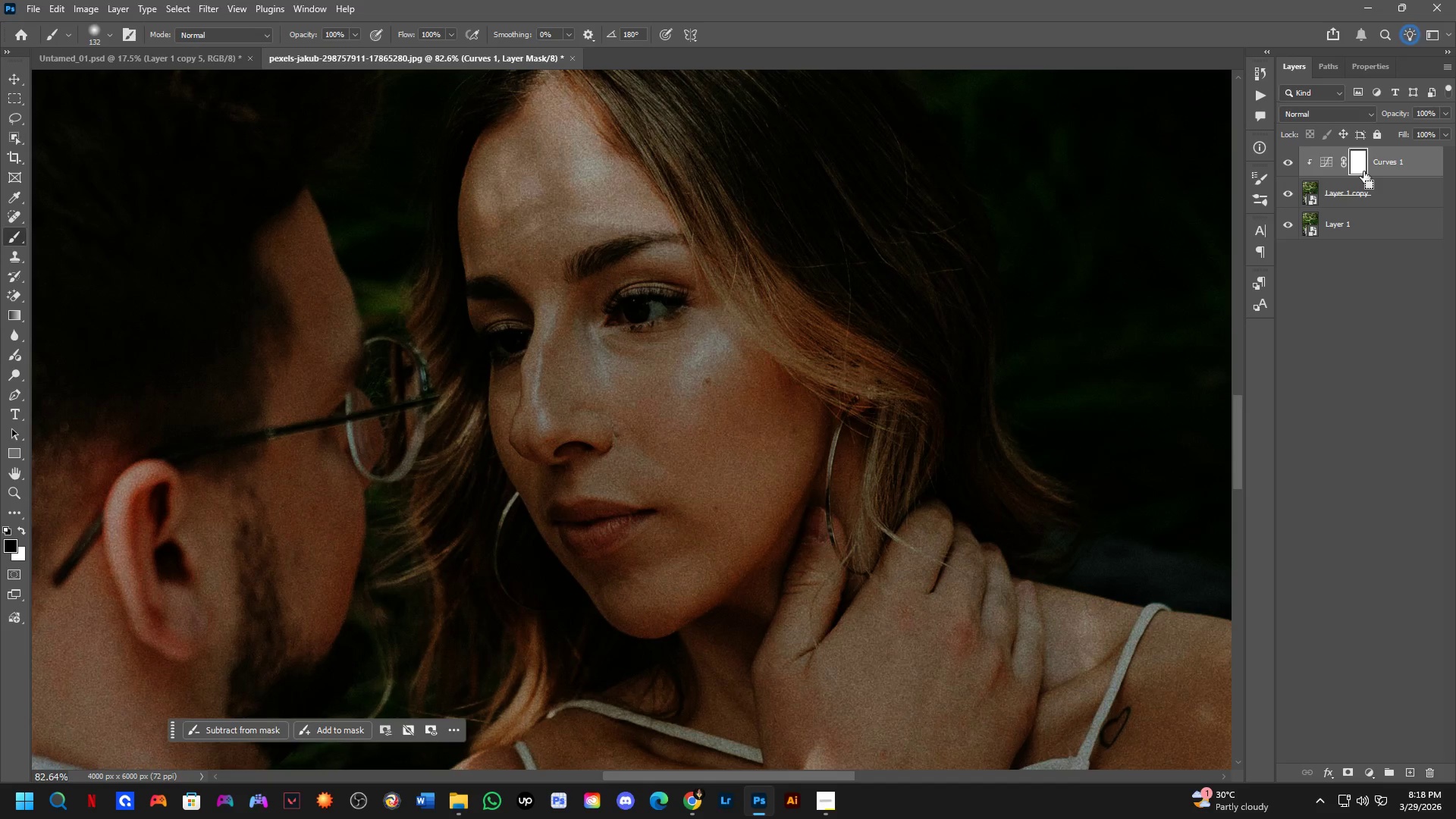 
key(Control+J)
 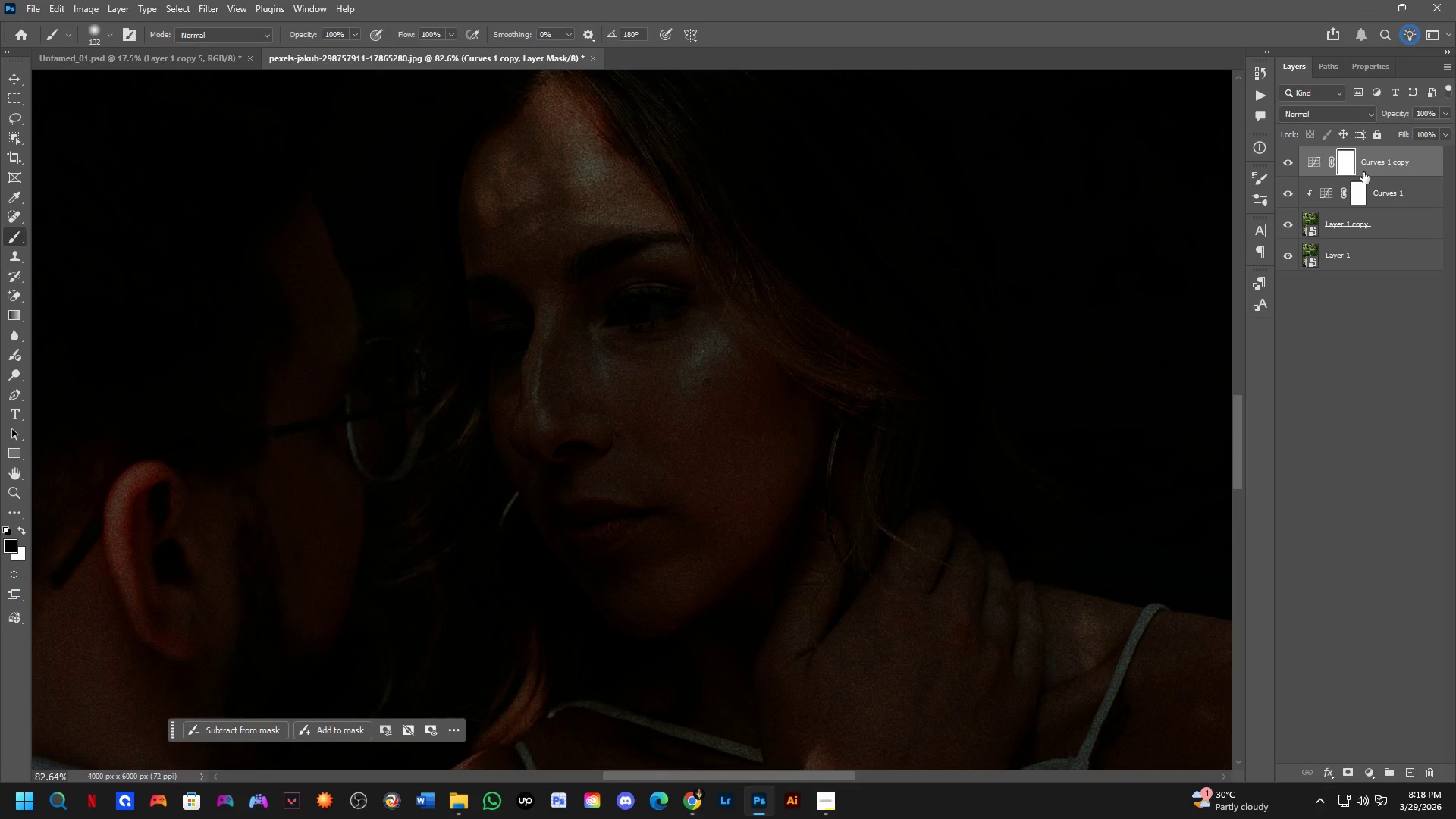 
hold_key(key=AltLeft, duration=0.73)
left_click([1385, 174])
 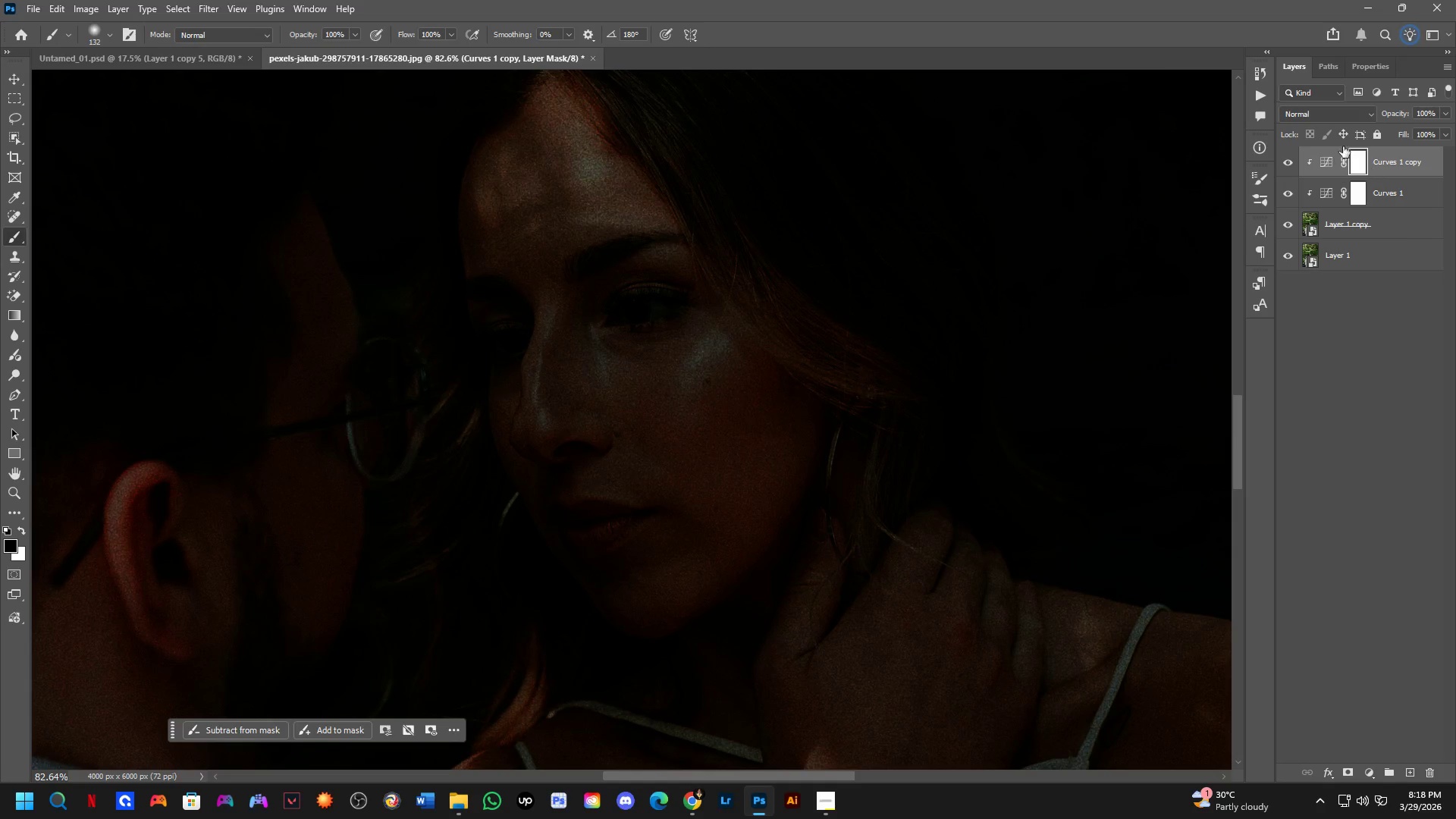 
left_click([1342, 115])
 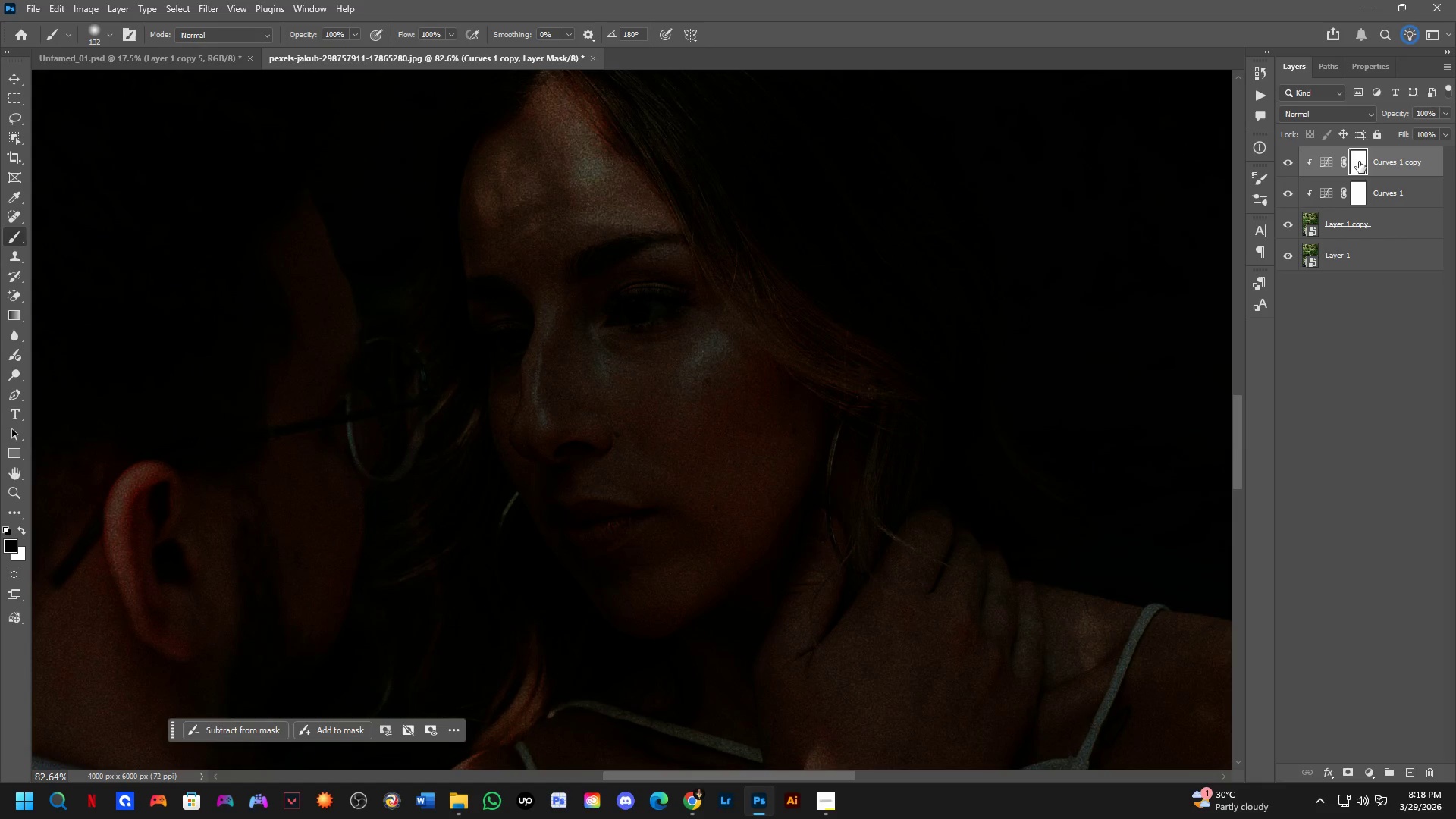 
double_click([1327, 162])
 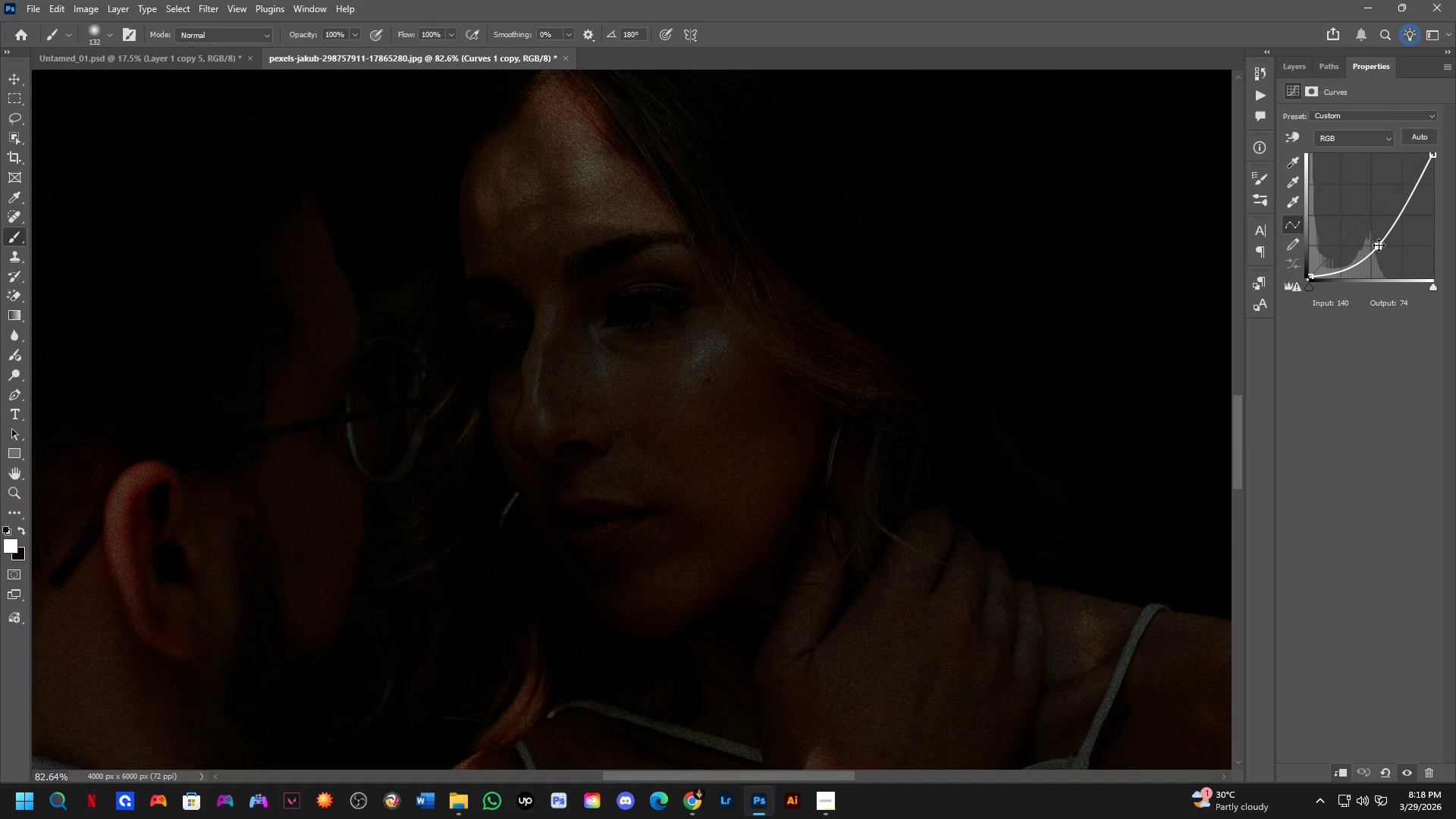 
left_click_drag(start_coordinate=[1379, 246], to_coordinate=[1350, 204])
 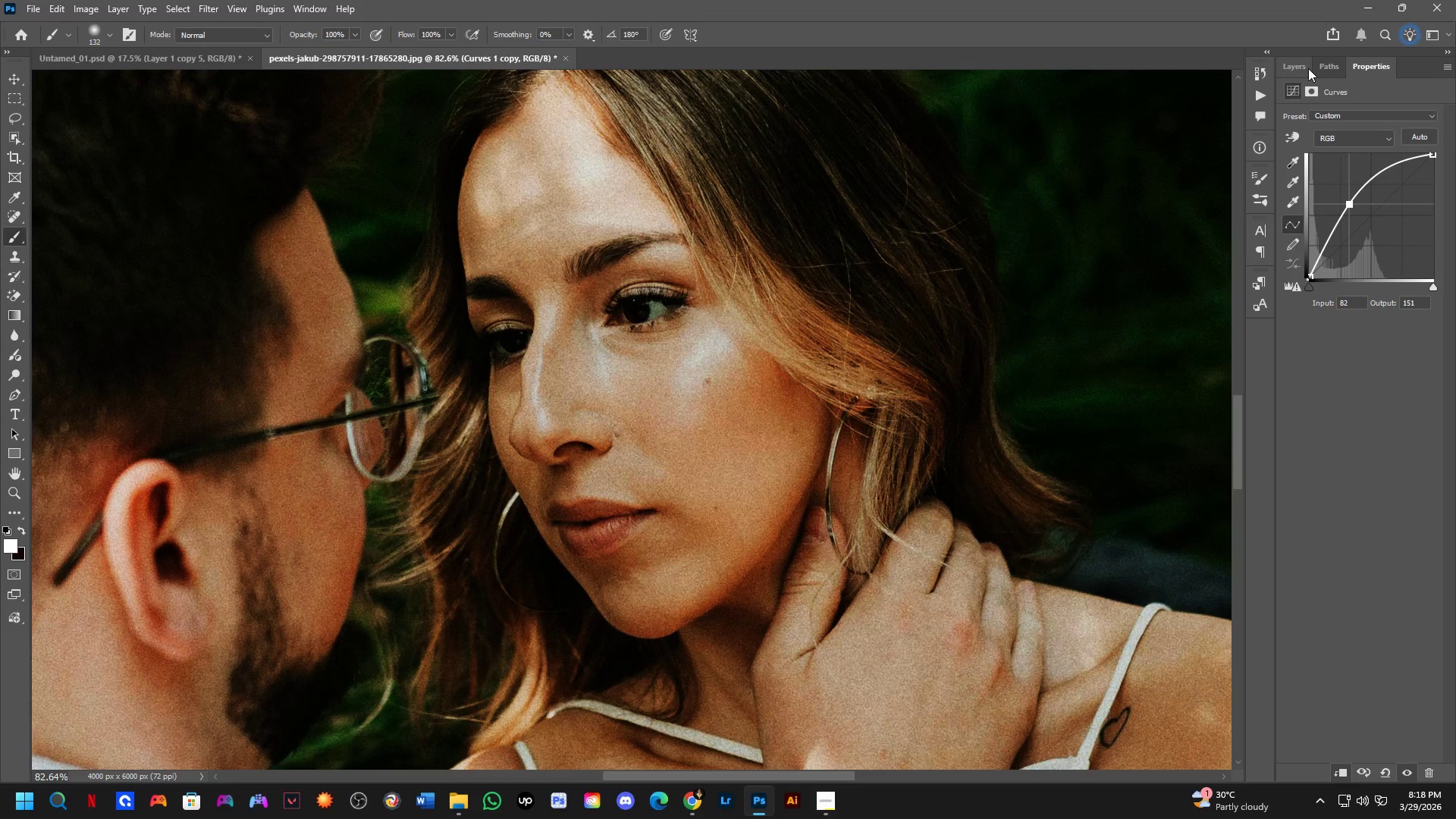 
left_click([1308, 68])
 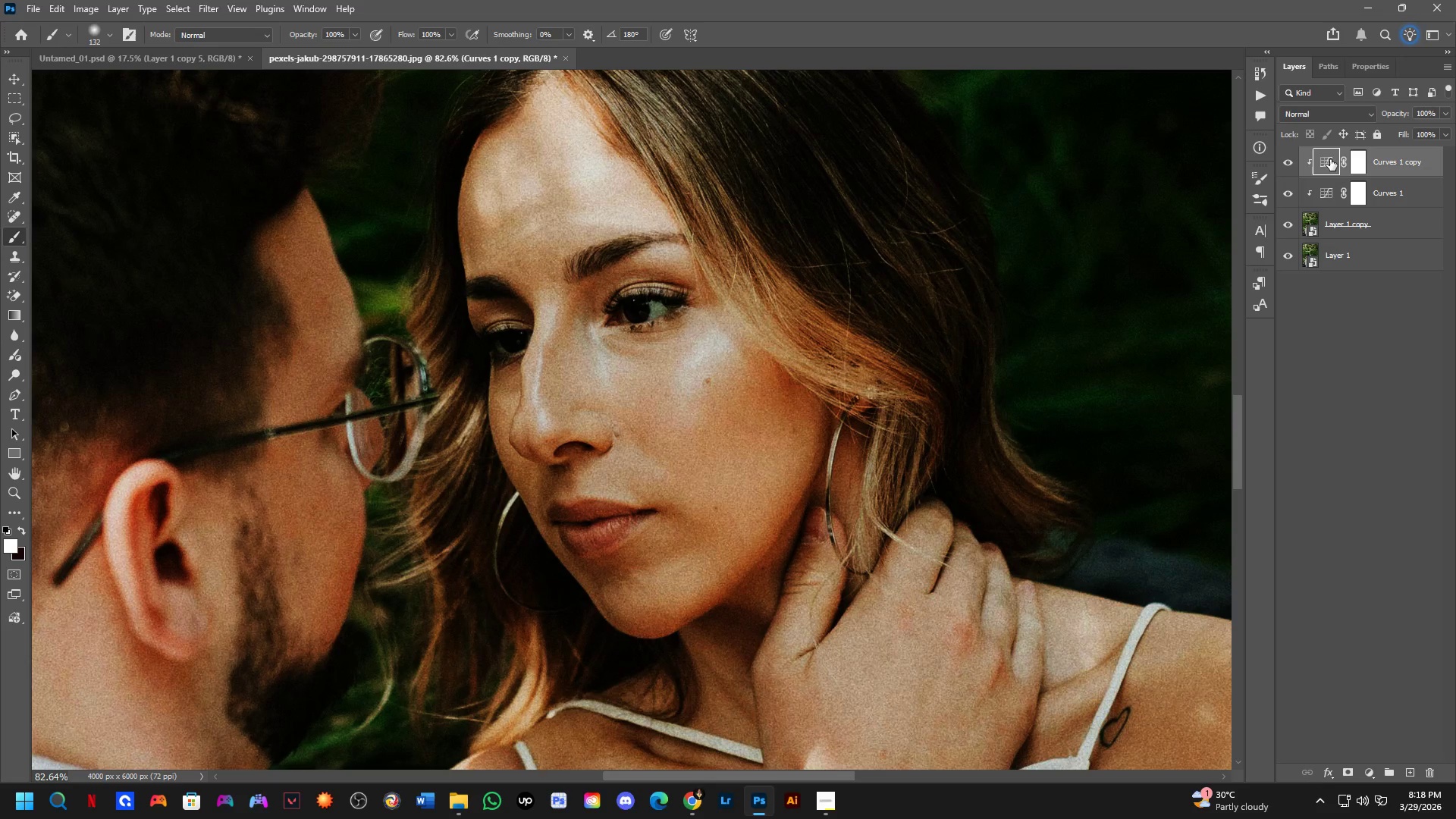 
double_click([1329, 159])
 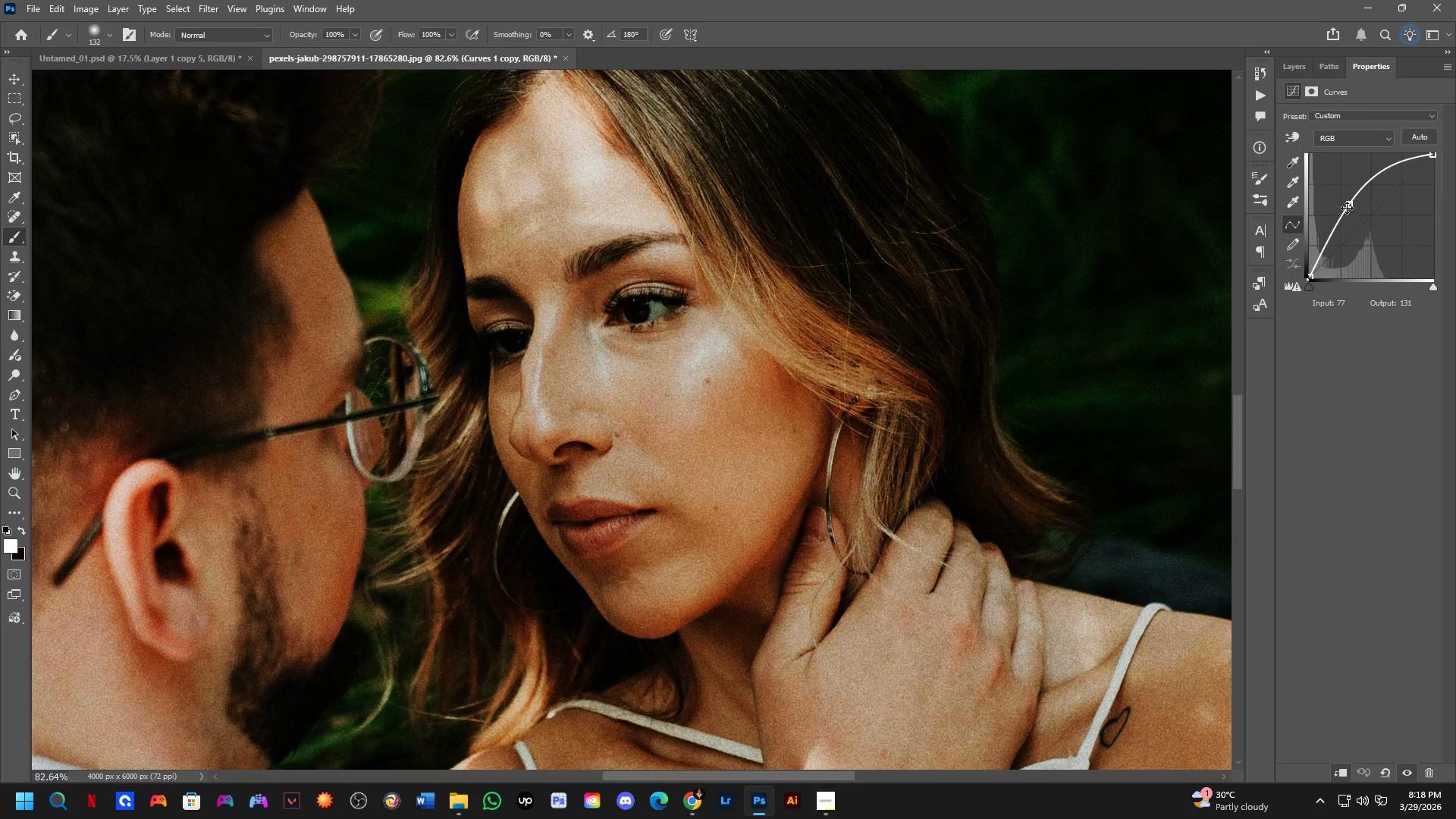 
left_click_drag(start_coordinate=[1347, 204], to_coordinate=[1332, 224])
 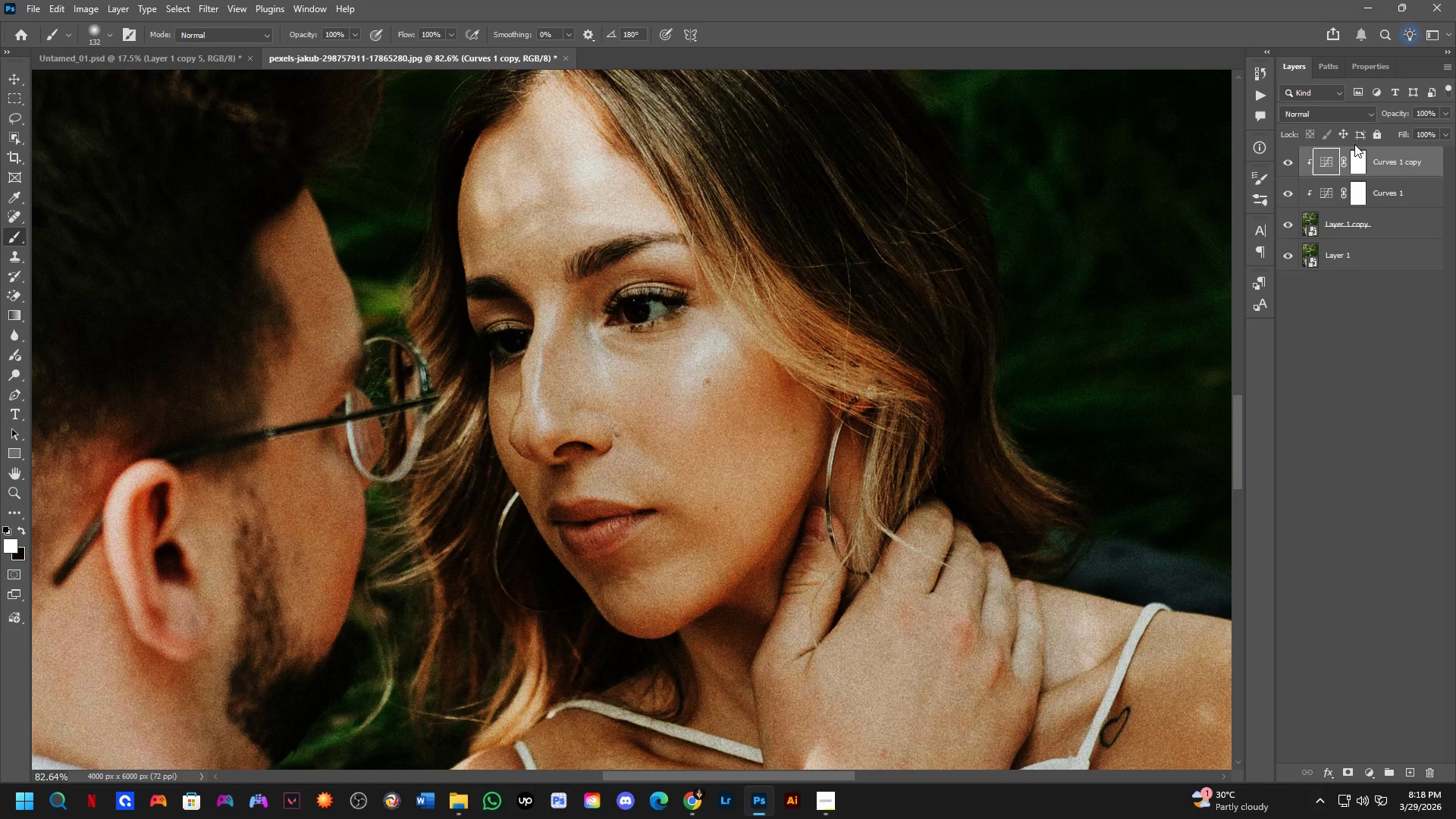 
double_click([1356, 158])
 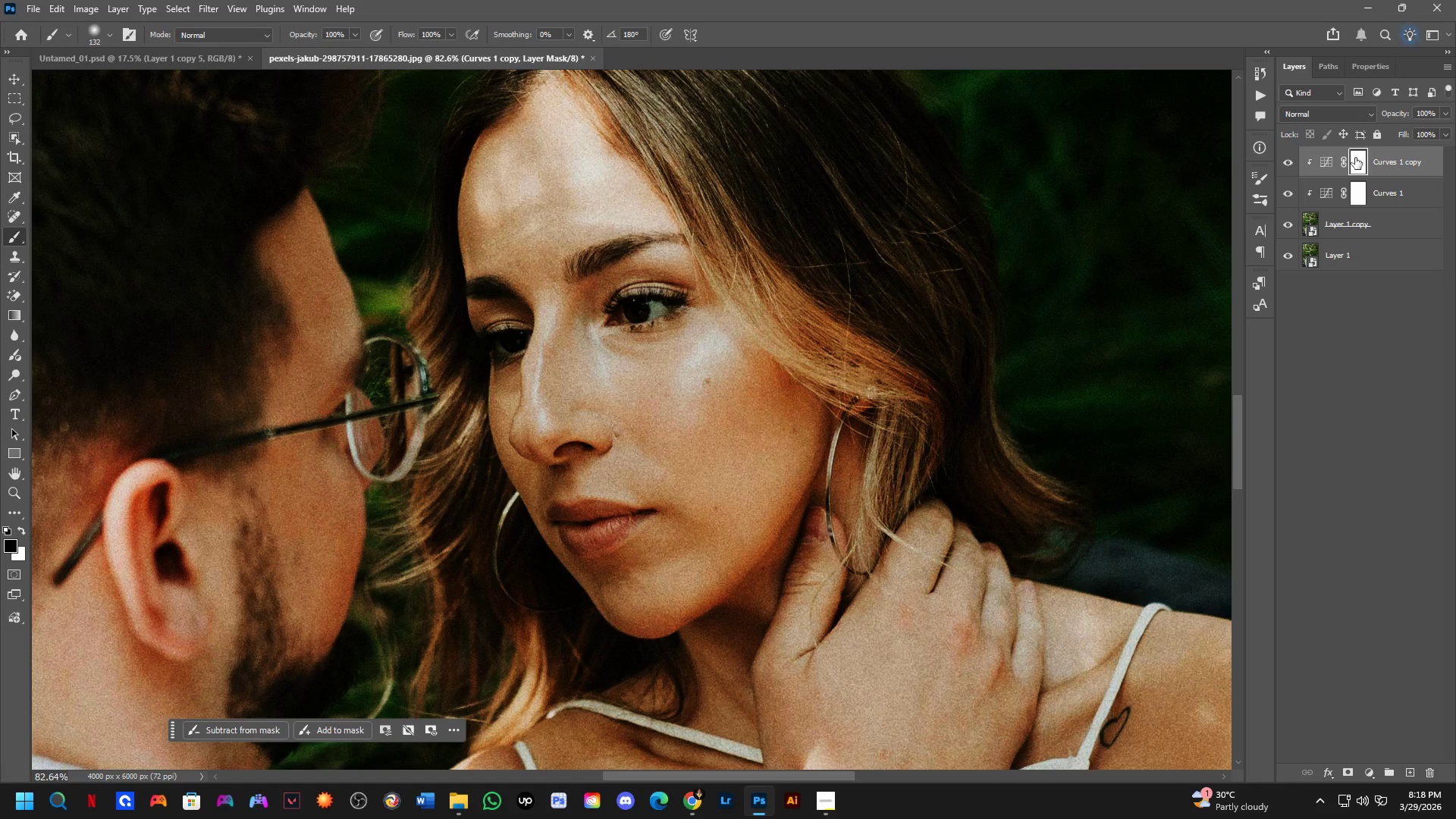 
key(Control+ControlLeft)
 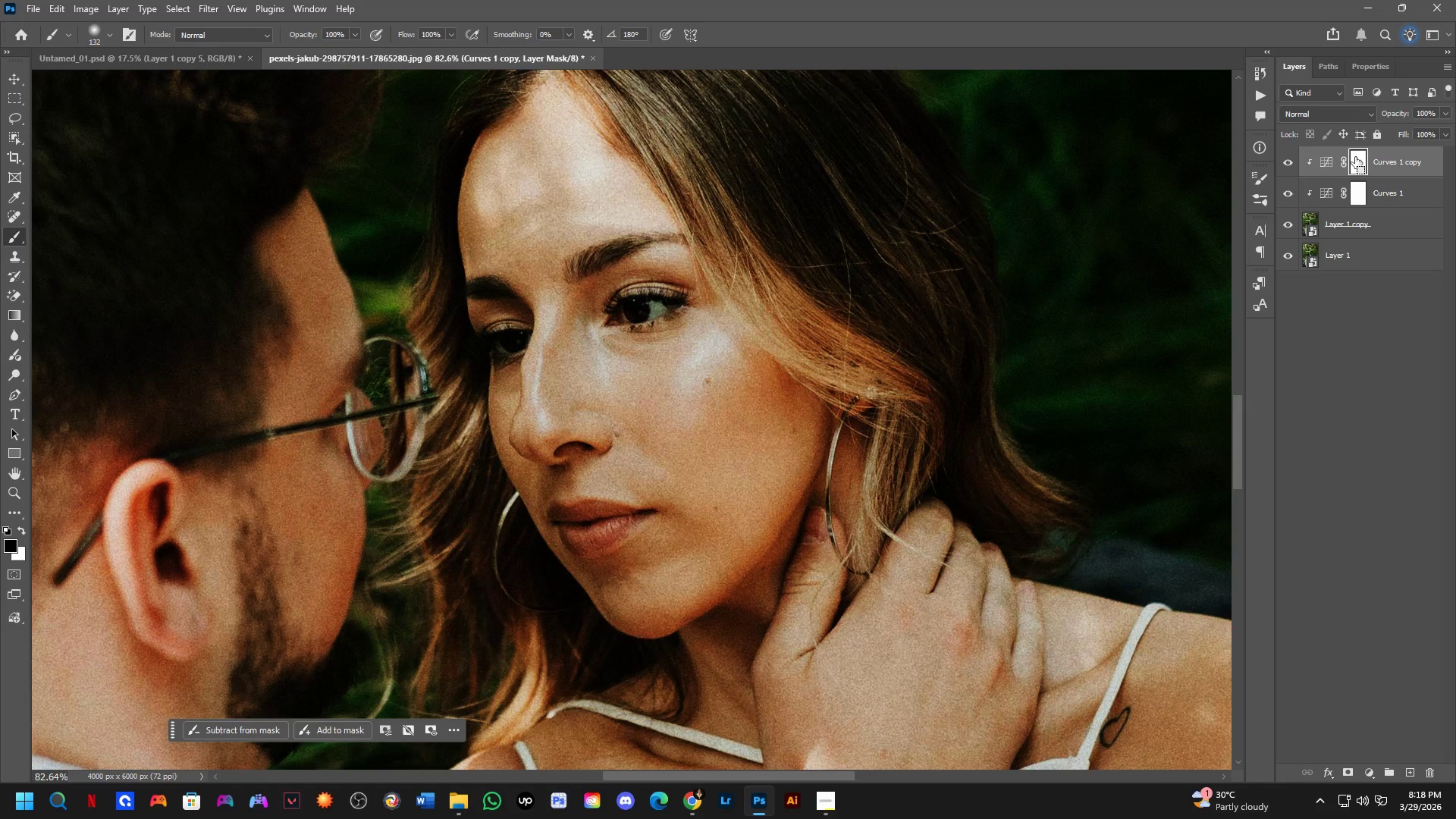 
key(Control+O)
 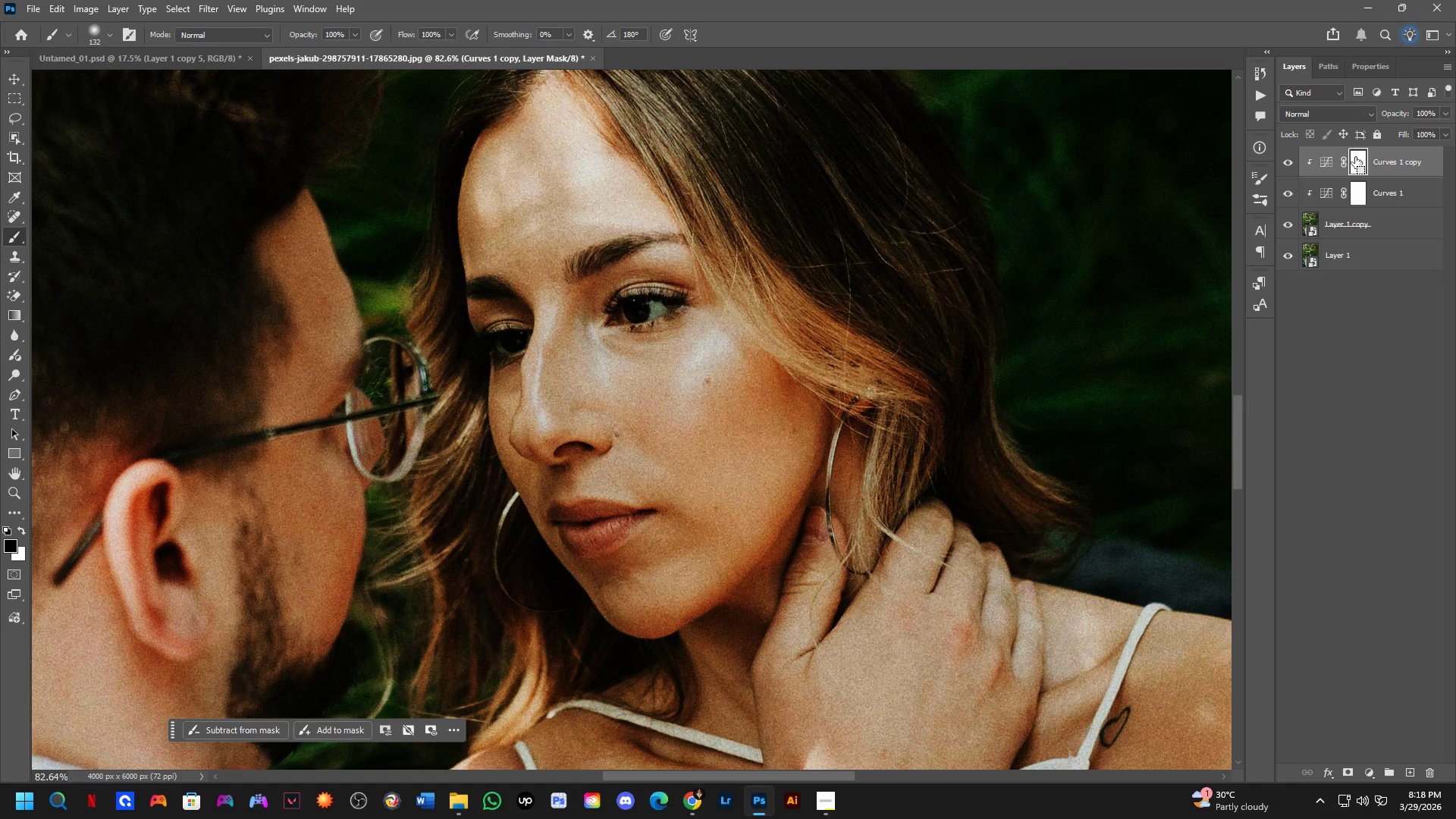 
key(Control+I)
 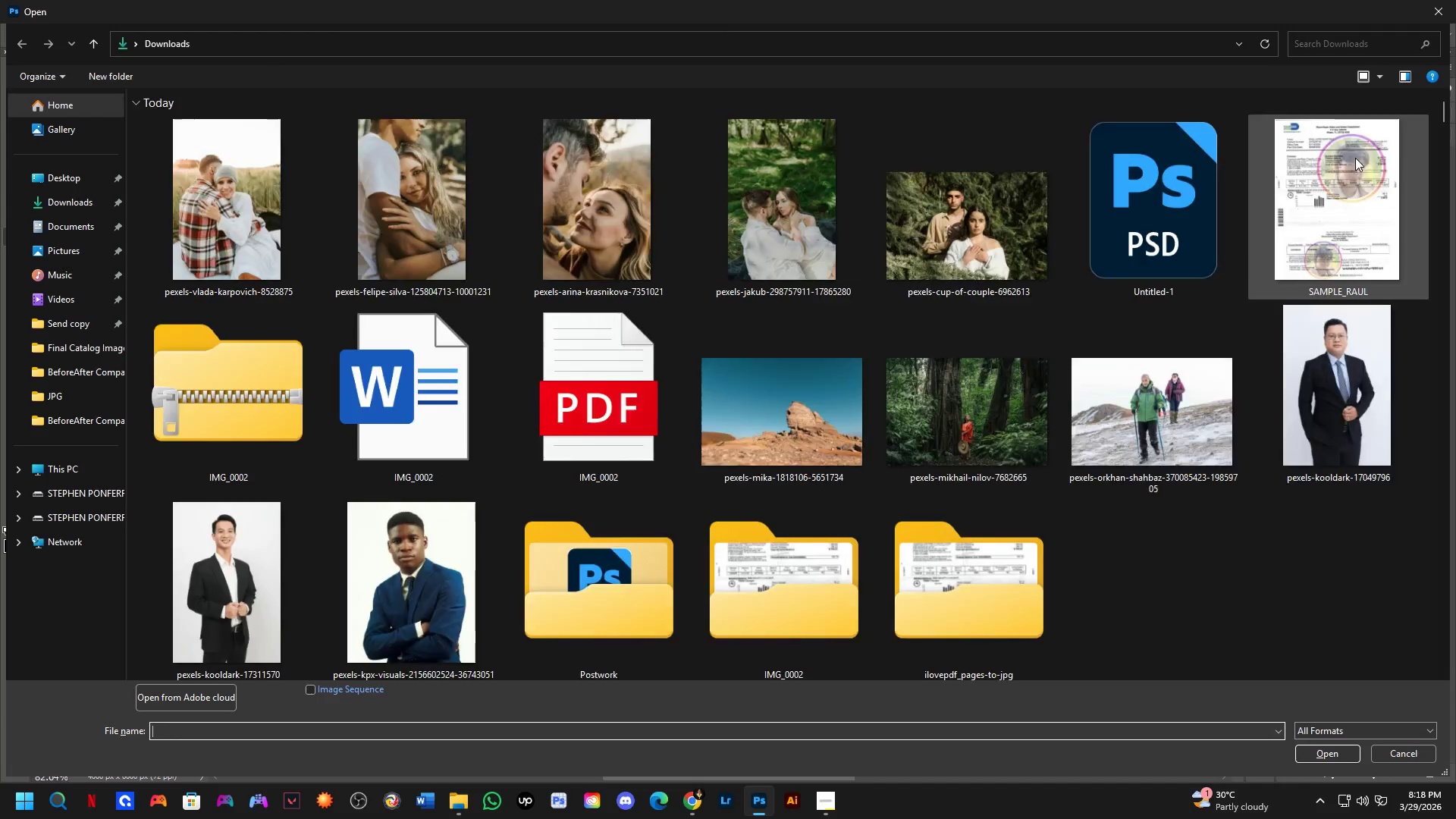 
key(Escape)
 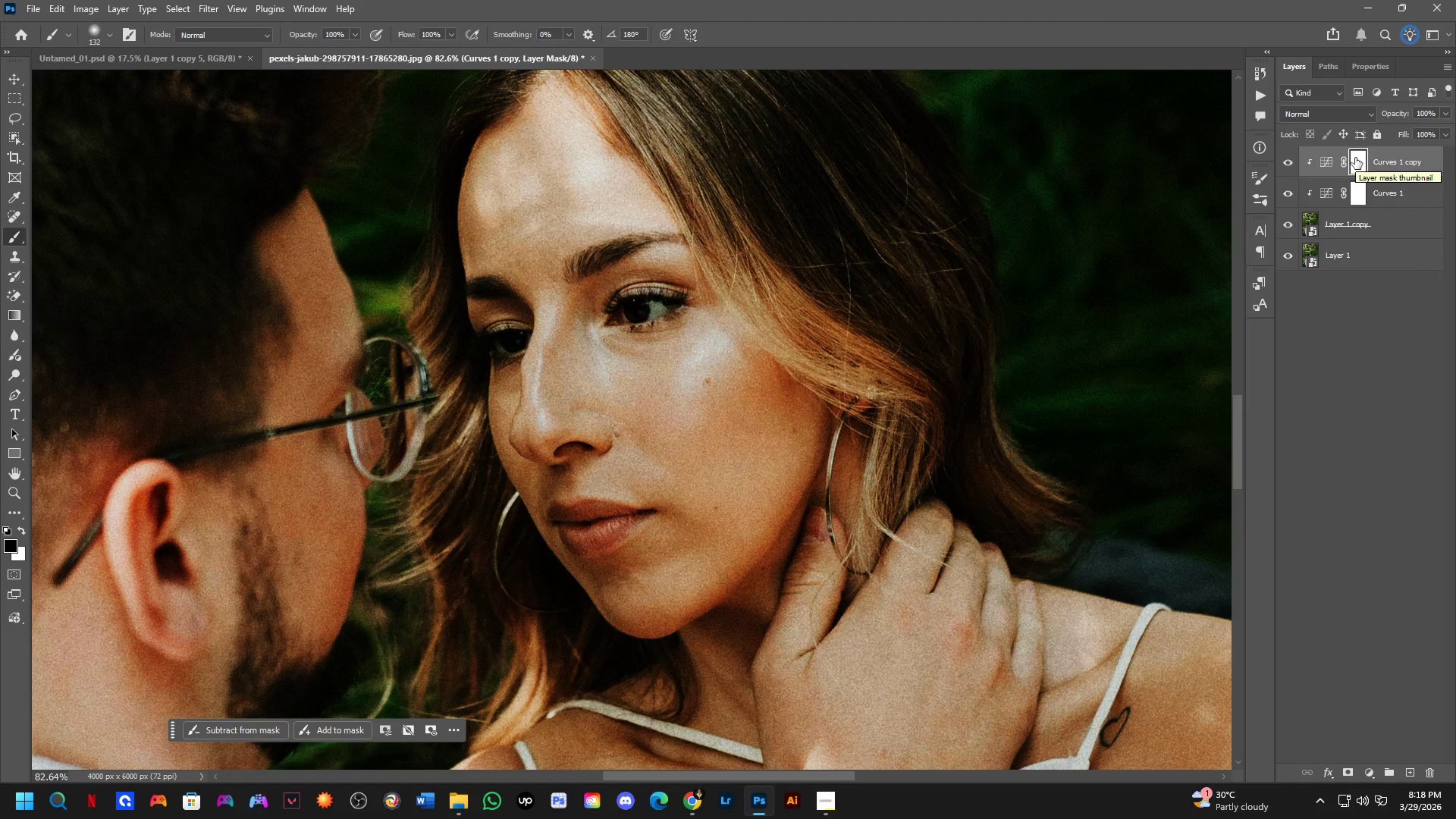 
key(Control+I)
 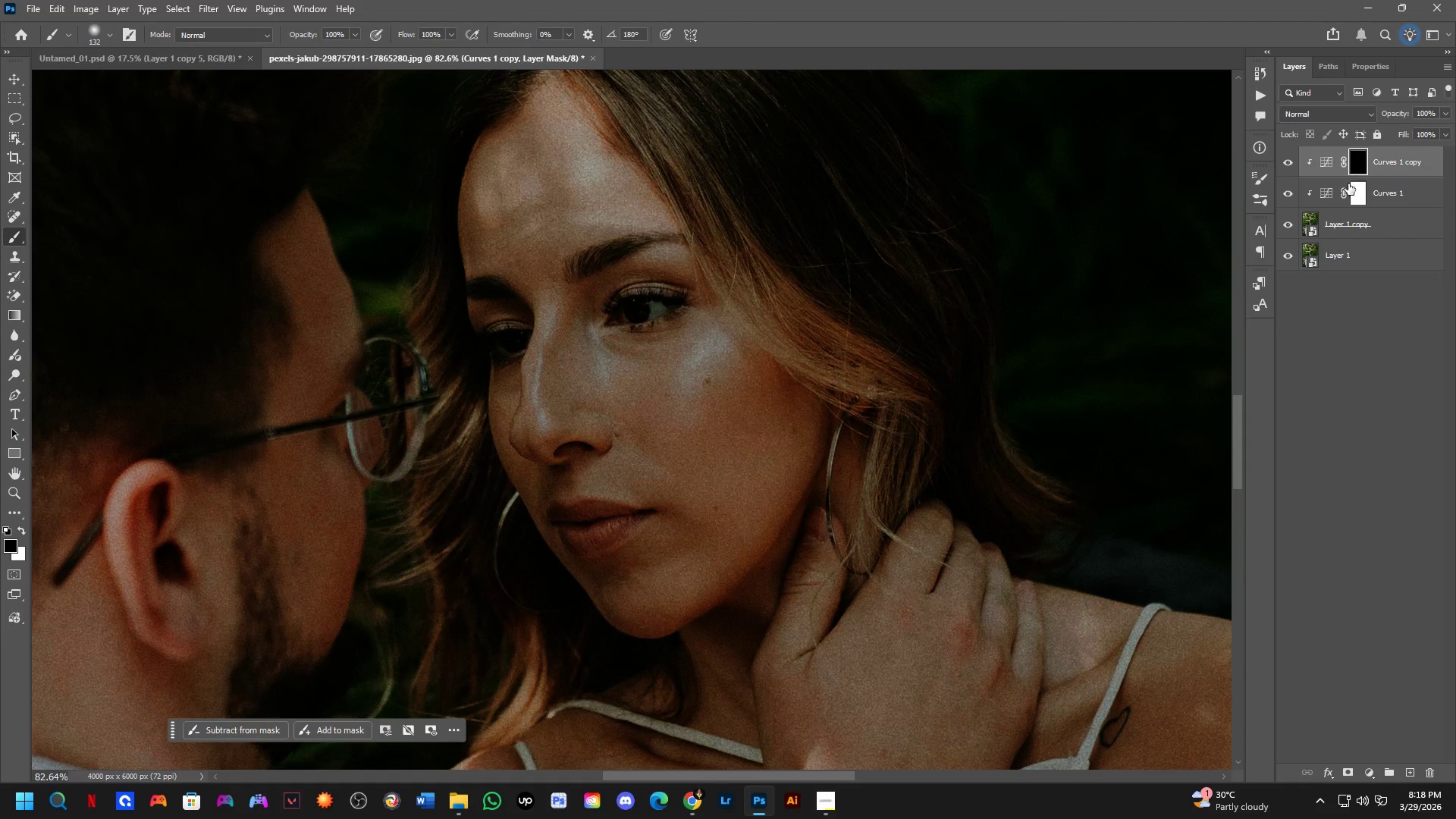 
key(Control+ControlLeft)
 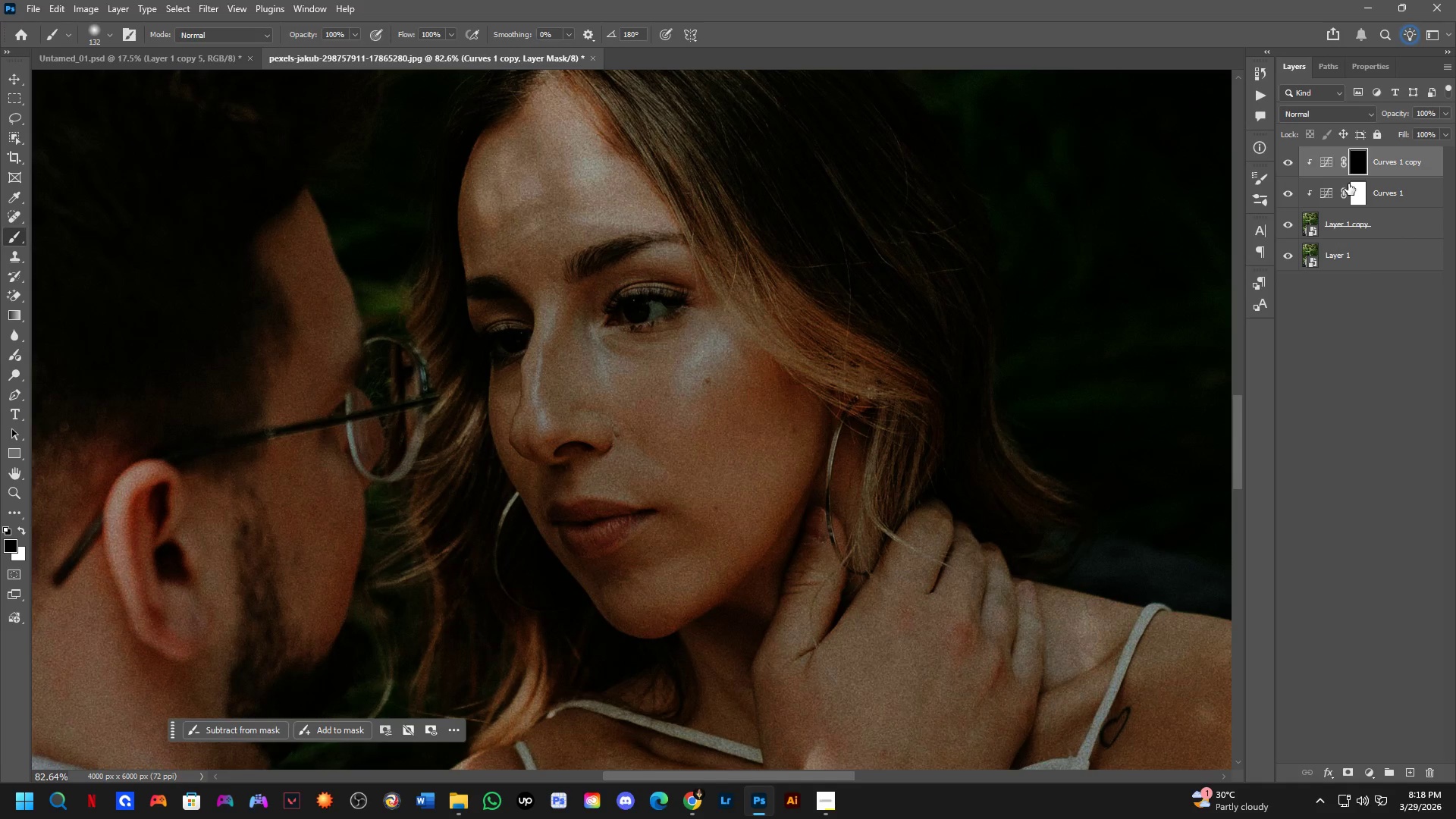 
key(Control+I)
 